 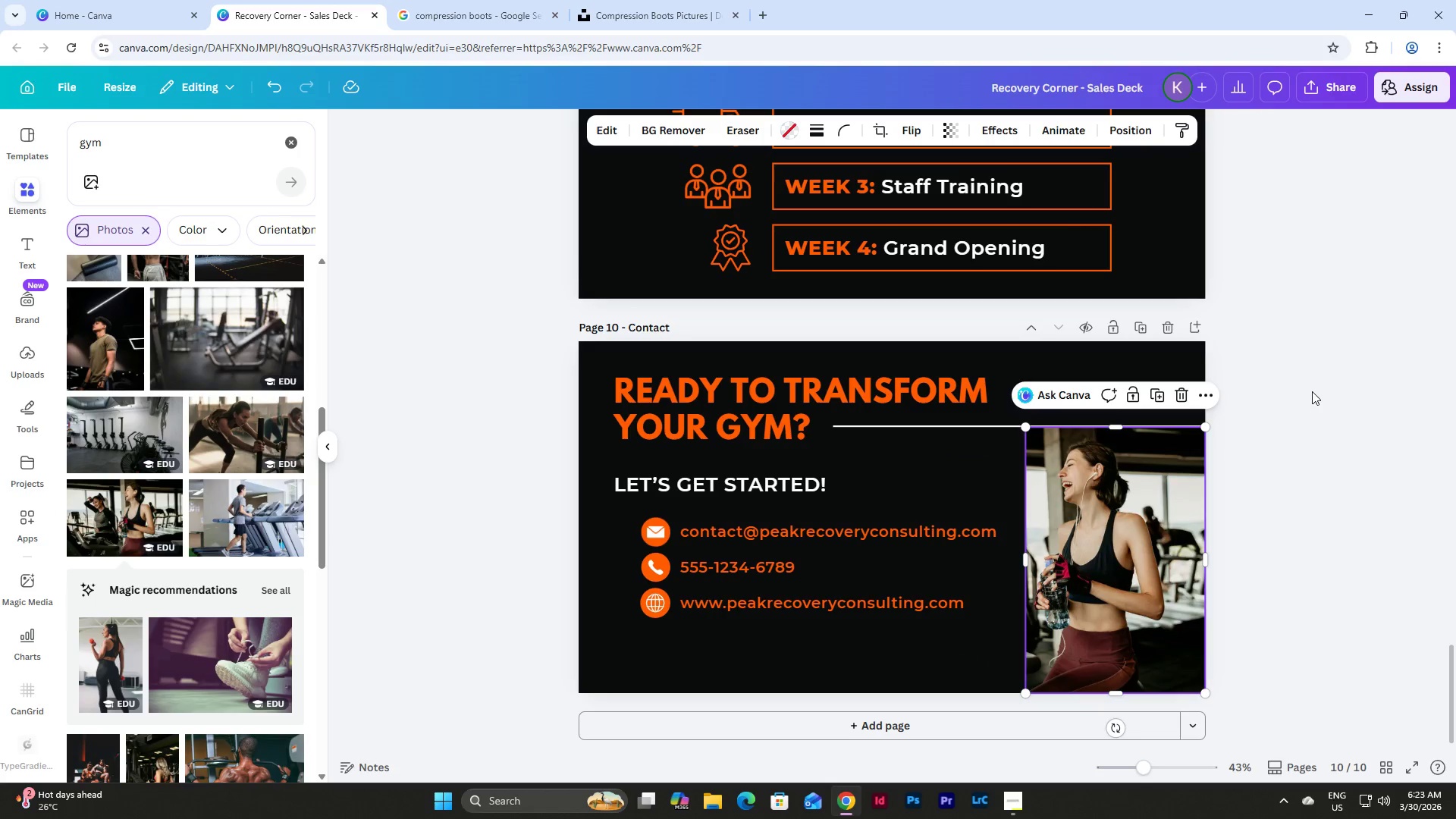 
scroll: coordinate [227, 425], scroll_direction: down, amount: 2.0
 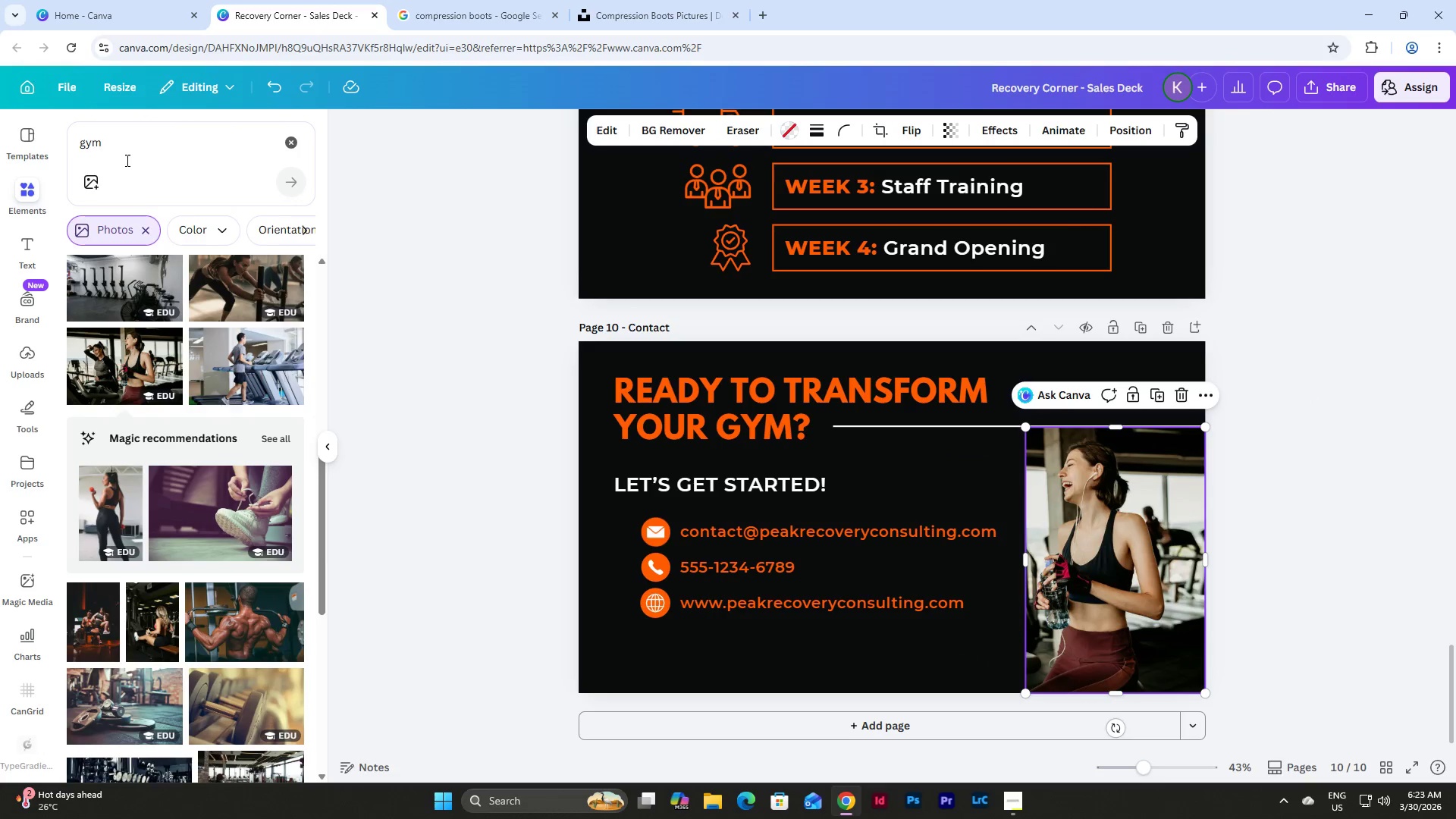 
left_click_drag(start_coordinate=[127, 147], to_coordinate=[42, 140])
 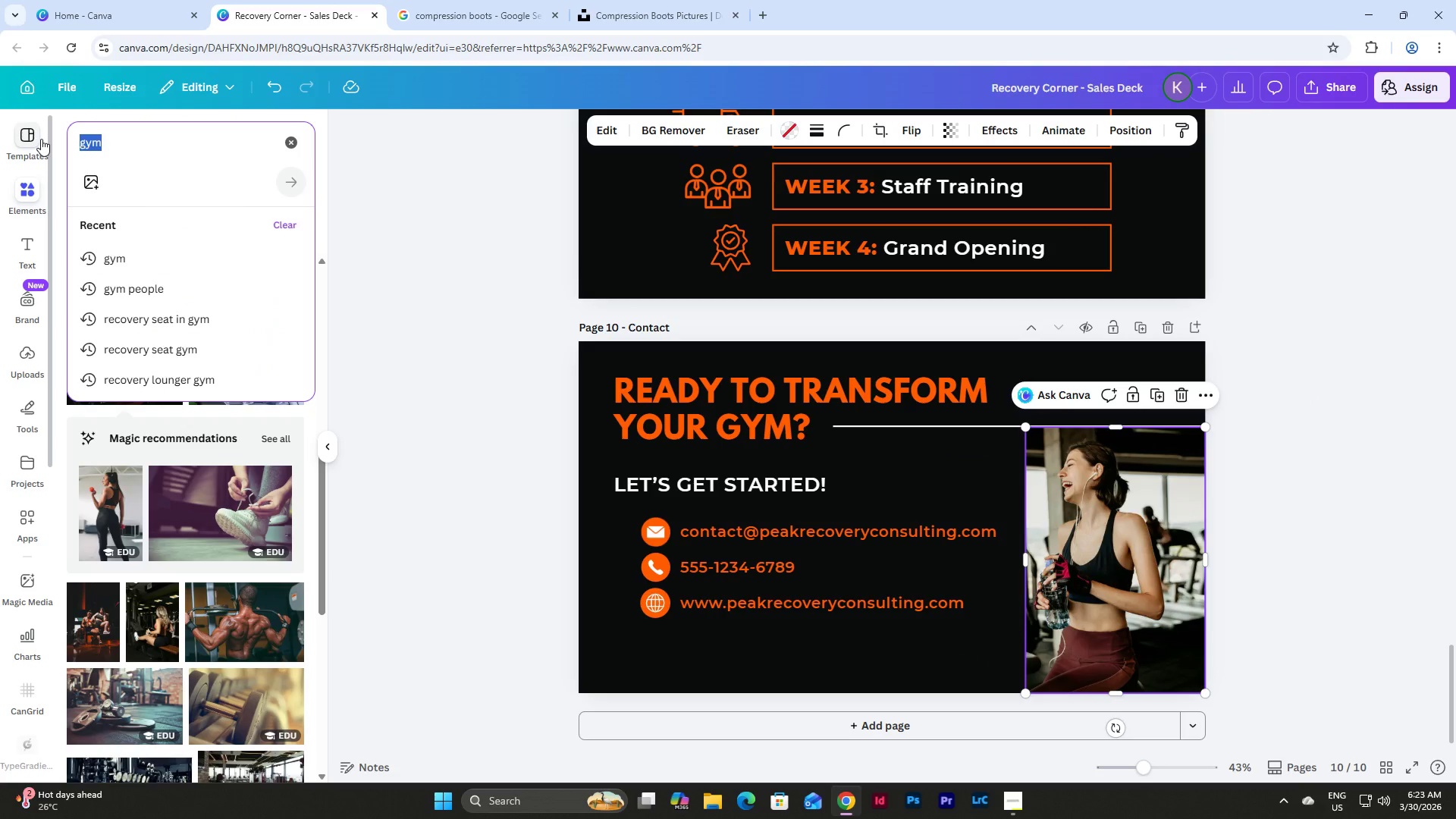 
type(modern gymn)
key(Backspace)
 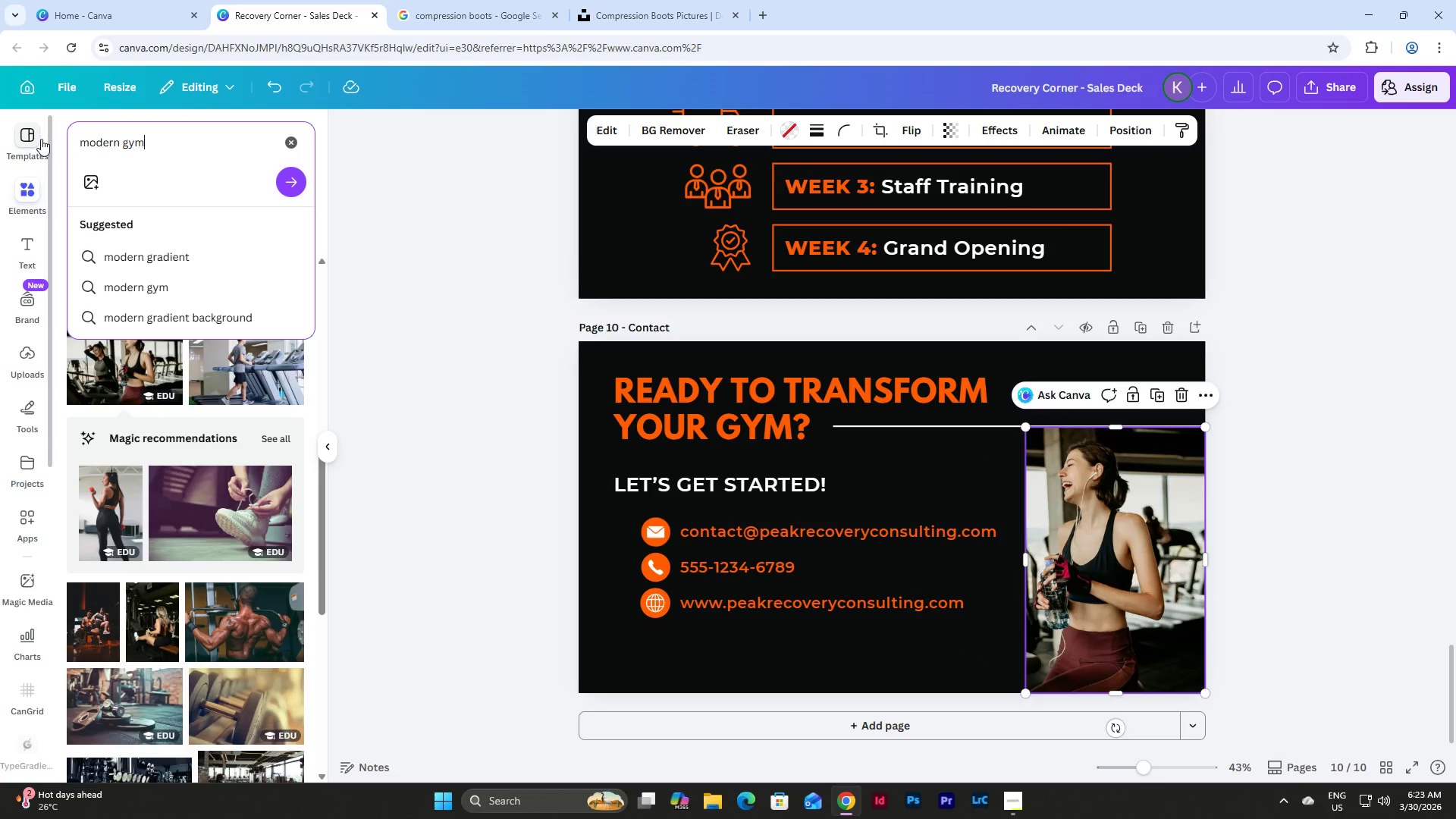 
key(Enter)
 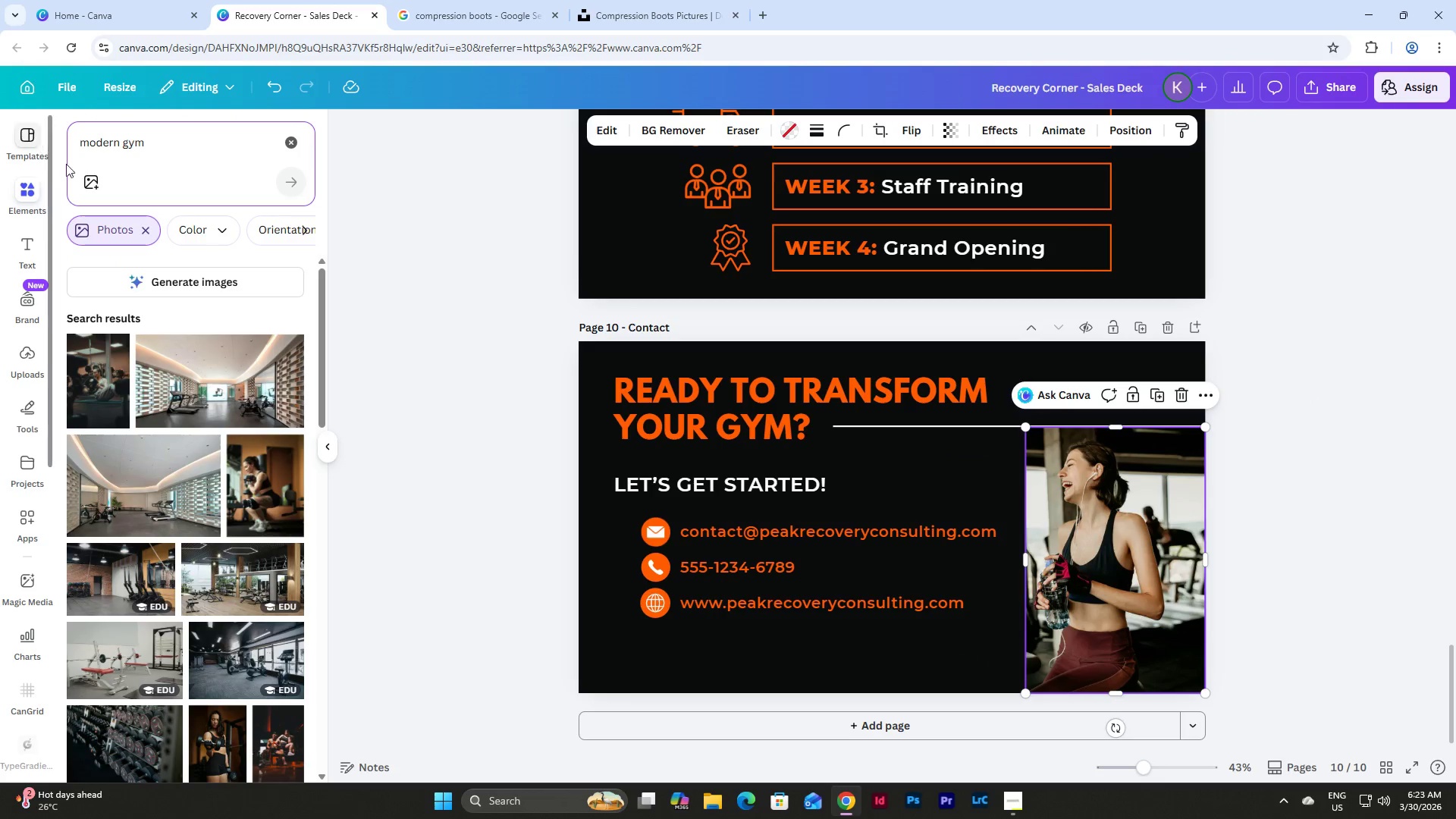 
scroll: coordinate [262, 395], scroll_direction: down, amount: 3.0
 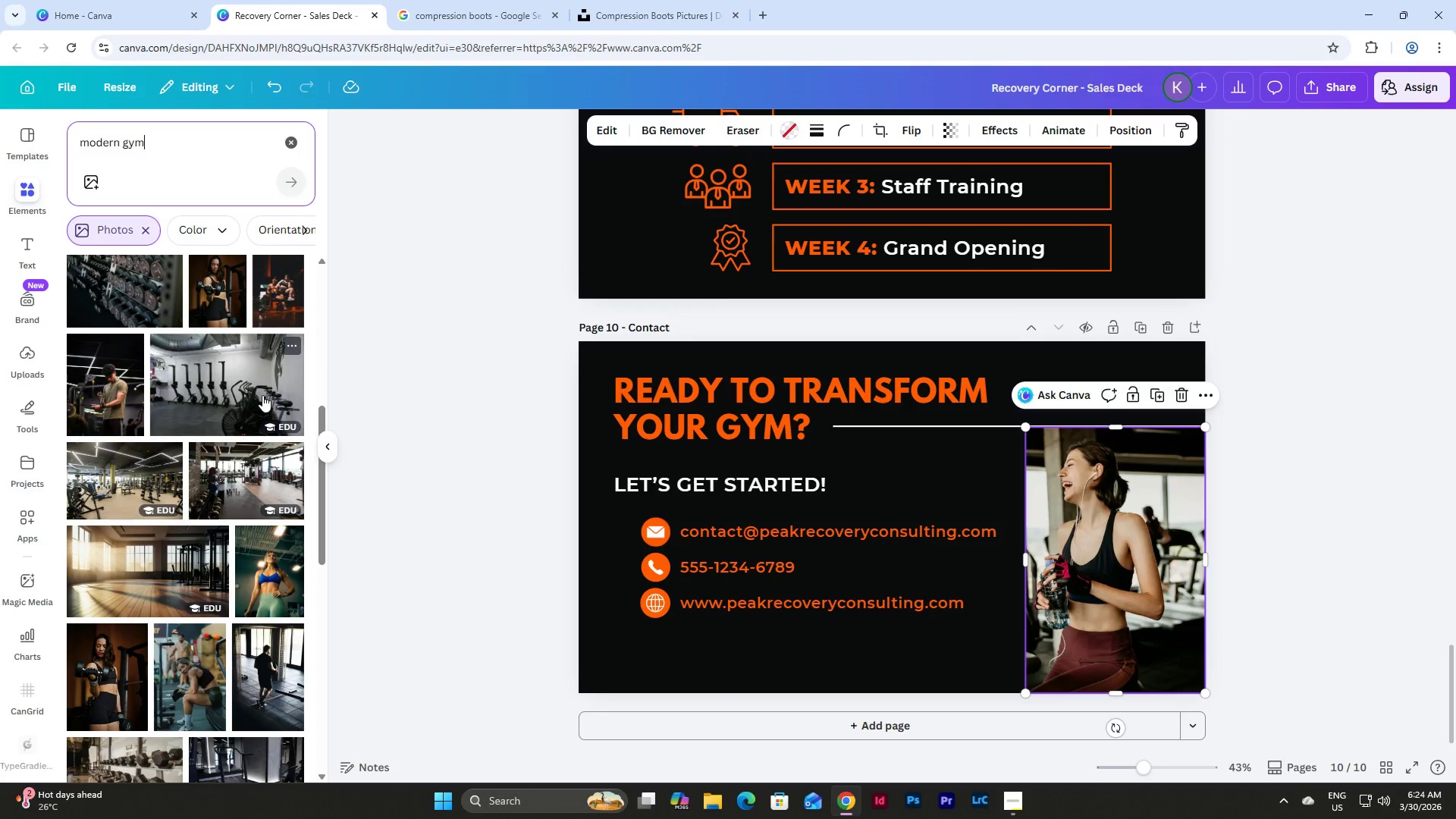 
scroll: coordinate [262, 395], scroll_direction: up, amount: 3.0
 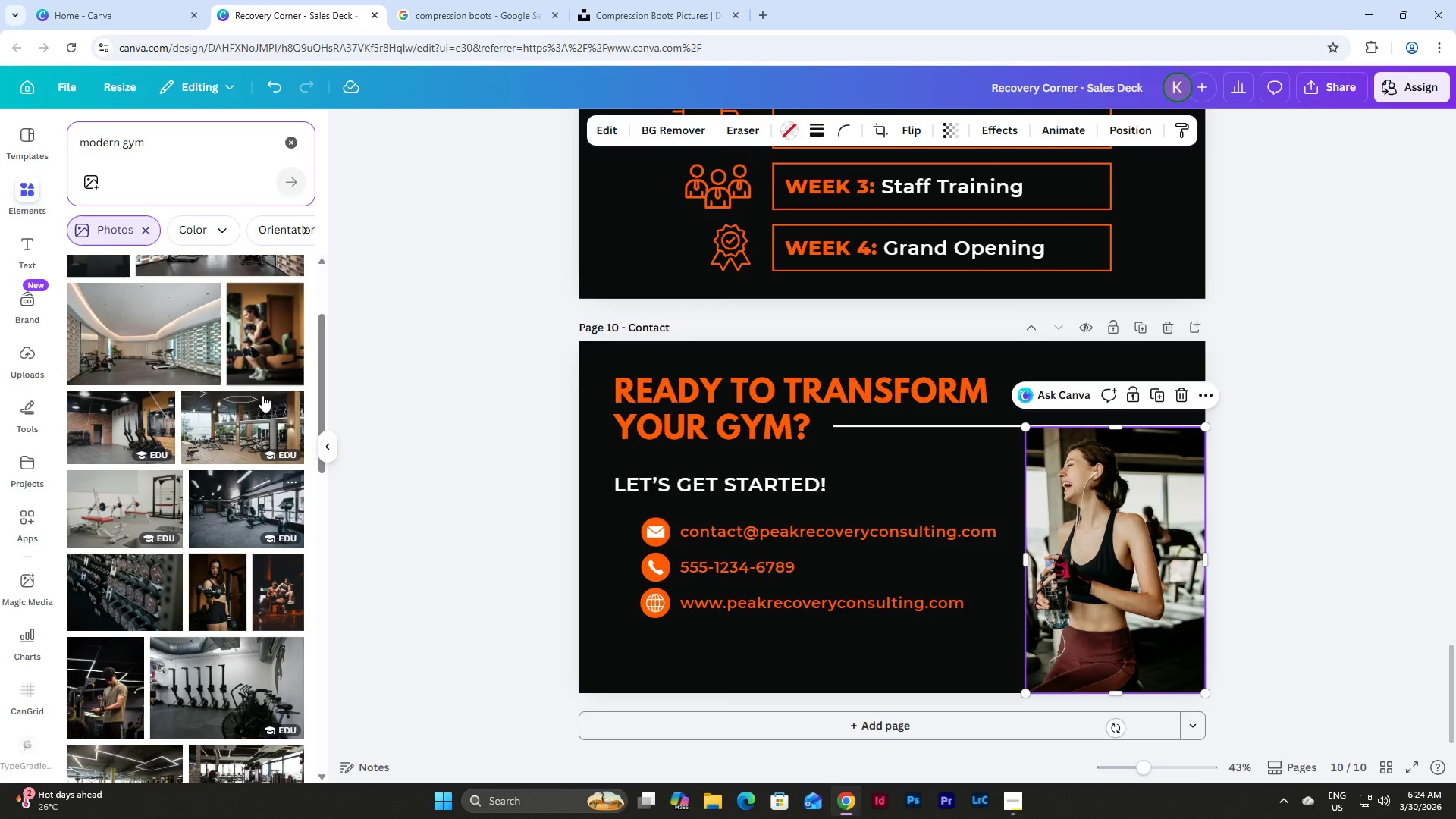 
left_click_drag(start_coordinate=[256, 419], to_coordinate=[1138, 501])
 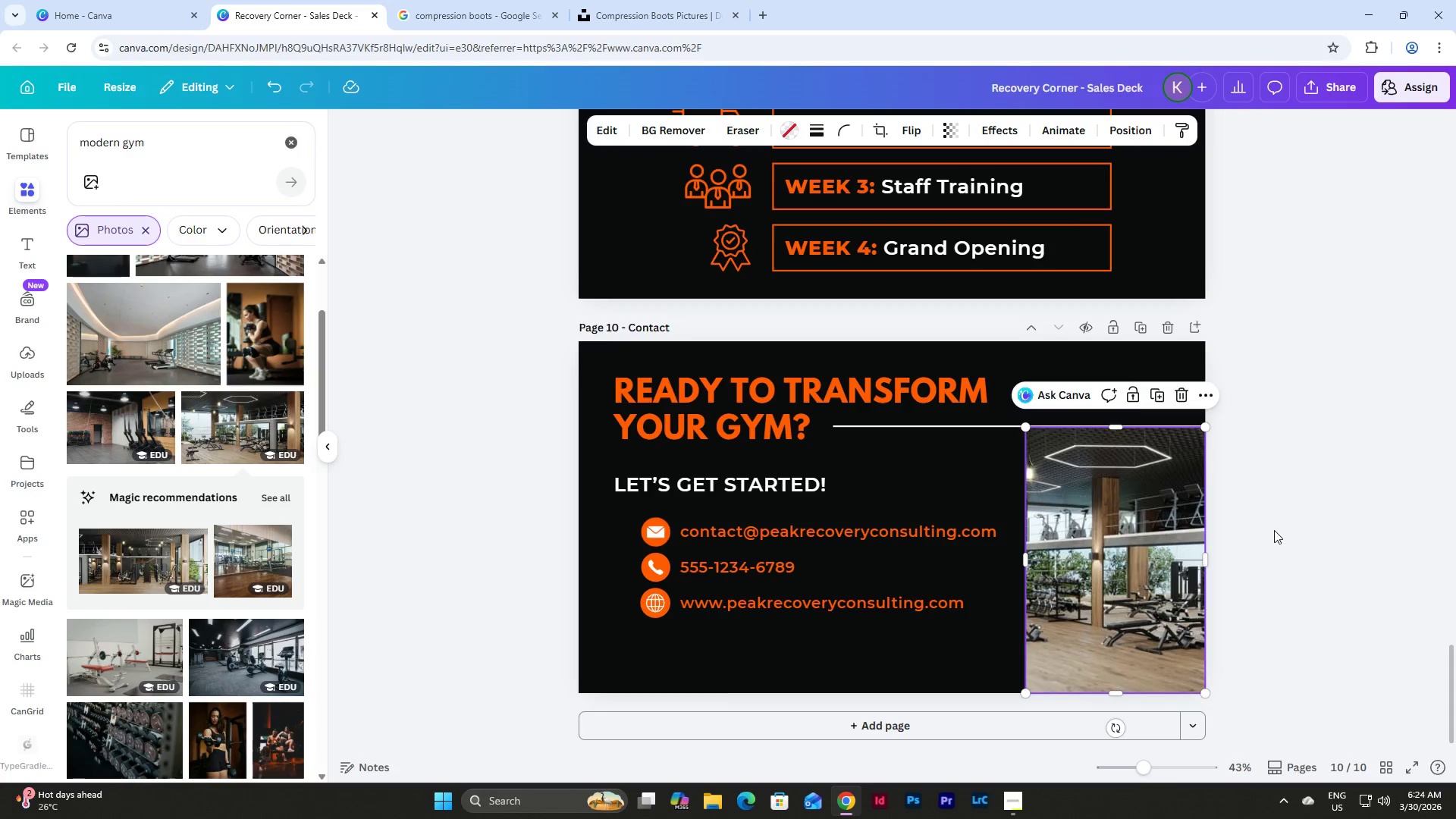 
left_click([1274, 530])
 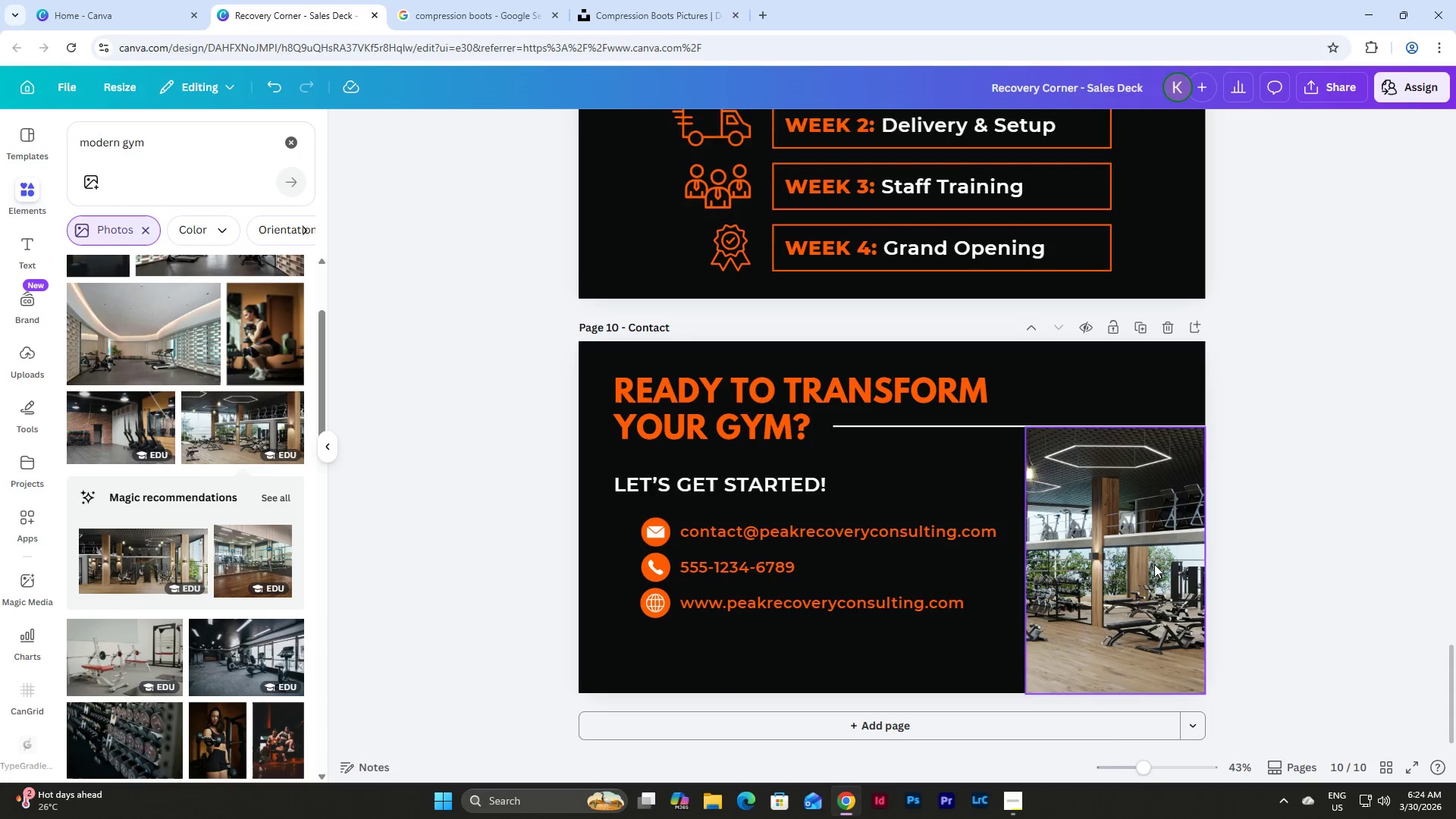 
double_click([1154, 564])
 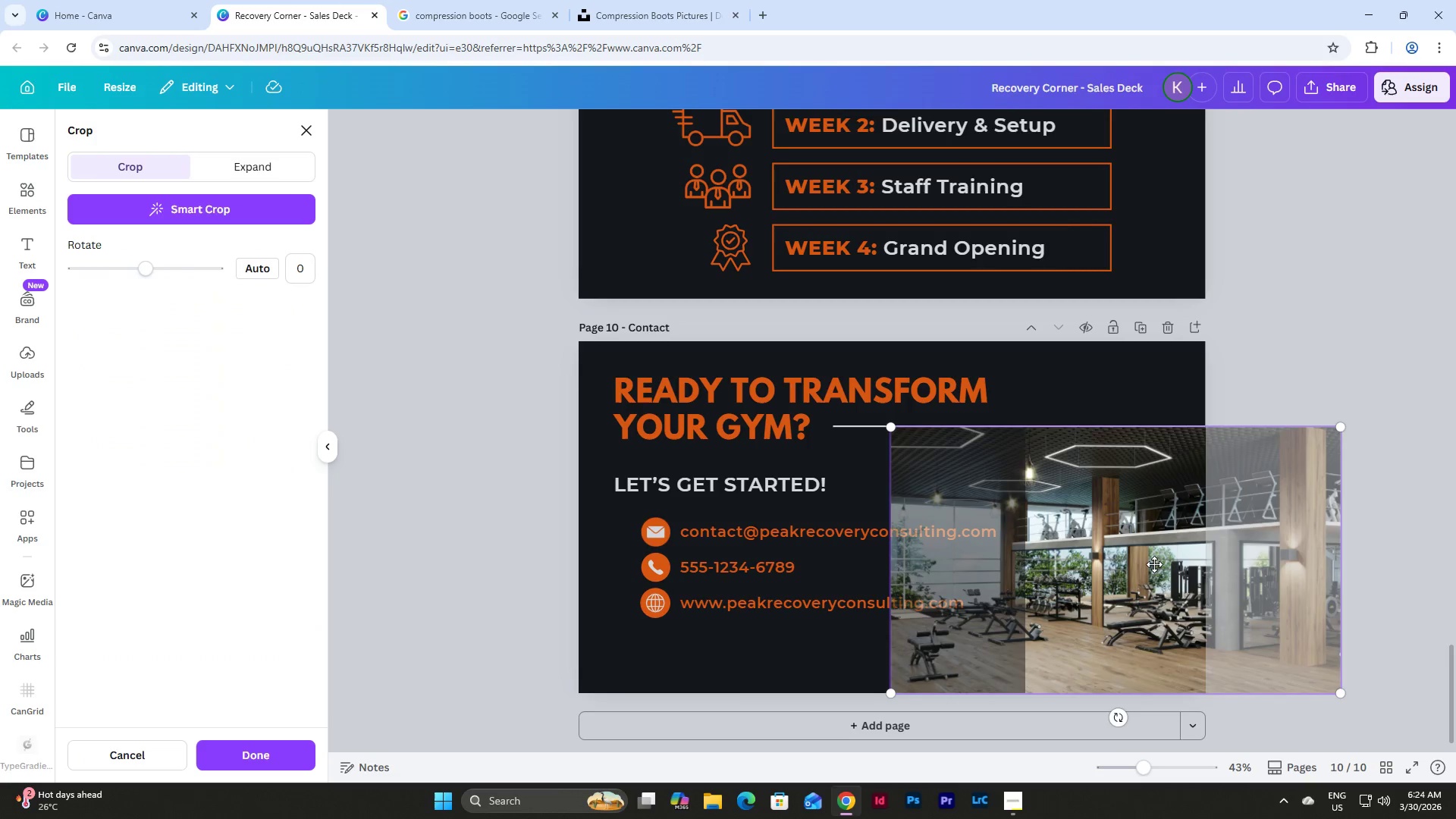 
left_click_drag(start_coordinate=[1154, 564], to_coordinate=[1115, 568])
 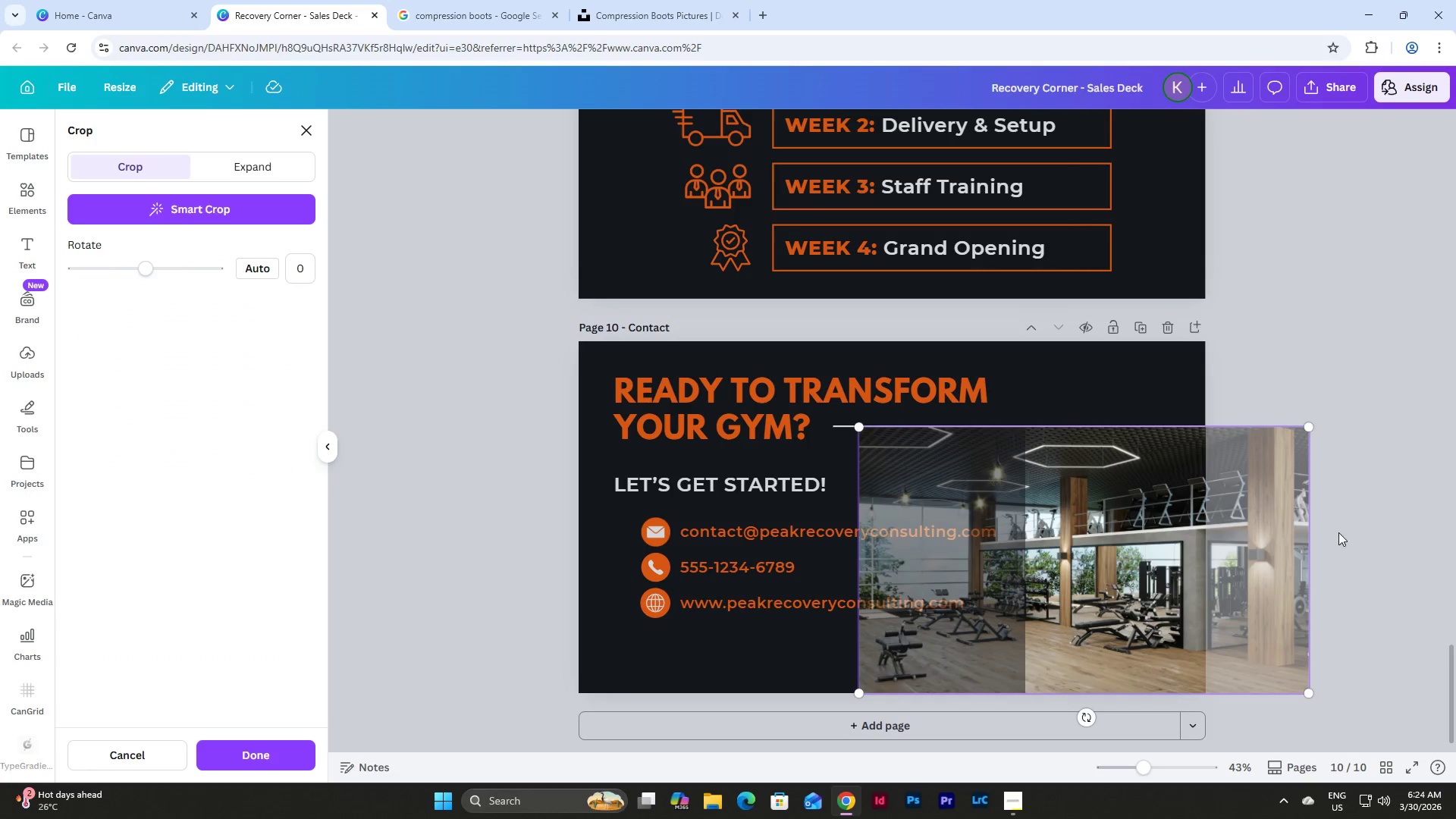 
left_click([1334, 529])
 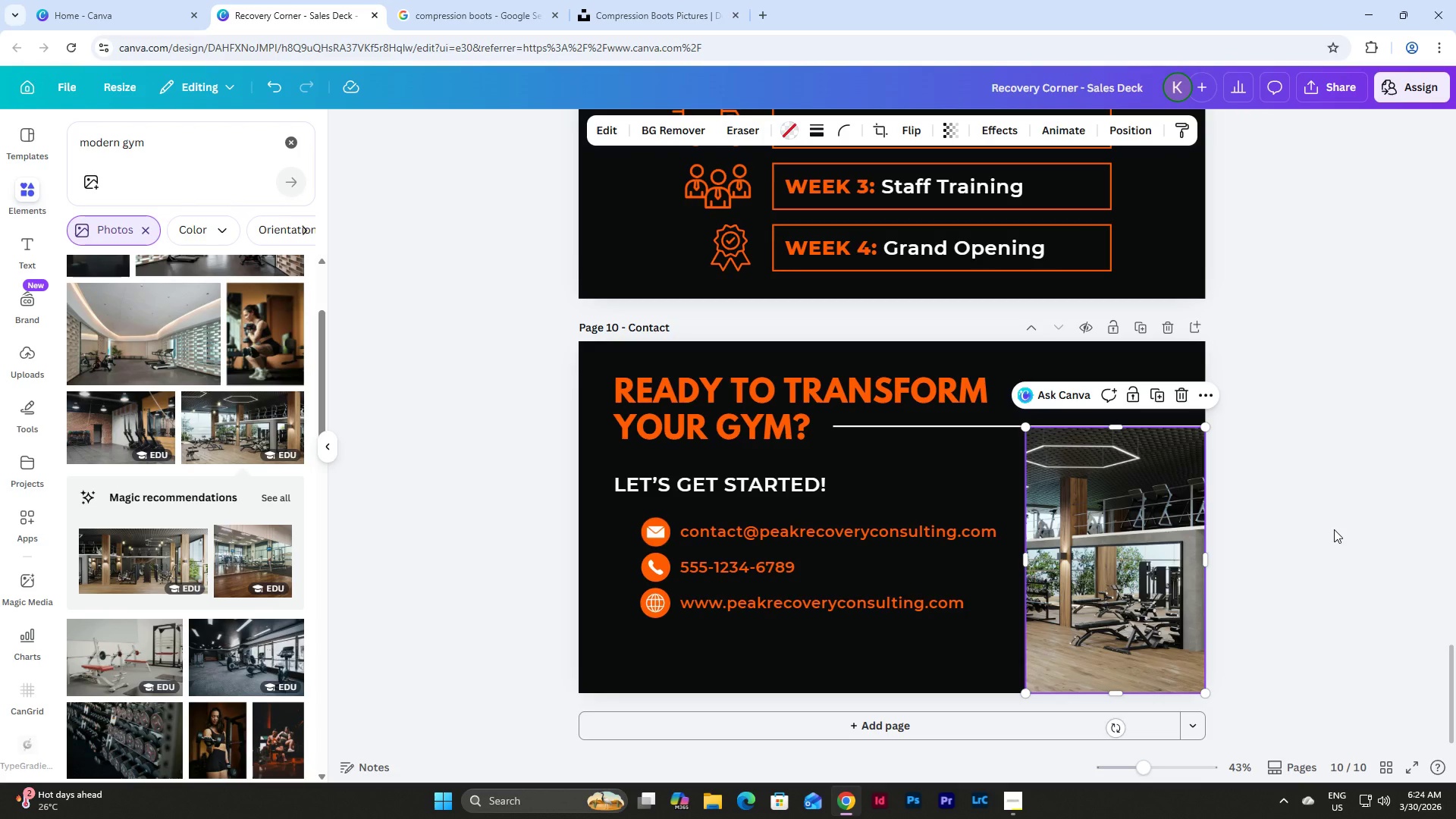 
left_click([1334, 529])
 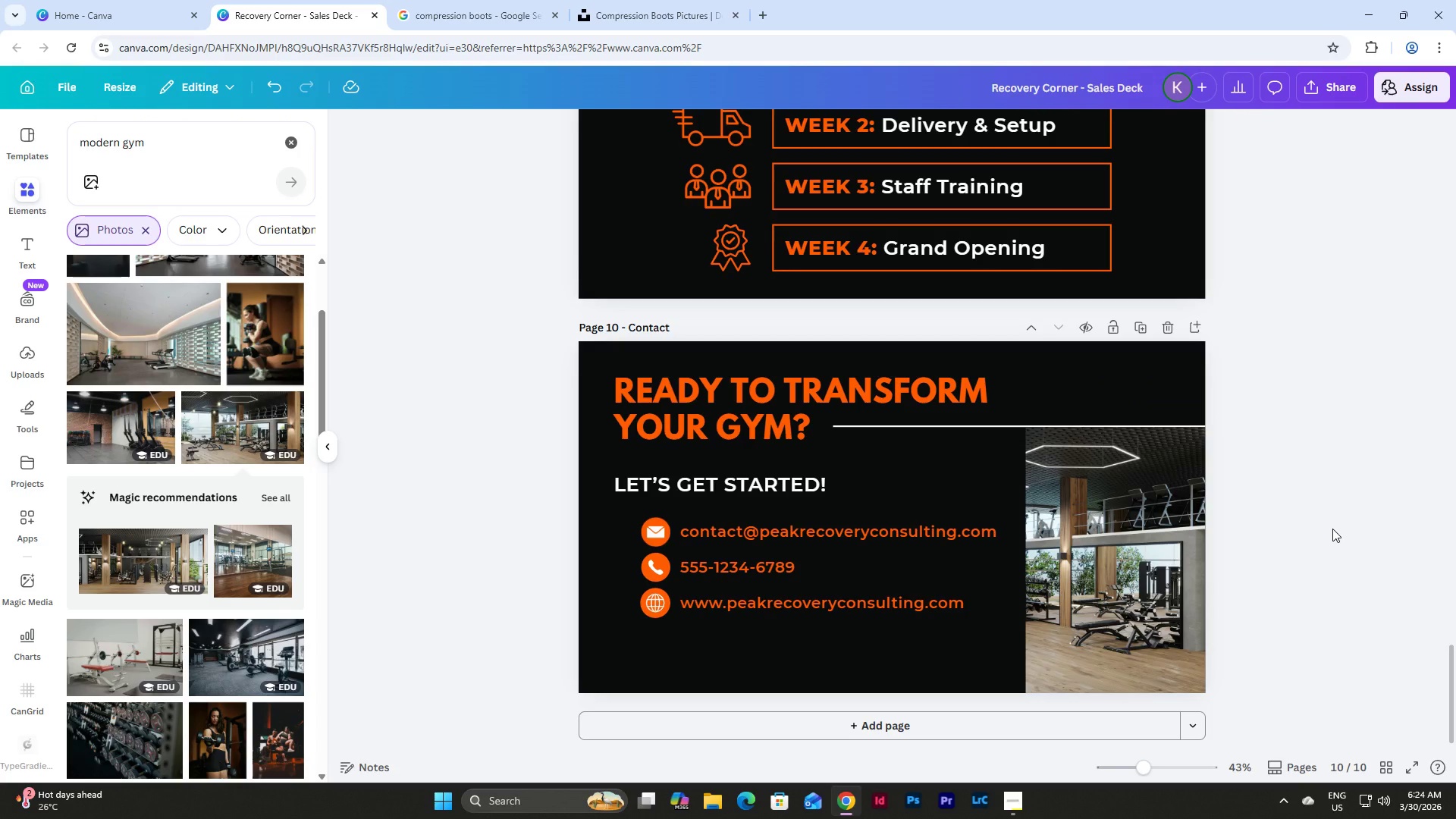 
scroll: coordinate [1307, 524], scroll_direction: up, amount: 43.0
 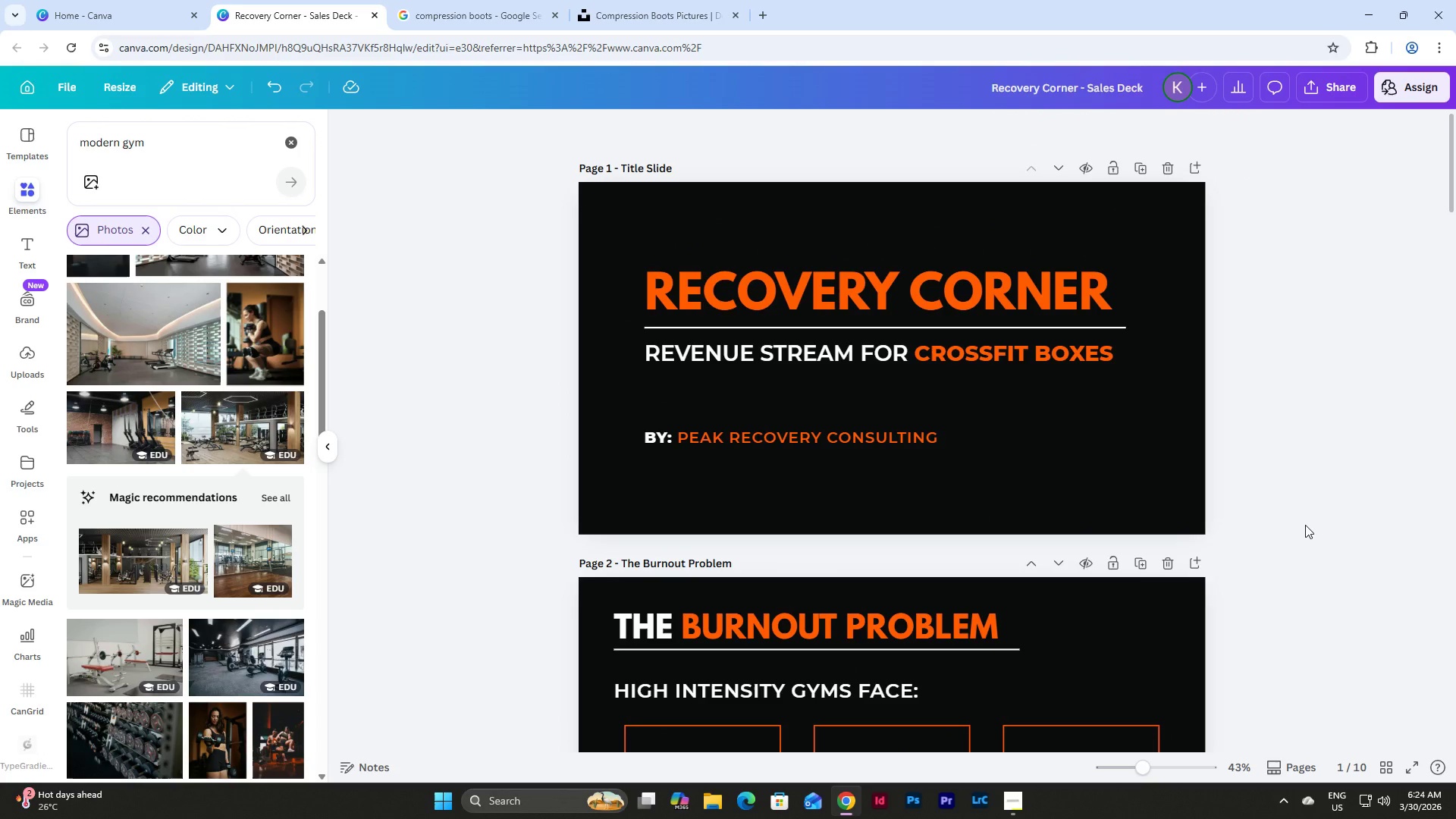 
scroll: coordinate [1305, 525], scroll_direction: down, amount: 52.0
 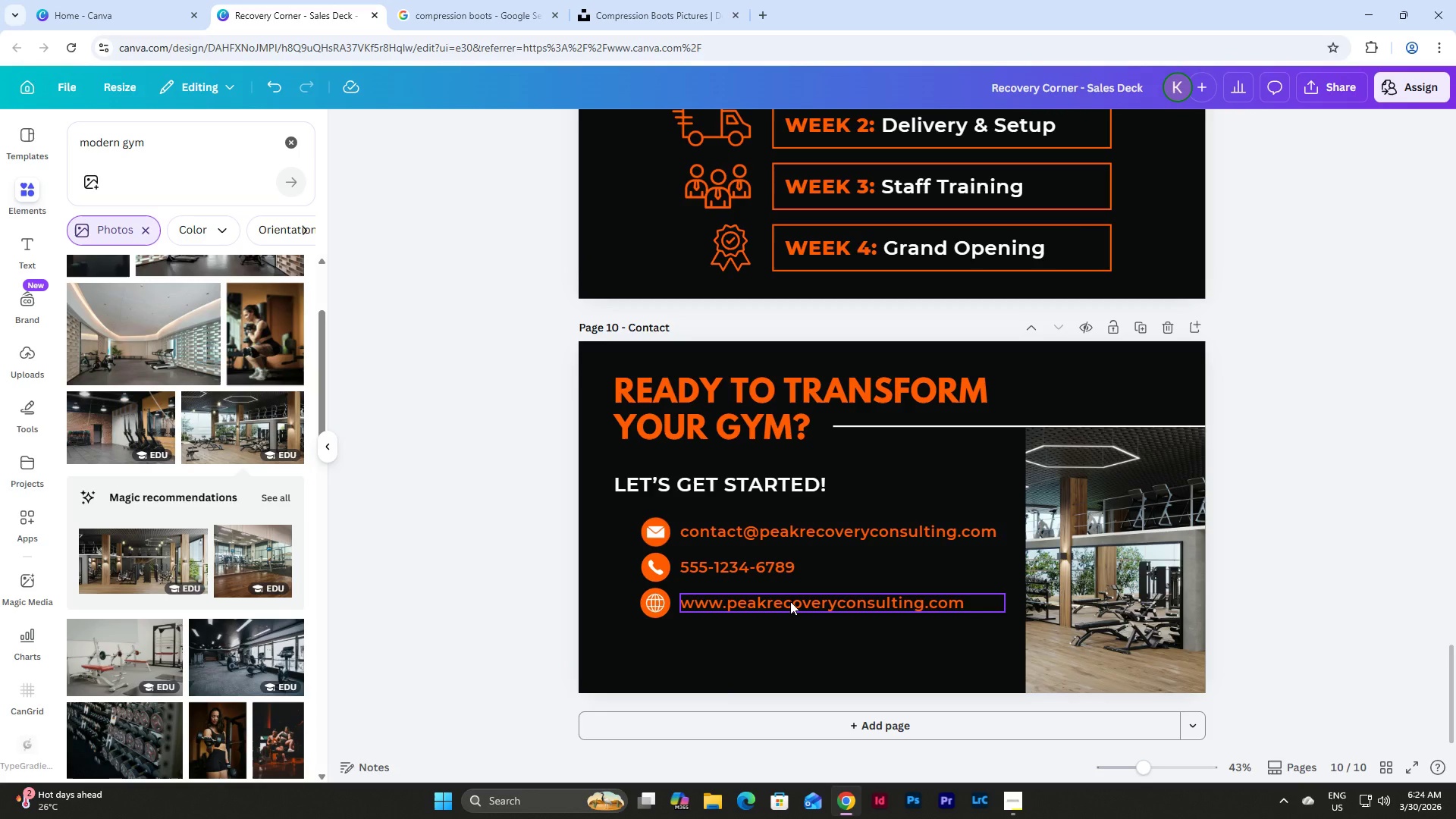 
left_click([790, 601])
 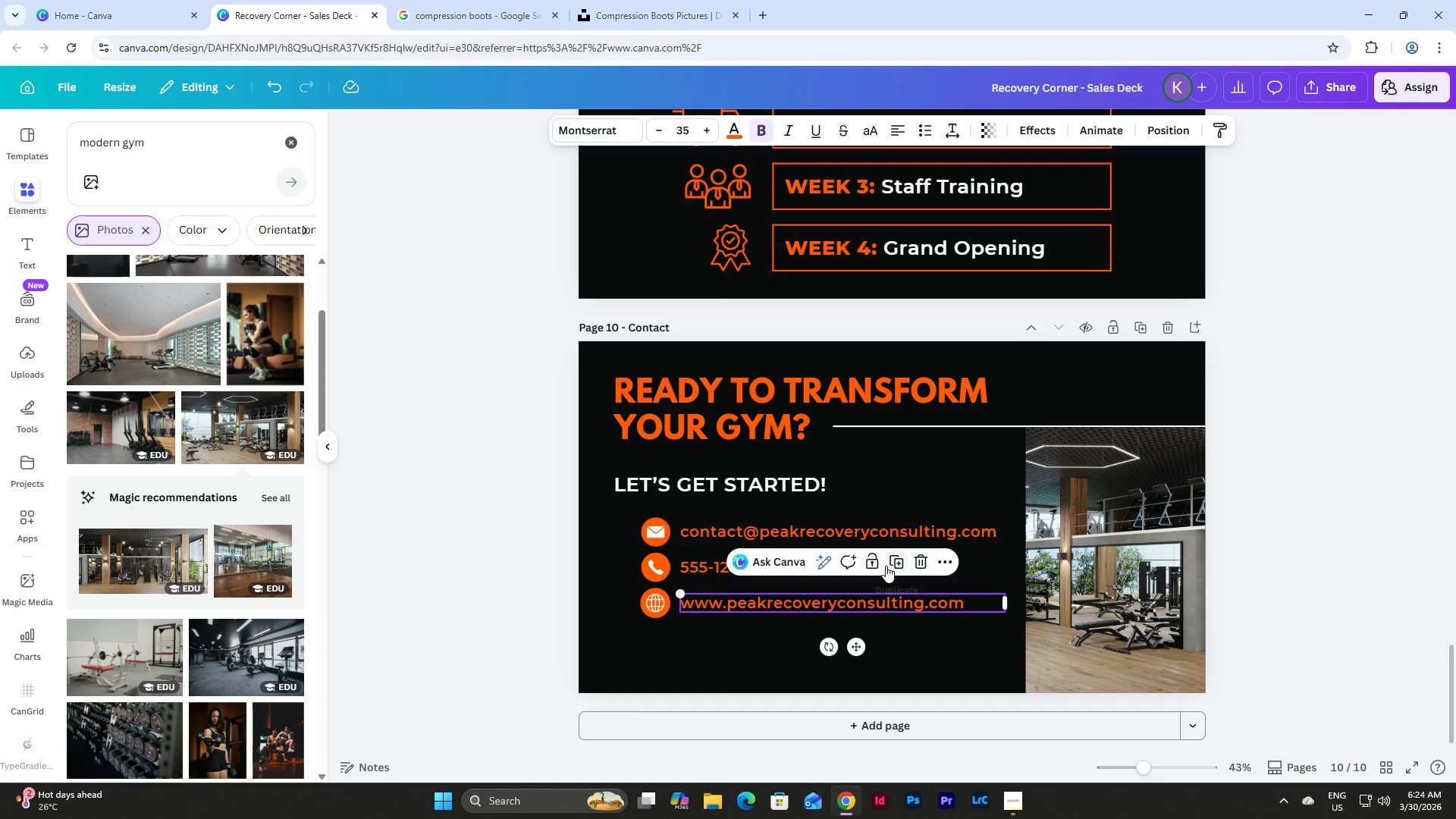 
left_click([892, 561])
 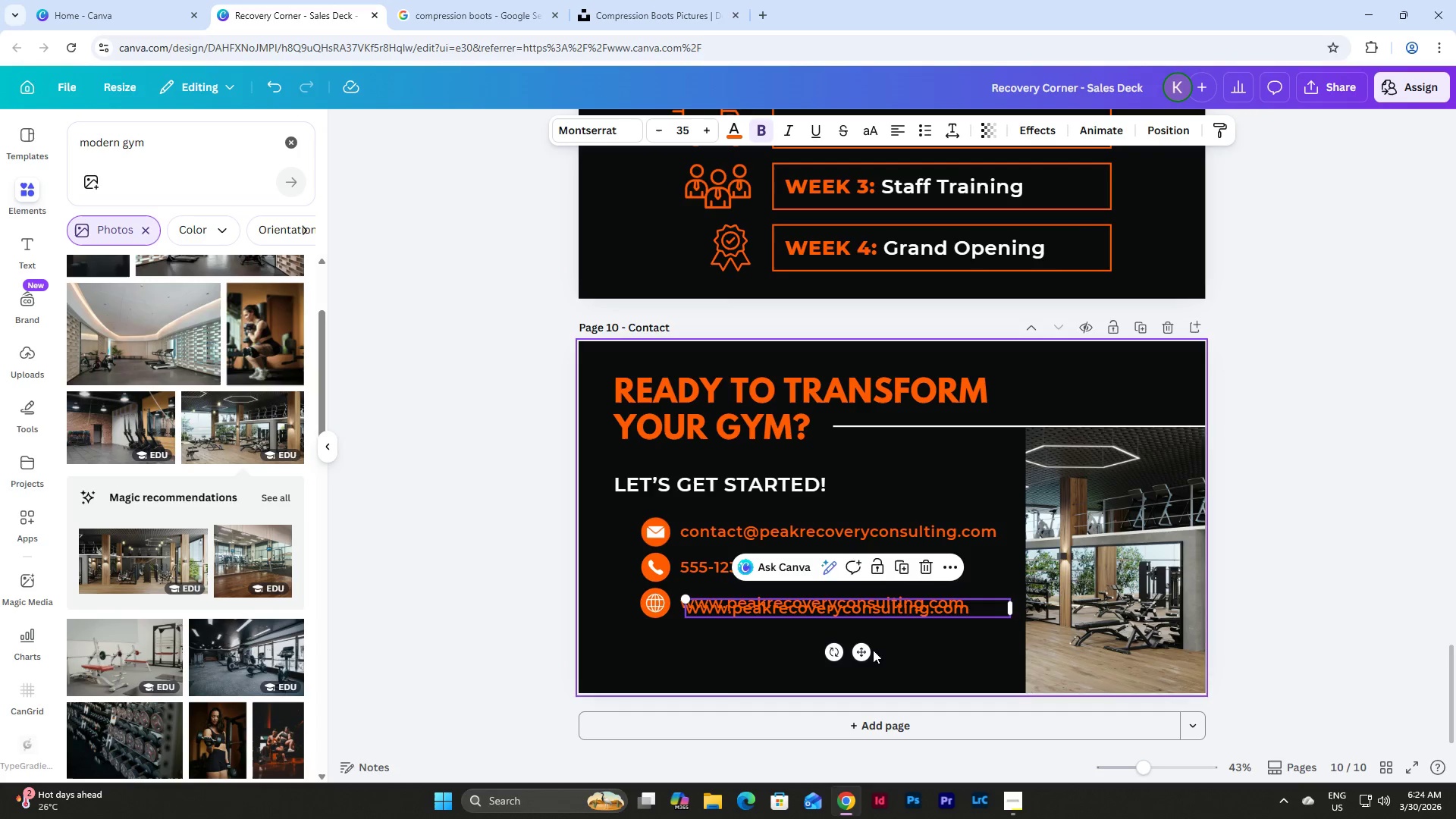 
left_click_drag(start_coordinate=[861, 655], to_coordinate=[789, 704])
 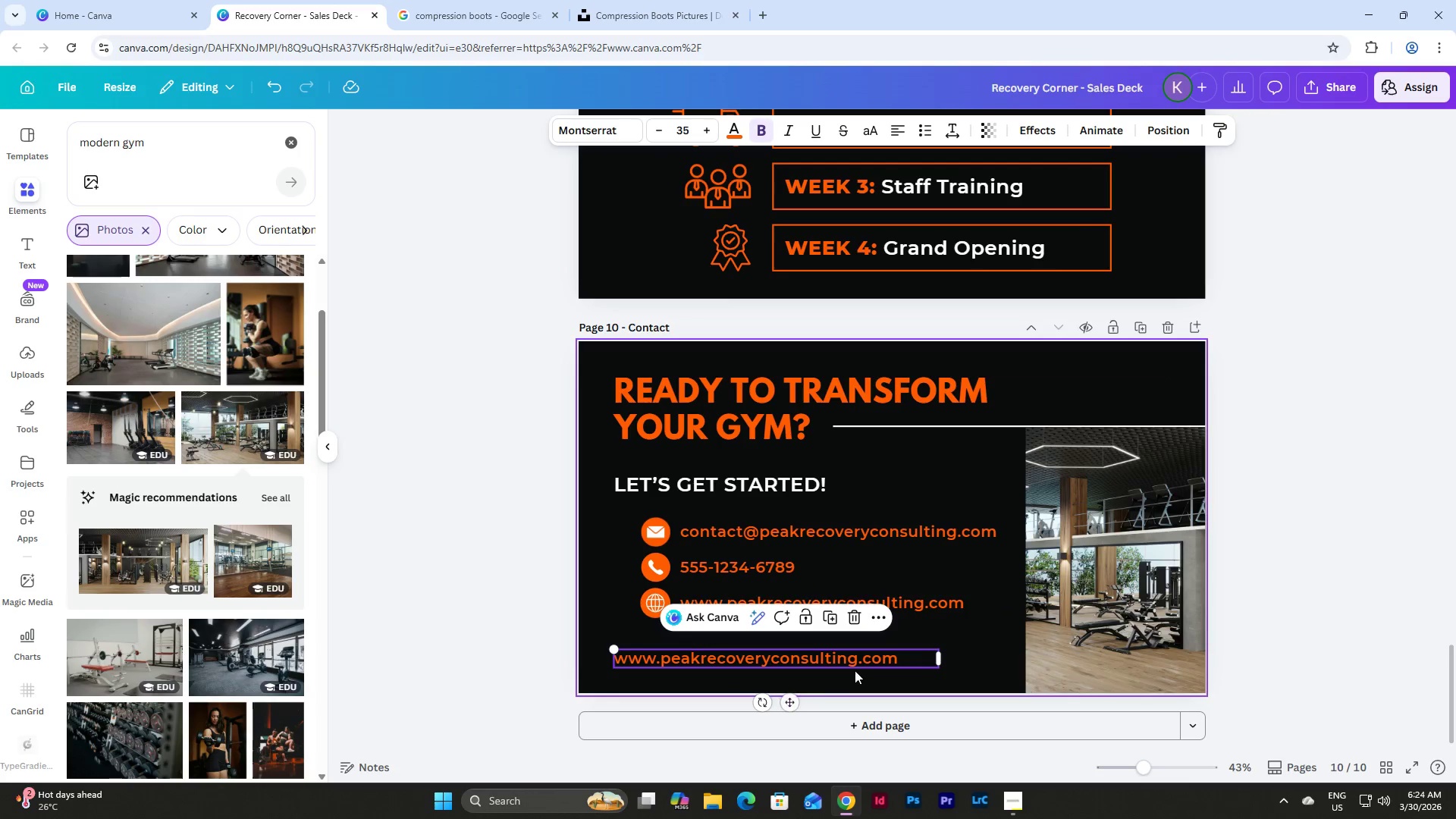 
left_click([862, 667])
 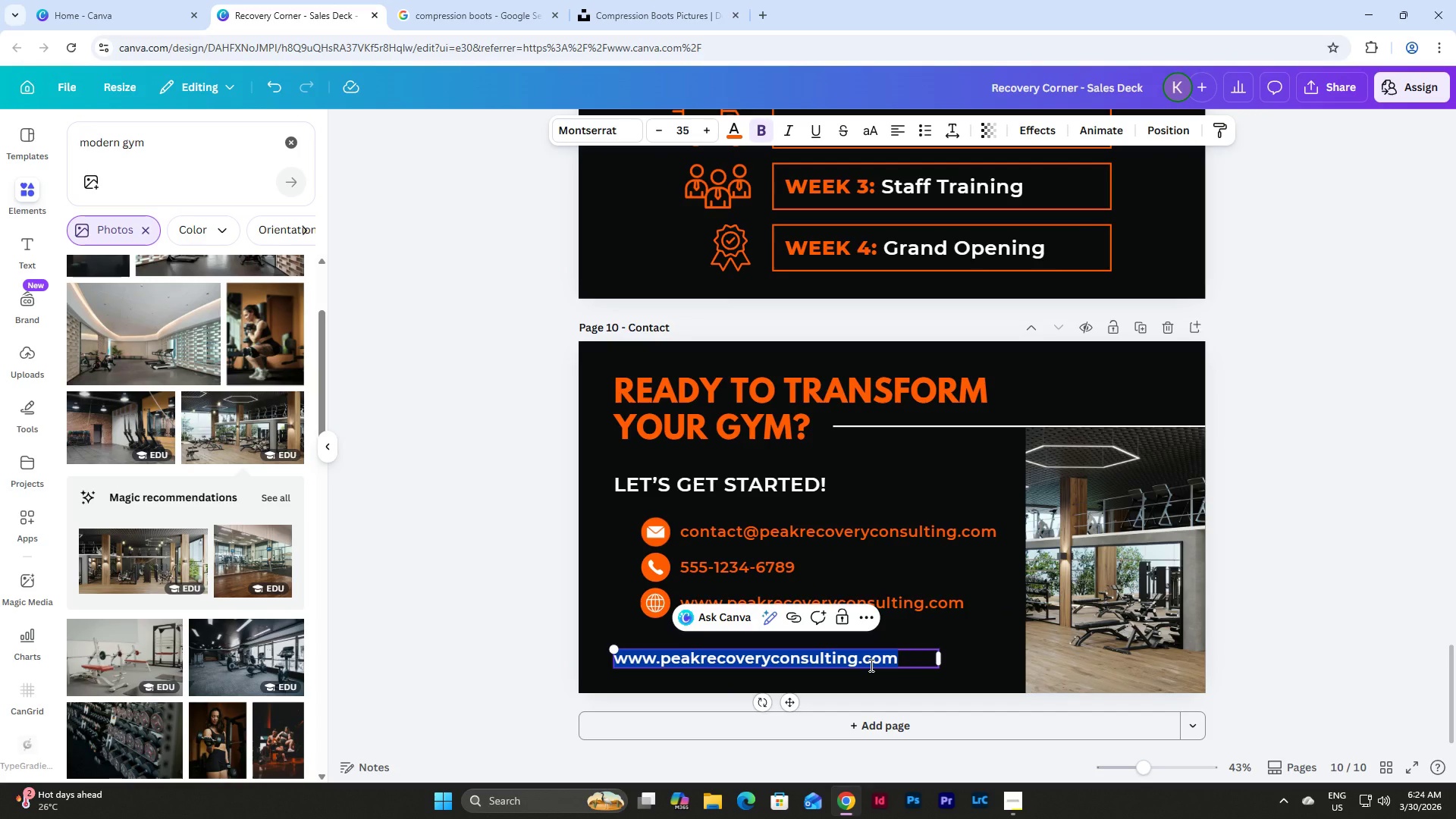 
type(PEAK RECOVERT )
key(Backspace)
key(Backspace)
type(Y CONSULTING)
 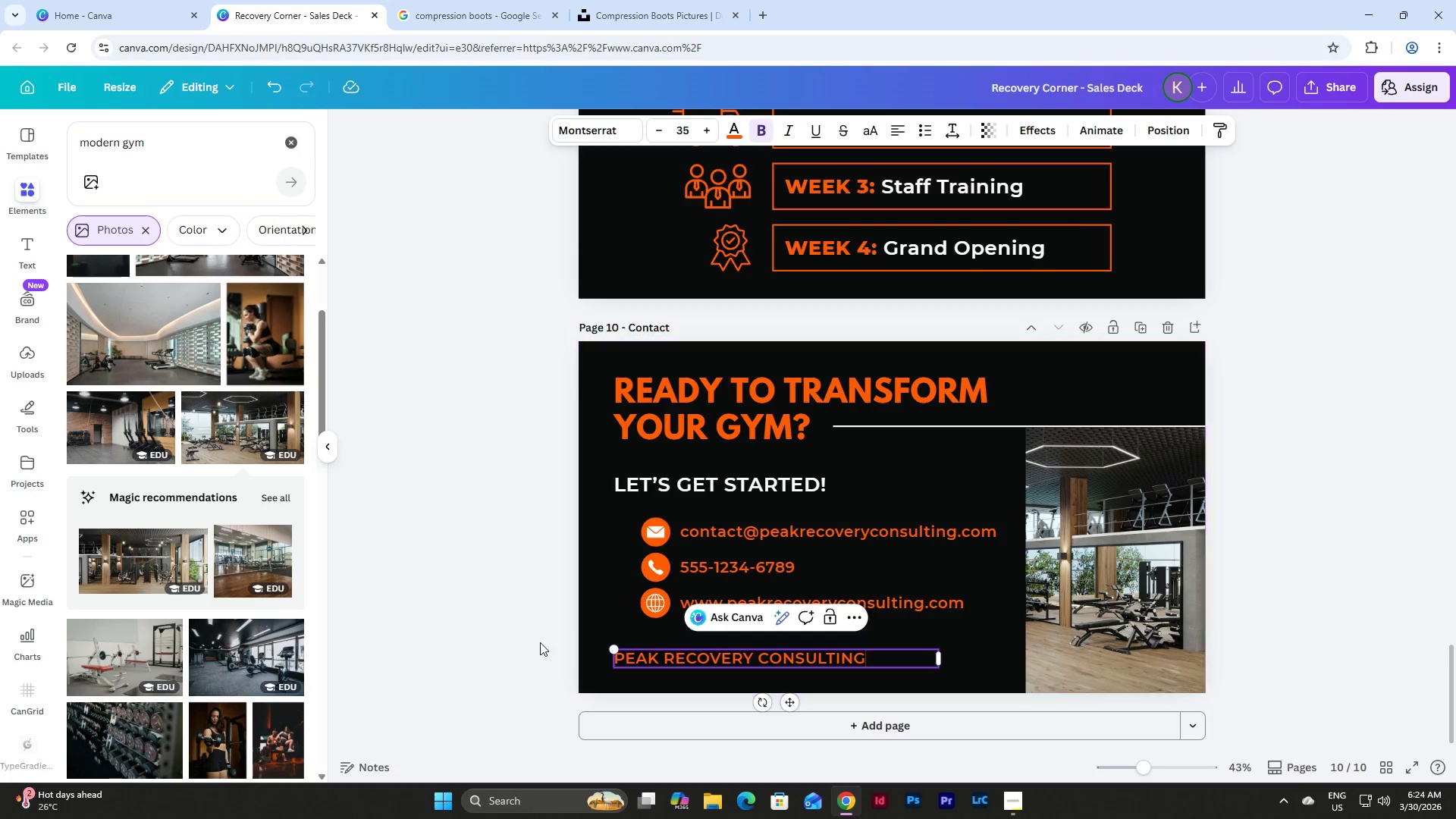 
double_click([705, 654])
 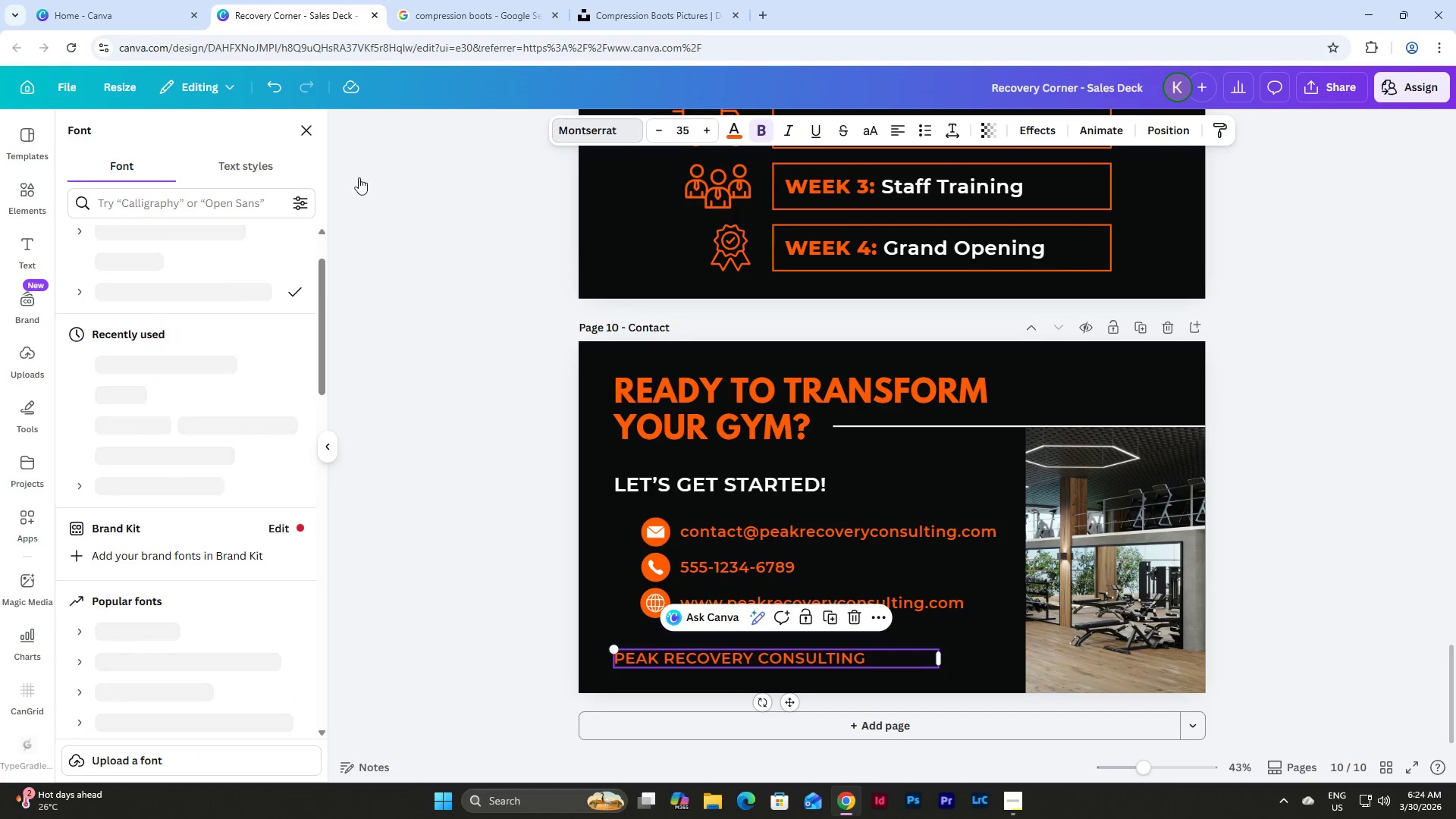 
left_click([183, 259])
 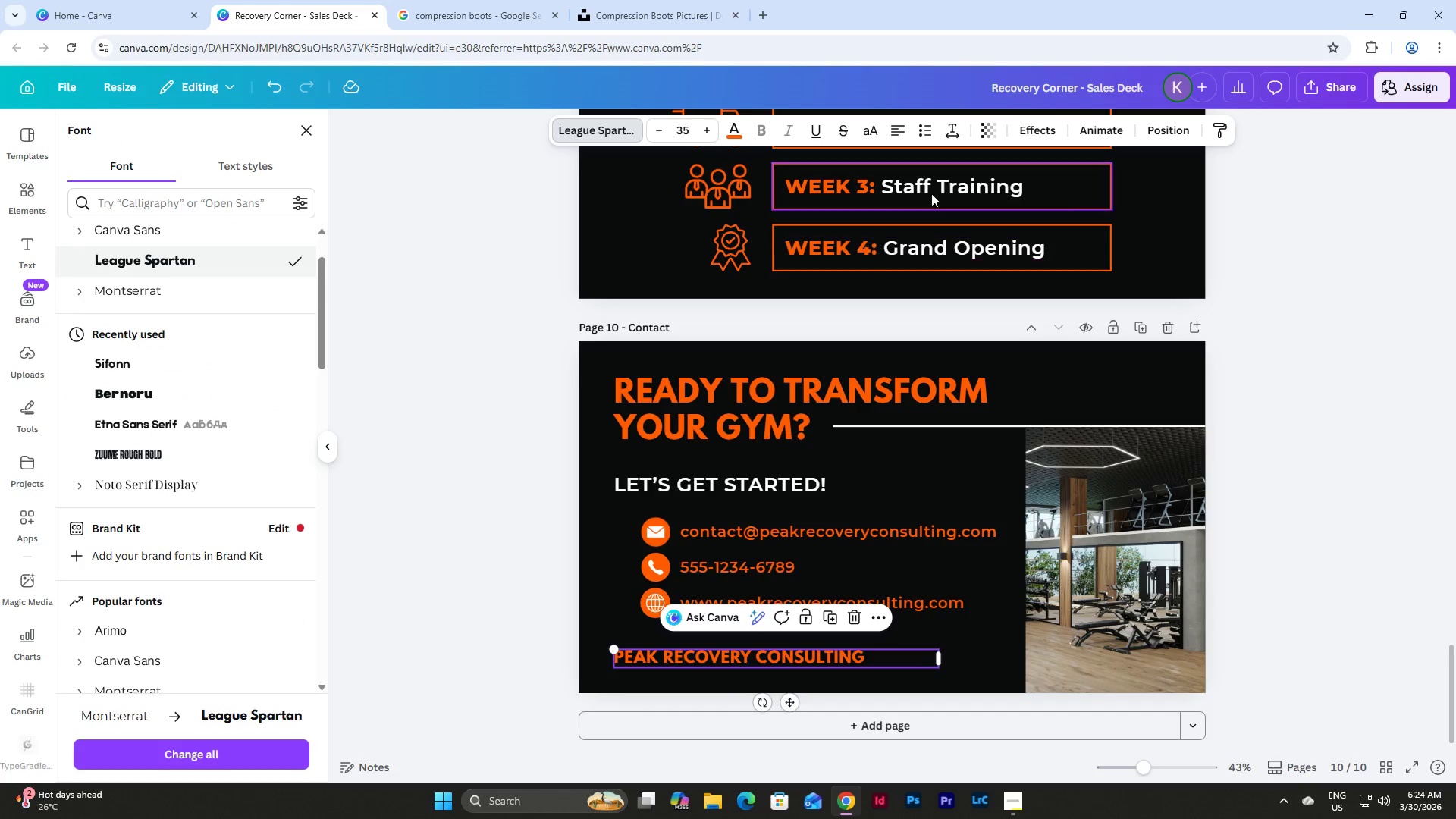 
left_click([950, 132])
 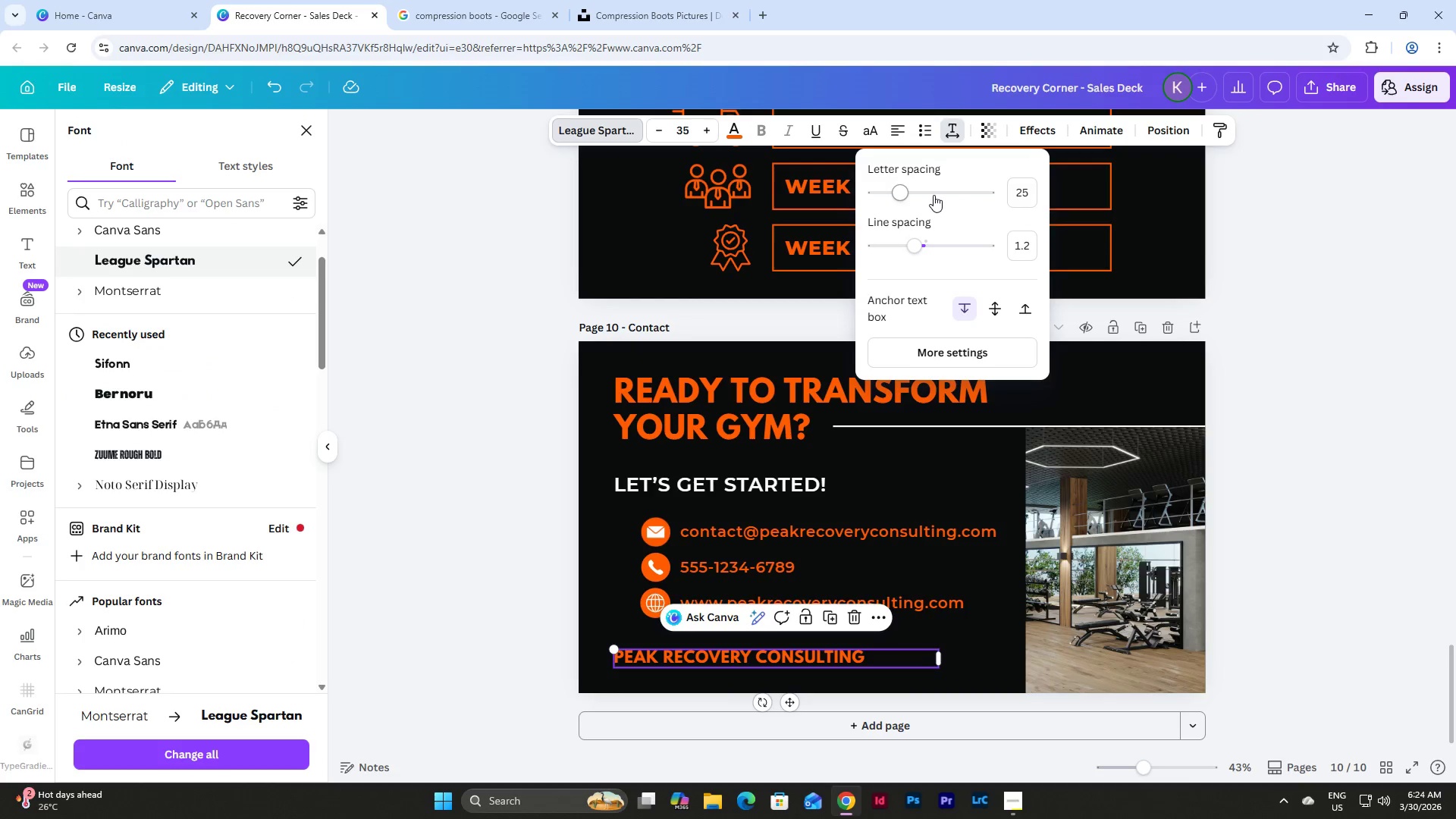 
left_click_drag(start_coordinate=[901, 193], to_coordinate=[907, 192])
 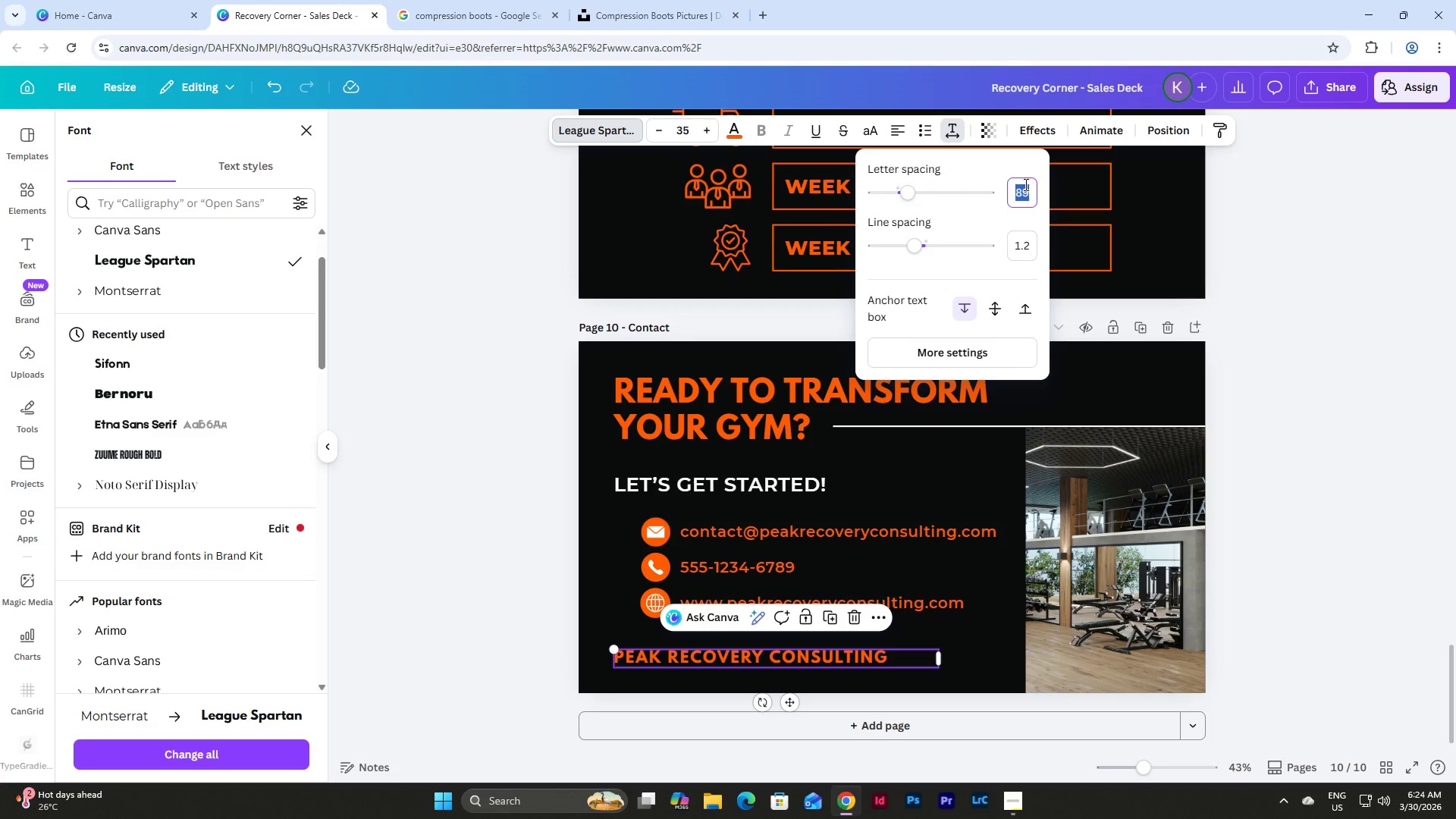 
key(Numpad1)
 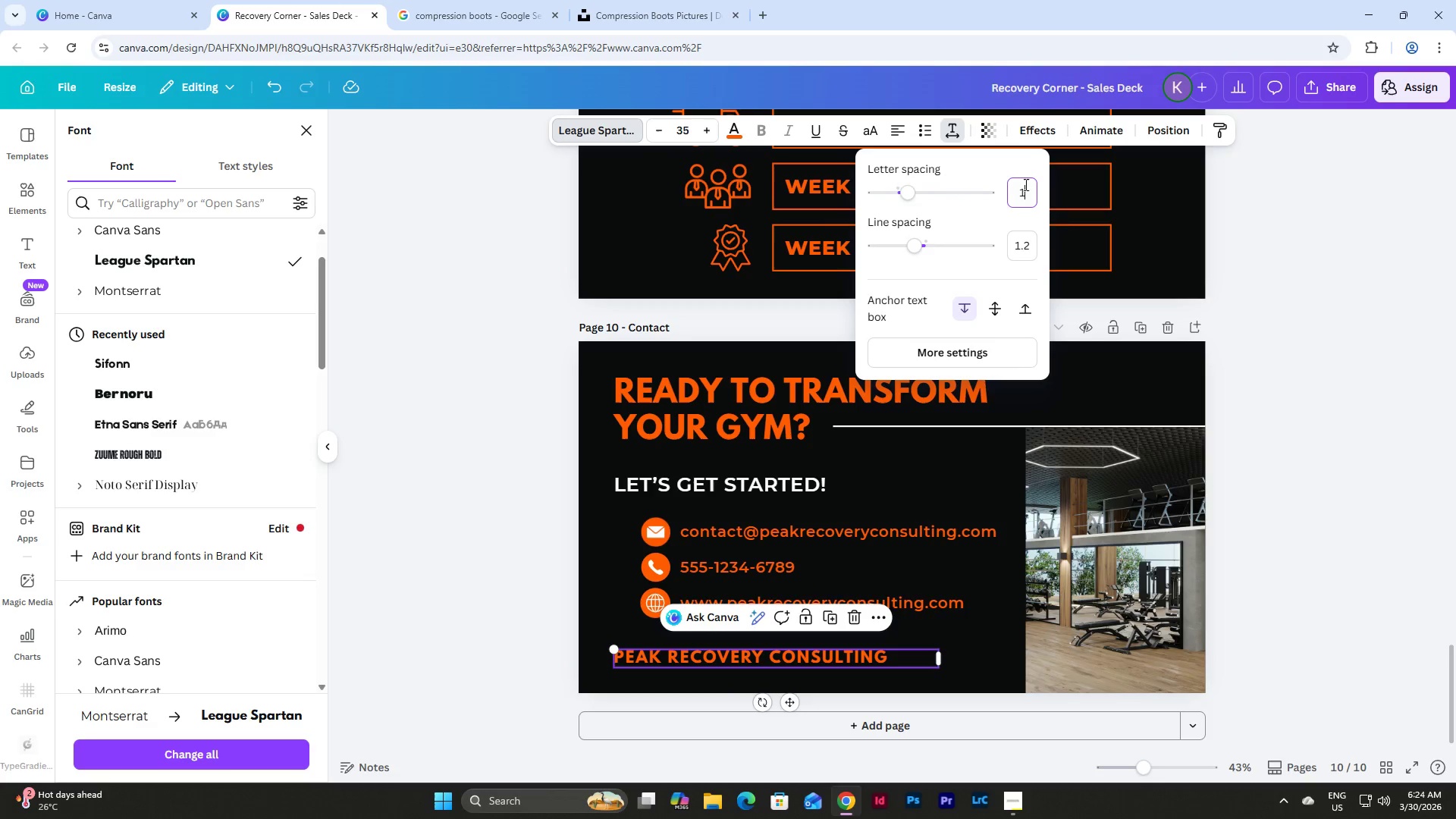 
key(Numpad0)
 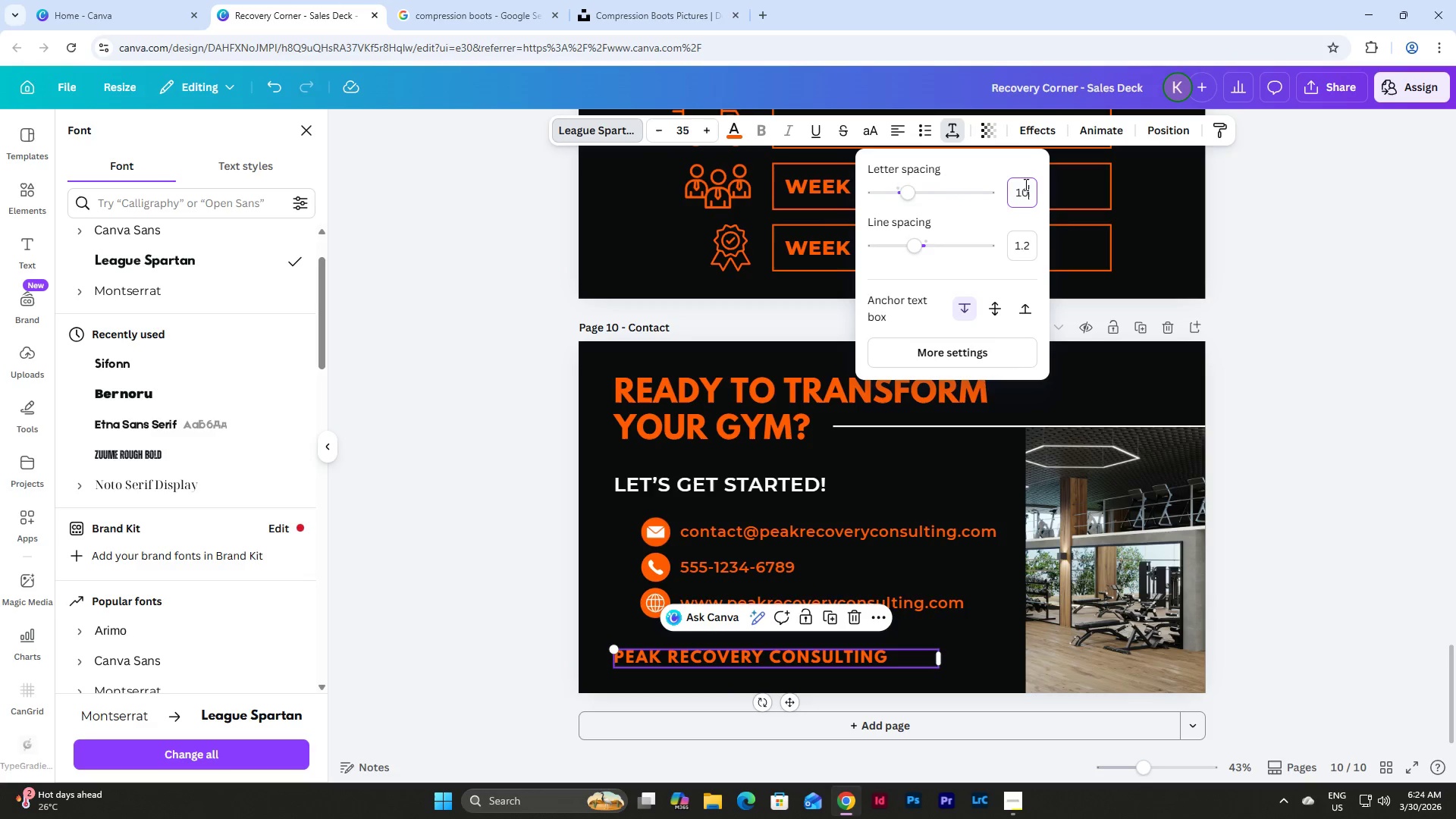 
key(Numpad0)
 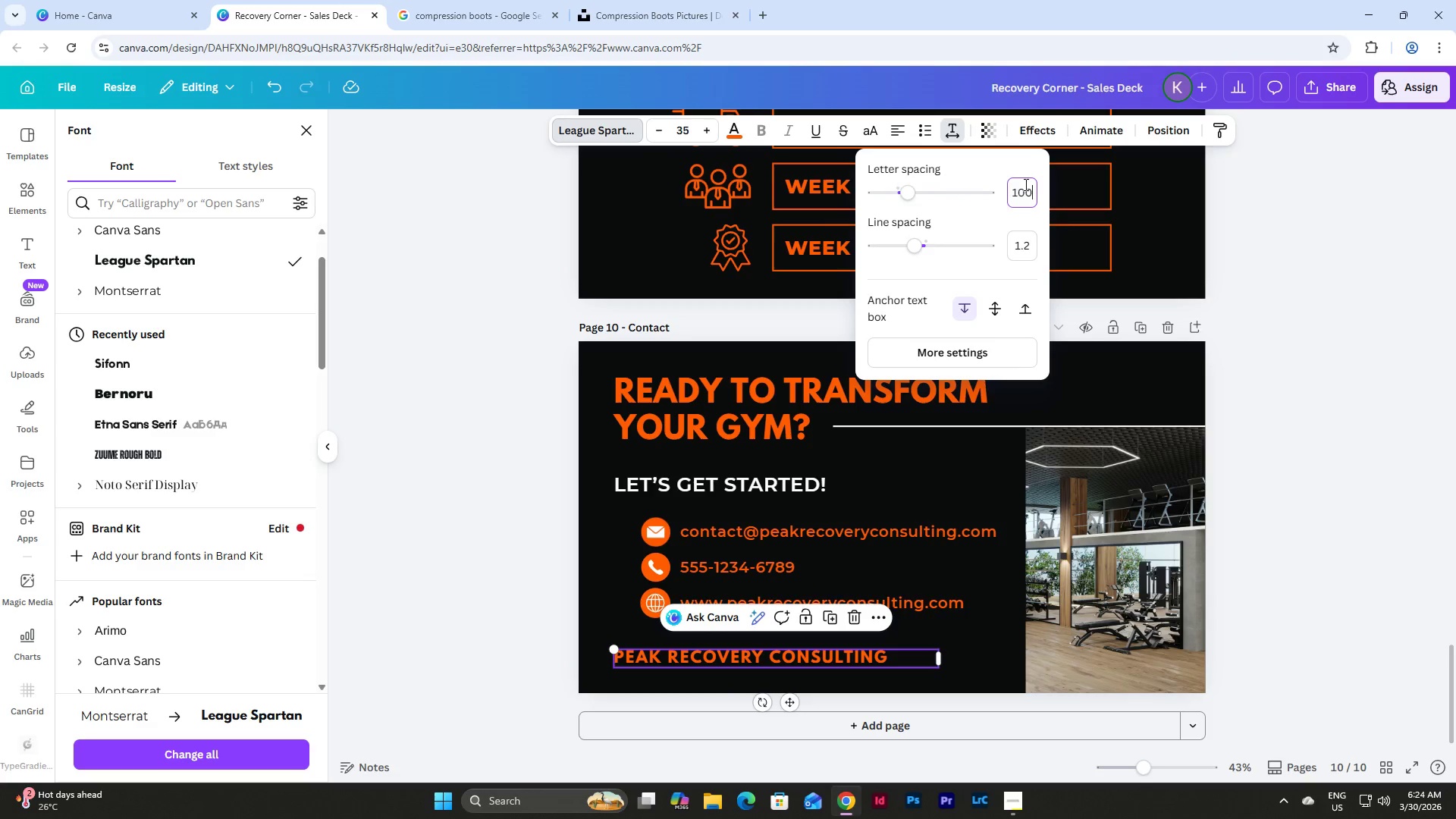 
key(NumpadEnter)
 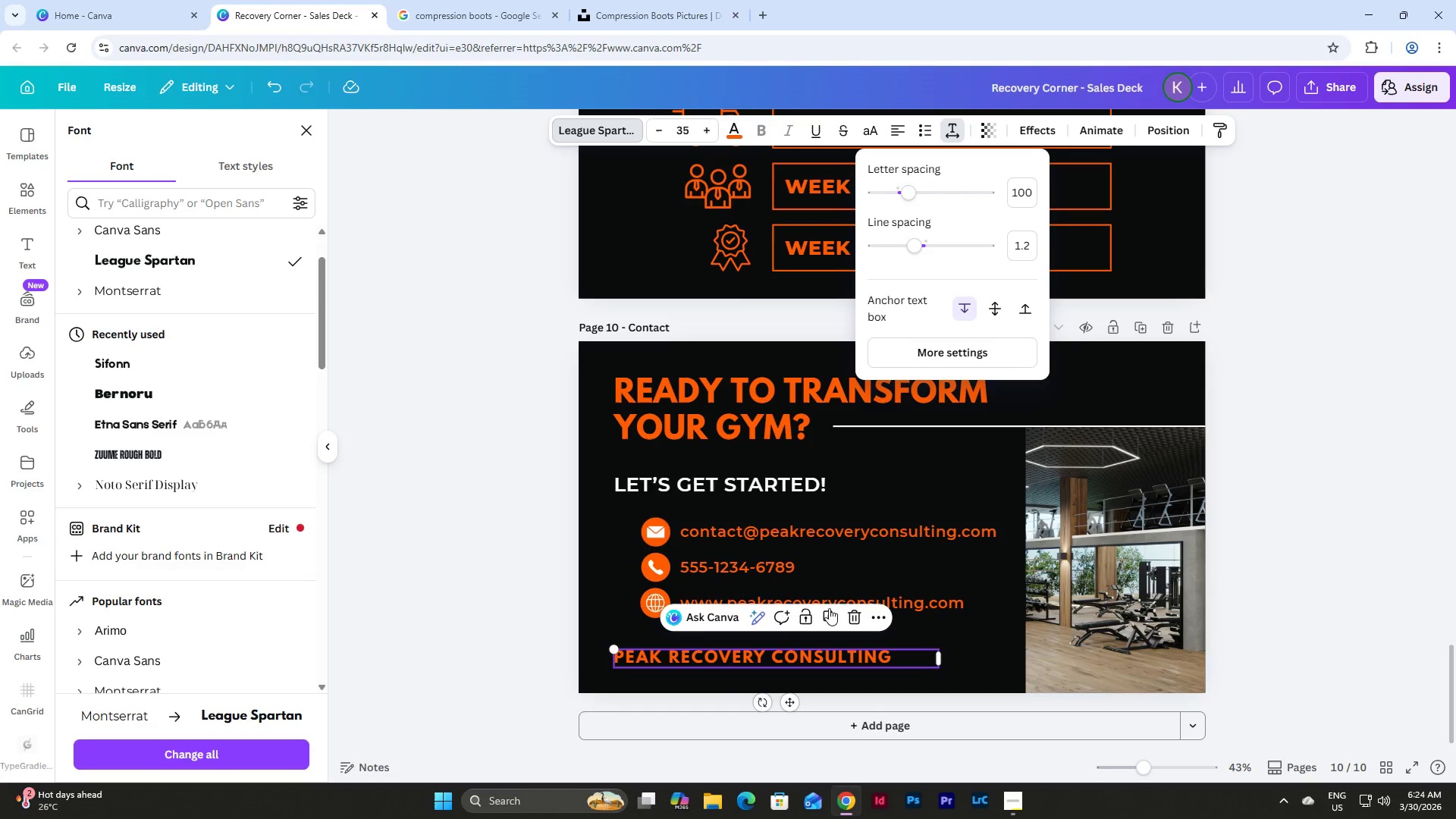 
left_click([561, 605])
 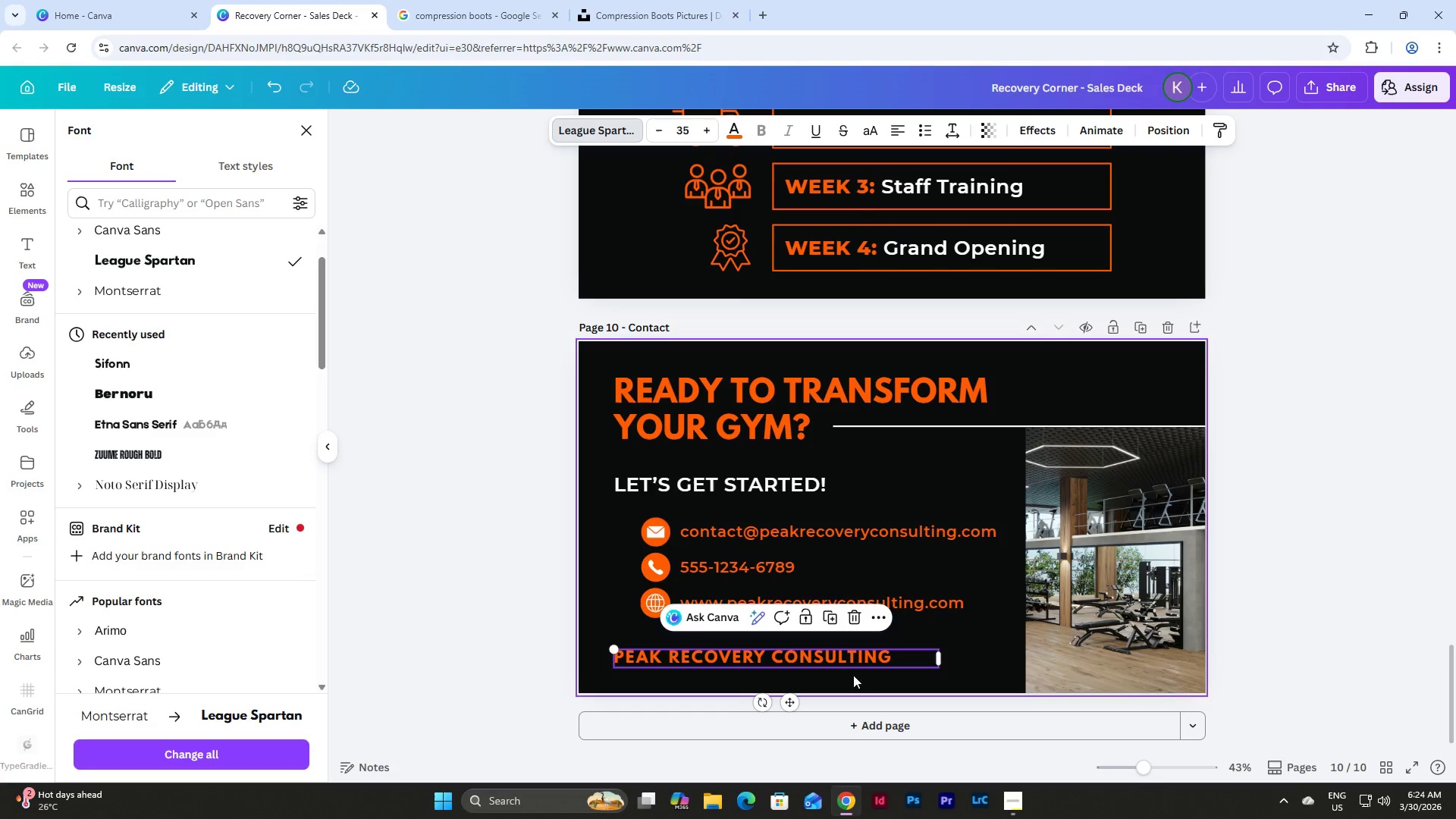 
left_click([944, 667])
 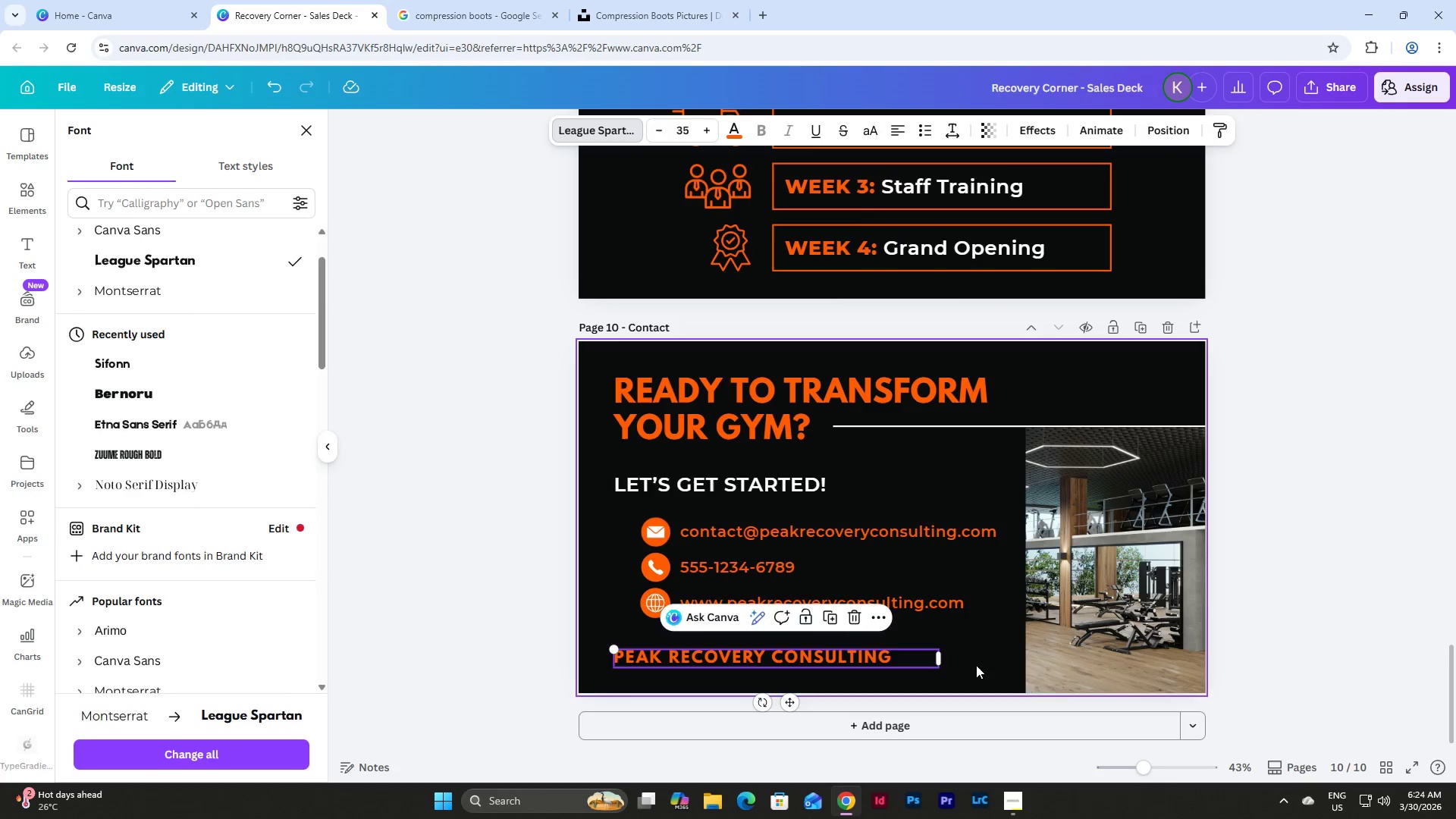 
double_click([841, 656])
 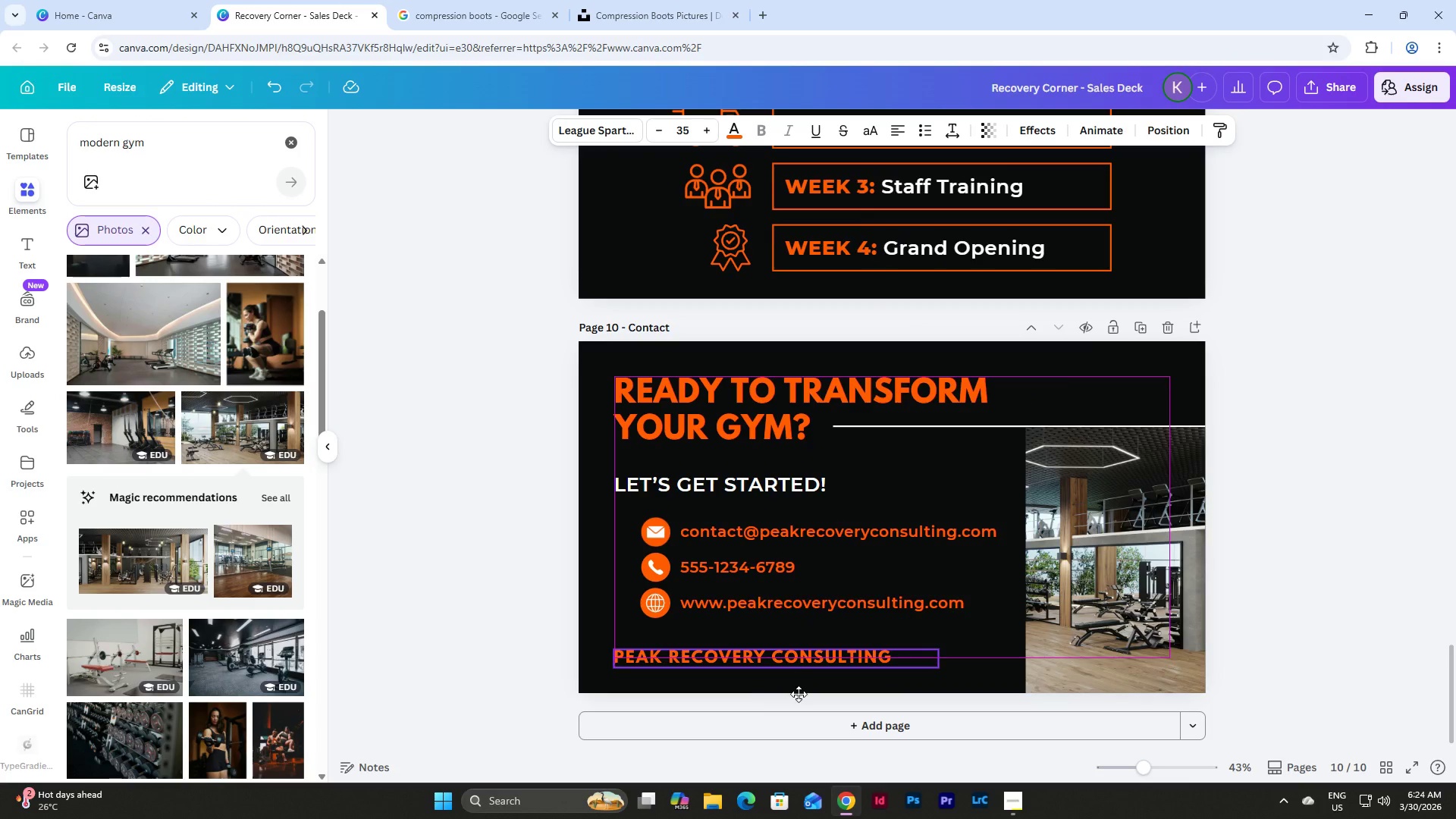 
wait(5.11)
 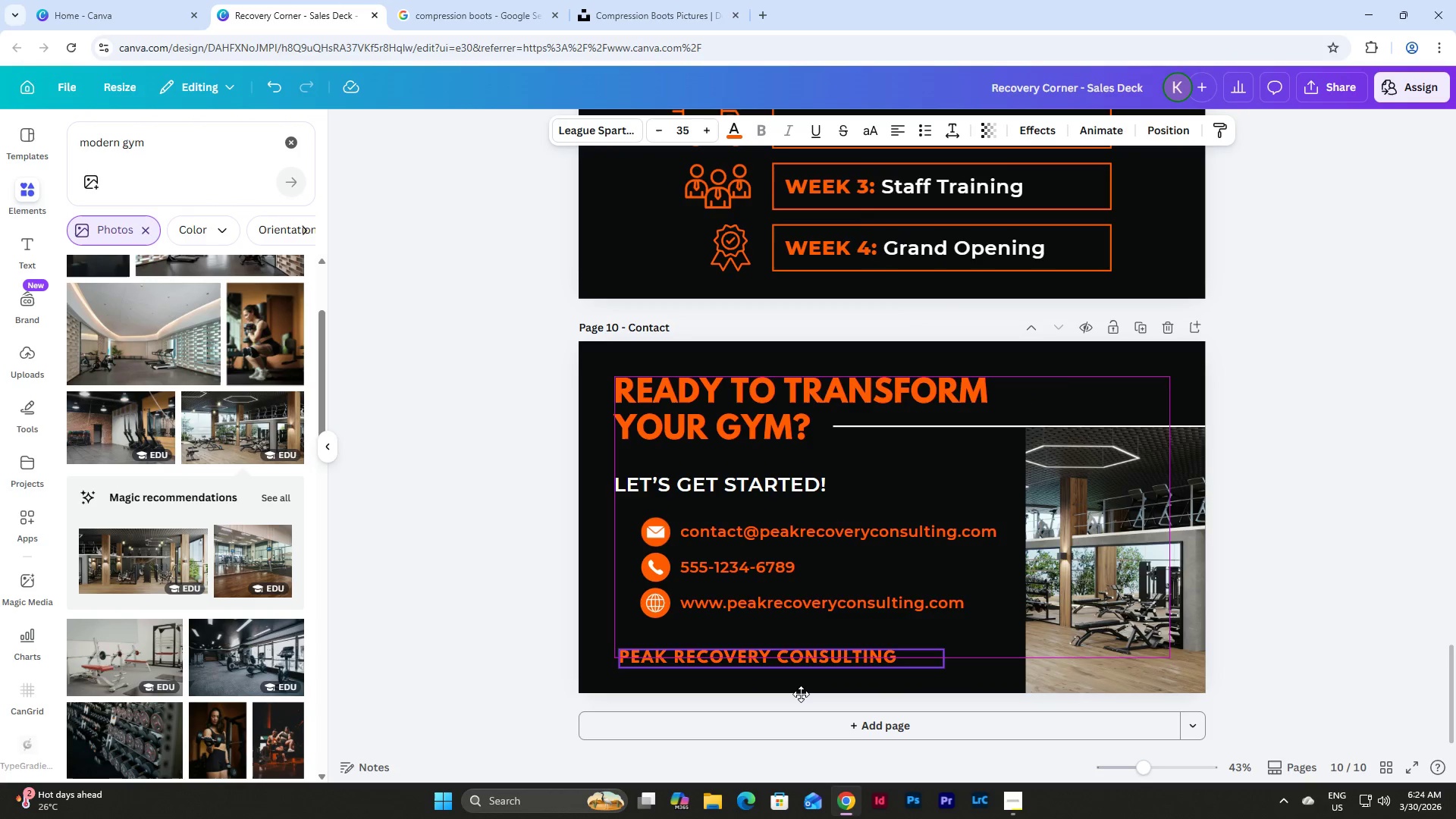 
left_click([701, 524])
 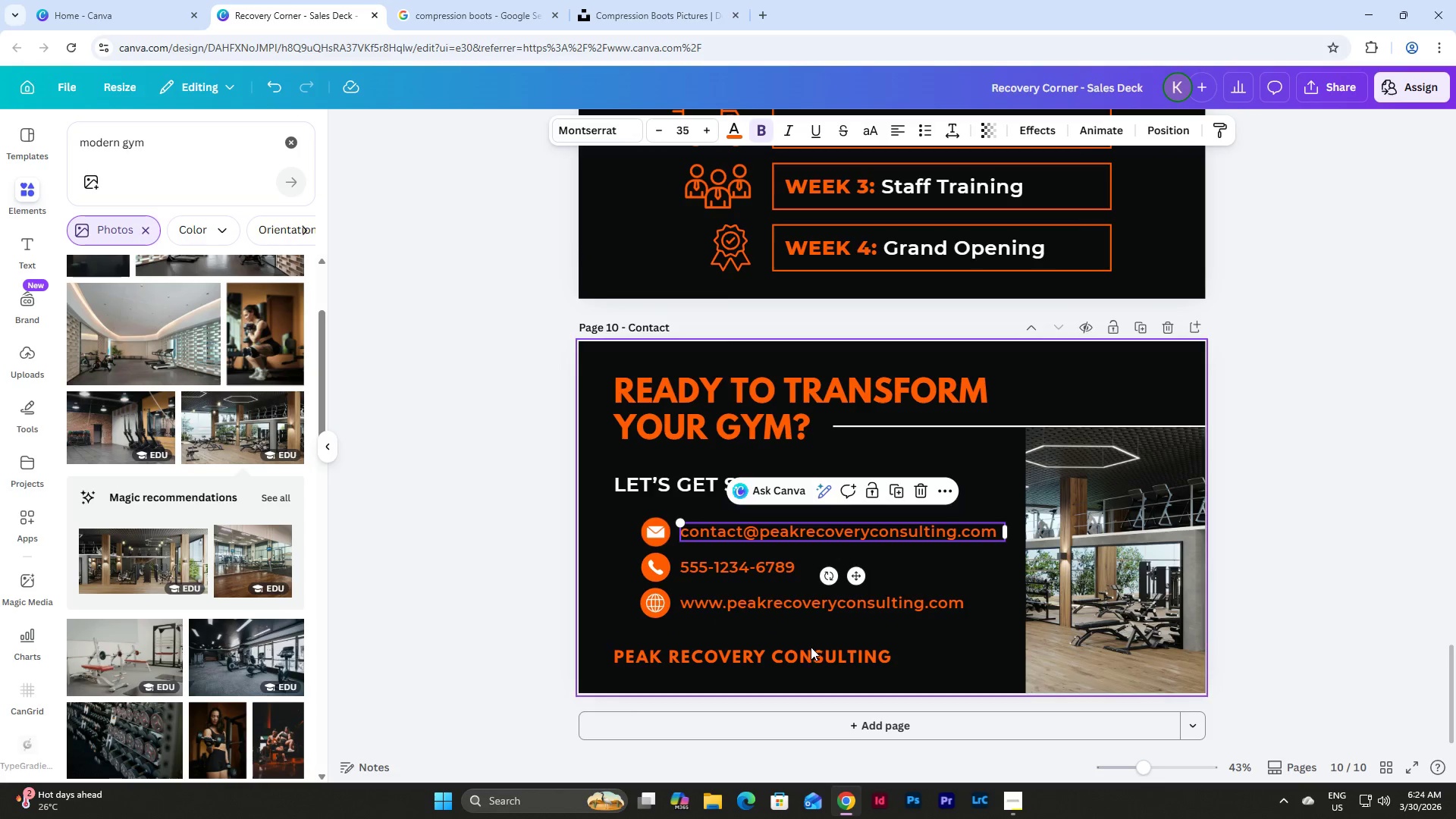 
left_click([803, 651])
 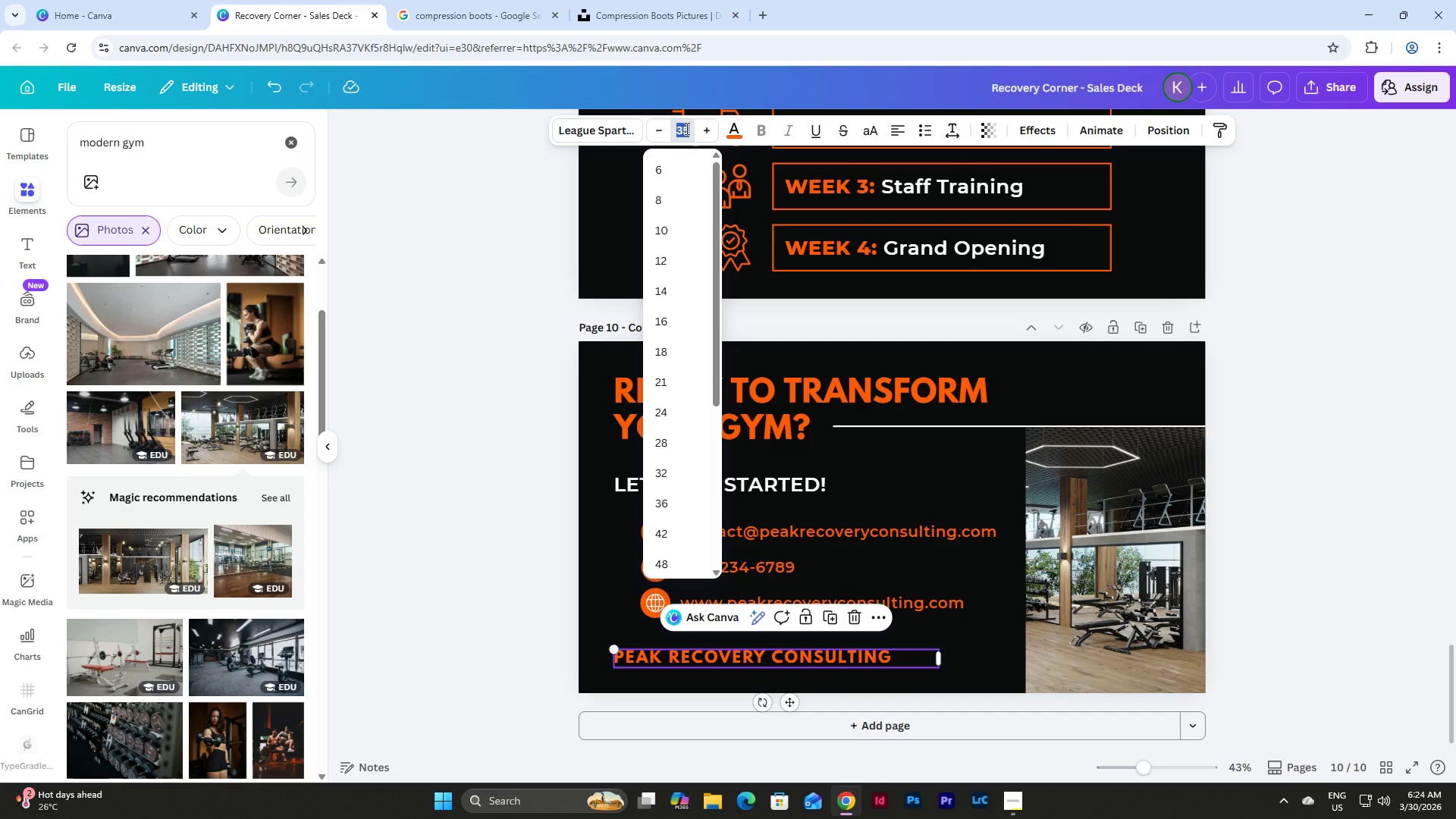 
key(Numpad2)
 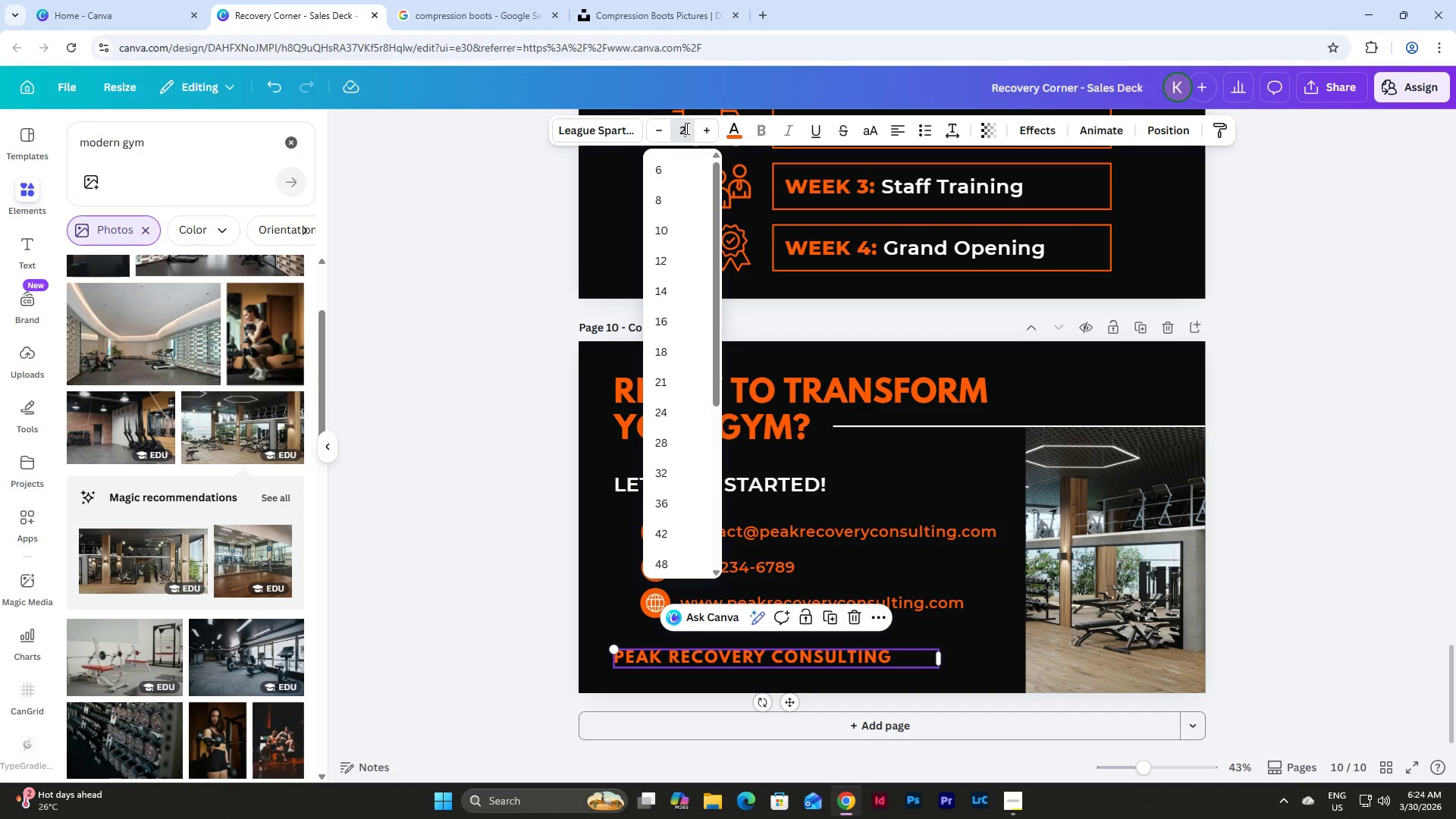 
key(Numpad5)
 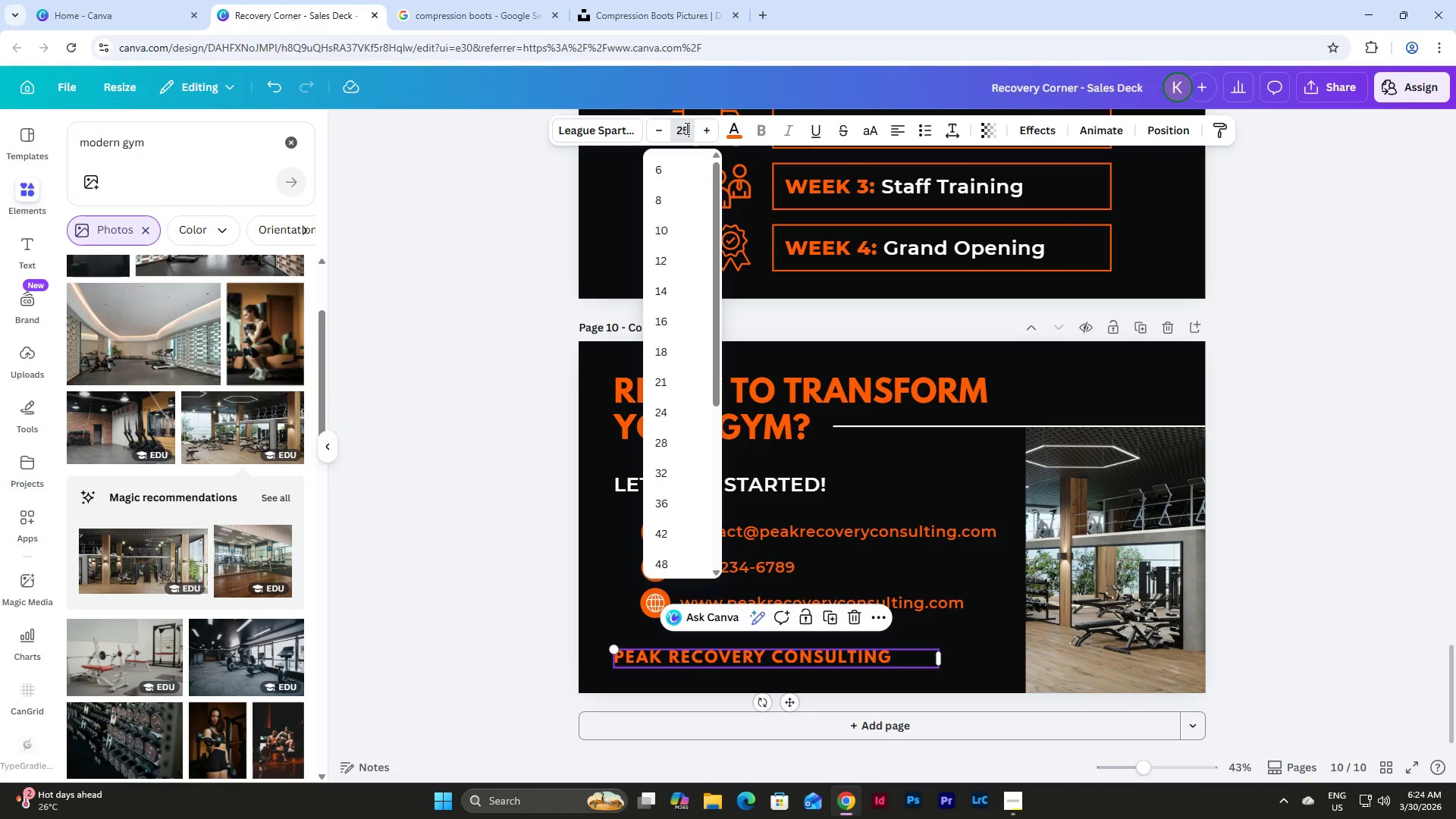 
key(NumpadEnter)
 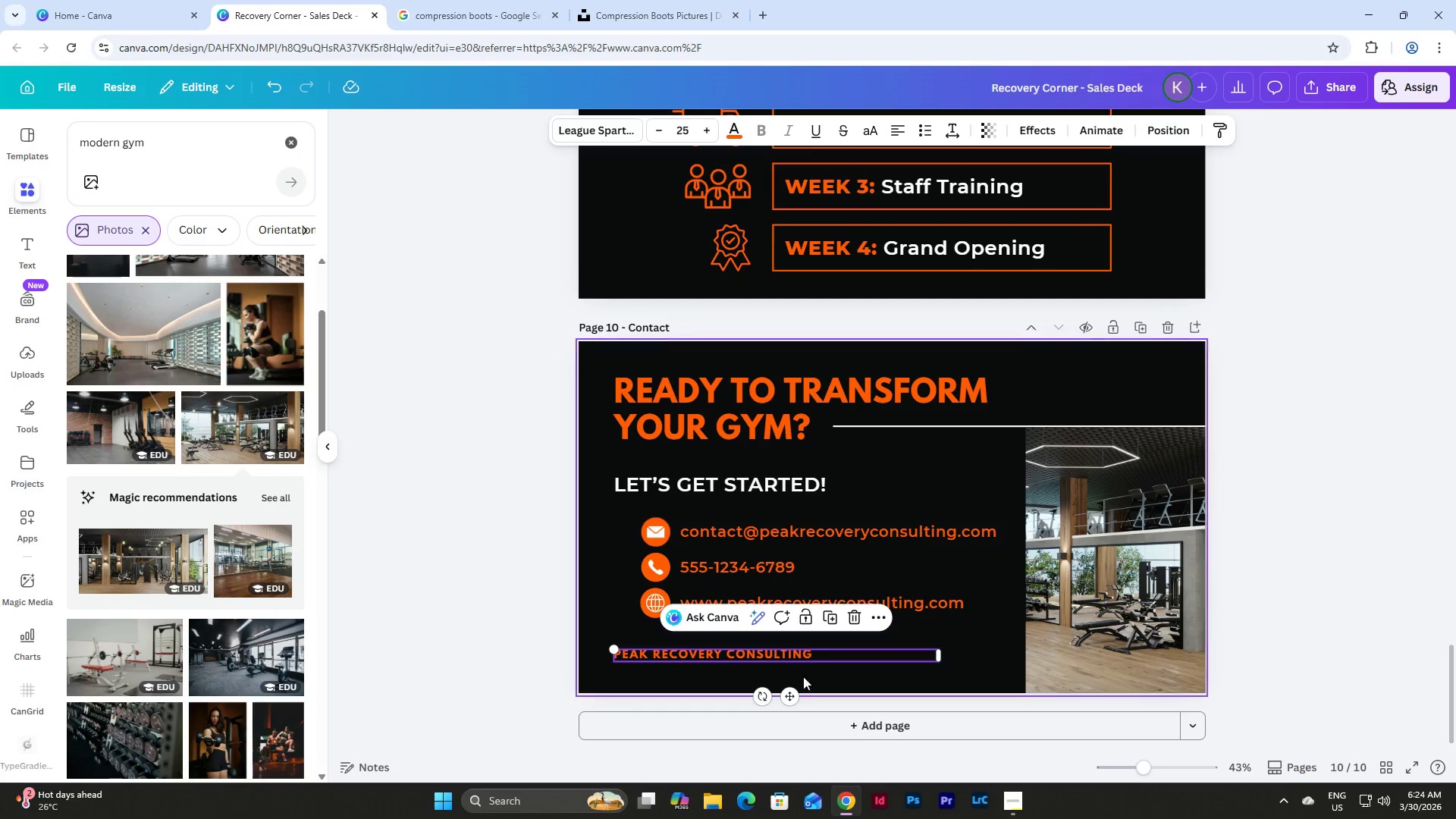 
left_click_drag(start_coordinate=[784, 700], to_coordinate=[787, 705])
 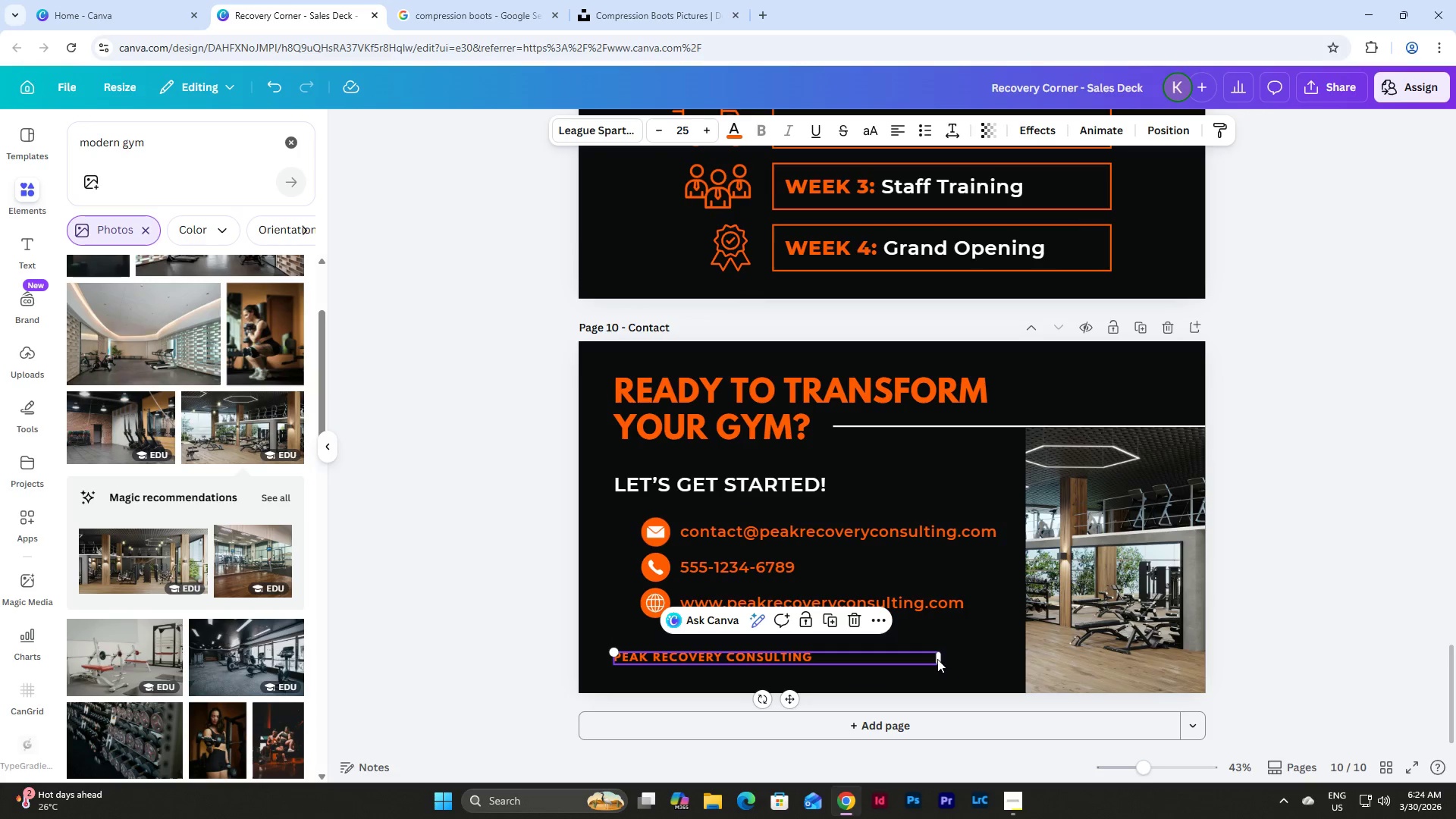 
left_click_drag(start_coordinate=[942, 659], to_coordinate=[830, 657])
 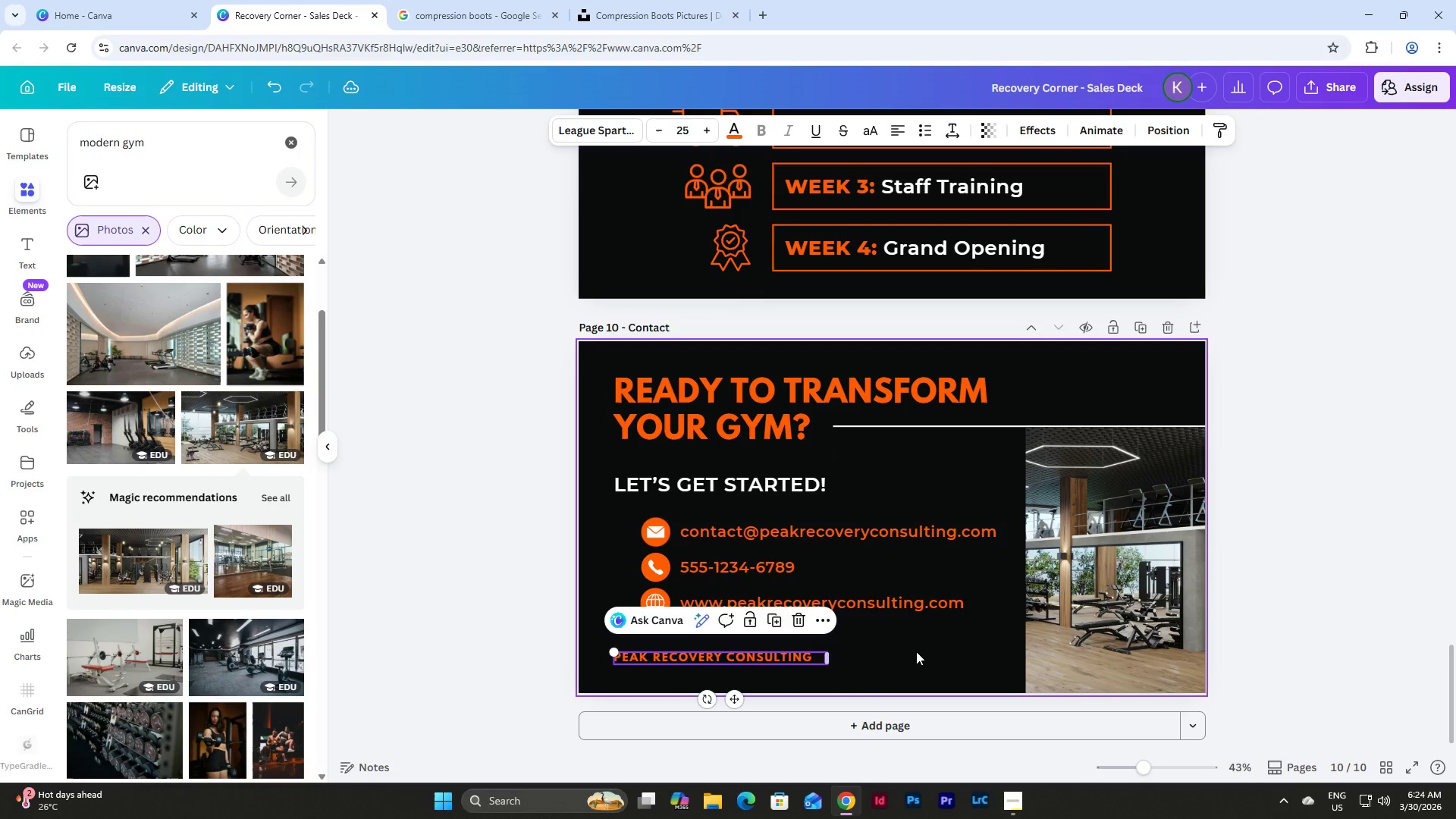 
left_click([931, 651])
 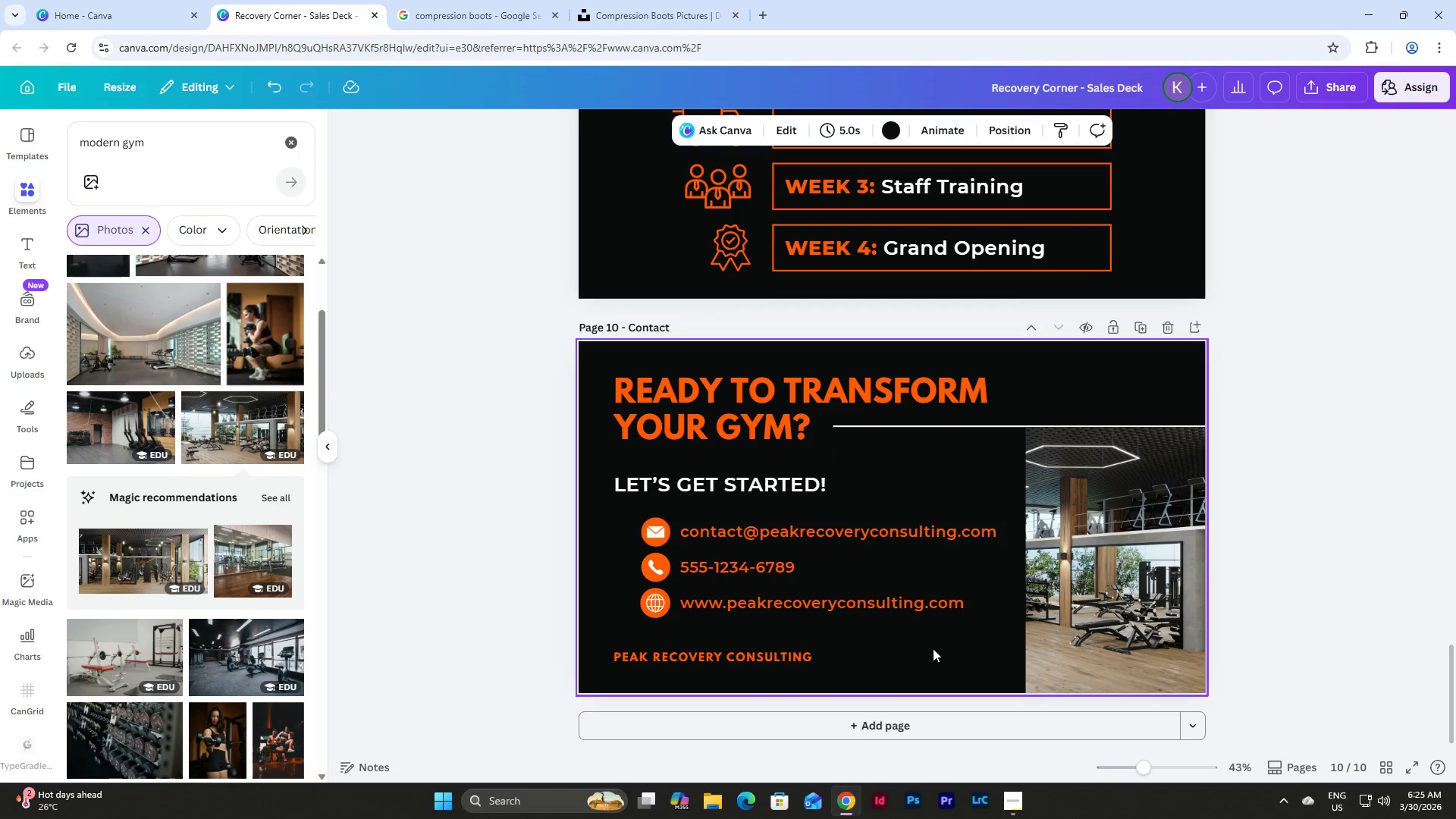 
scroll: coordinate [933, 648], scroll_direction: up, amount: 1.0
 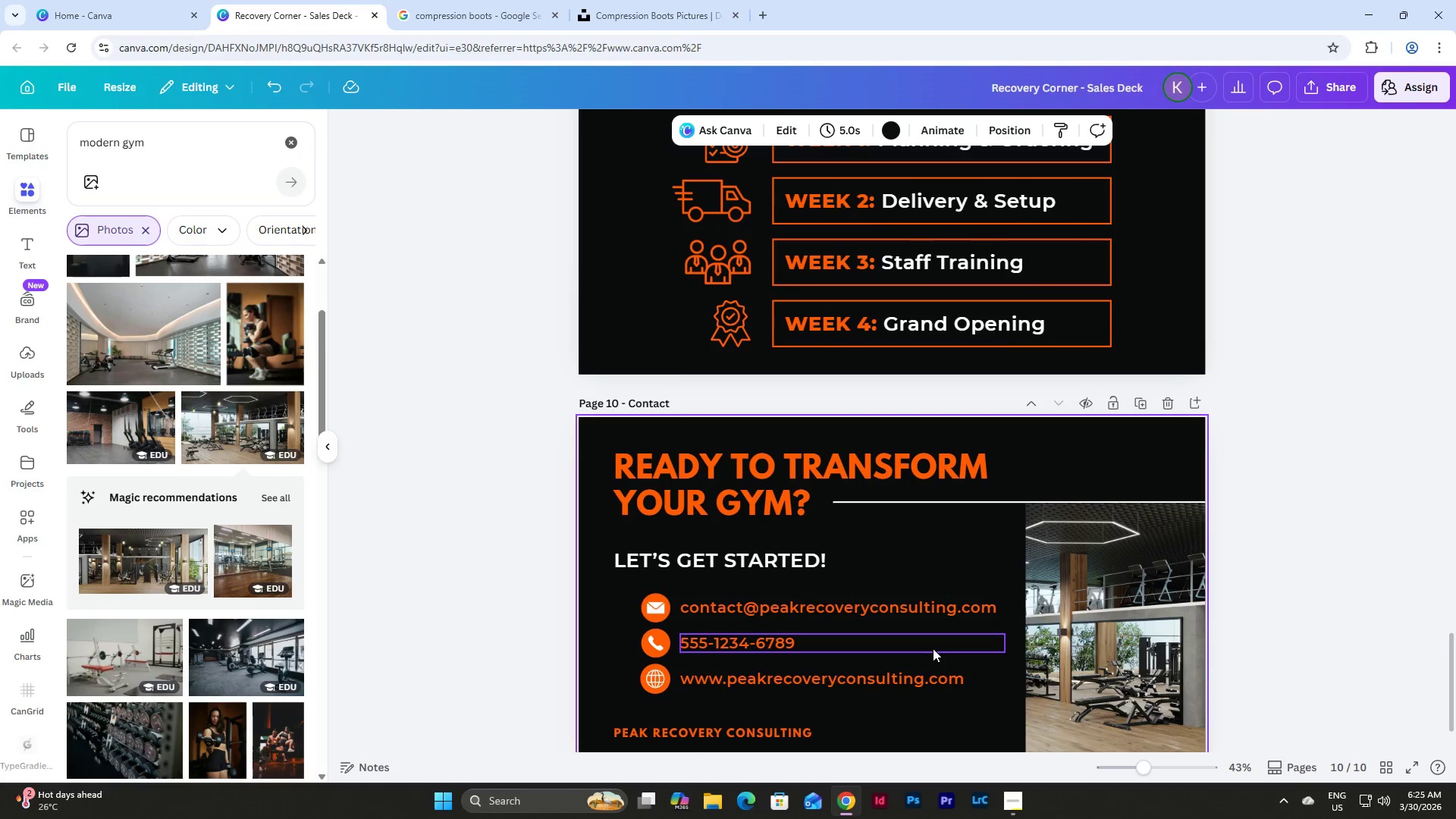 
scroll: coordinate [933, 648], scroll_direction: down, amount: 1.0
 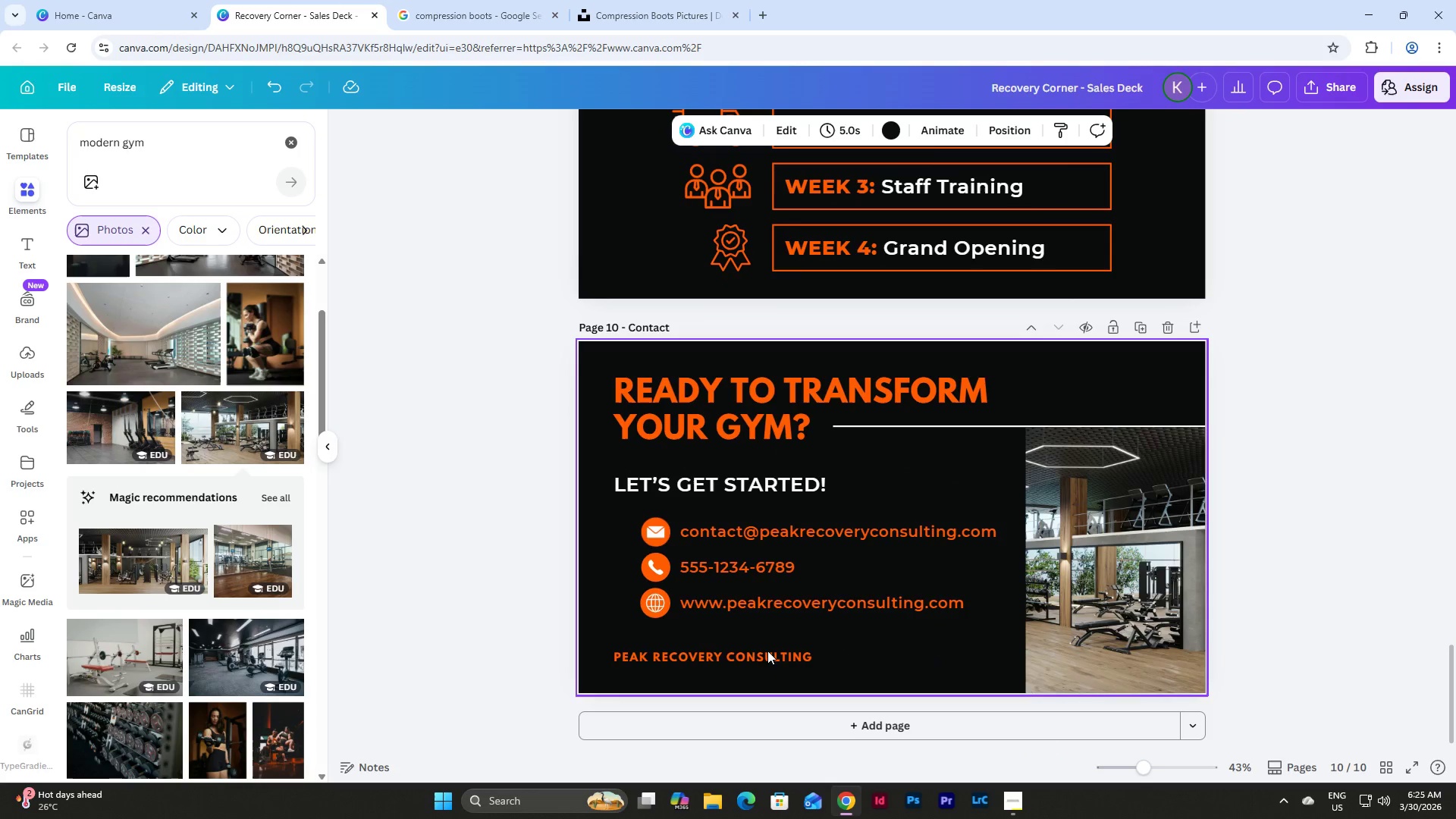 
left_click([767, 654])
 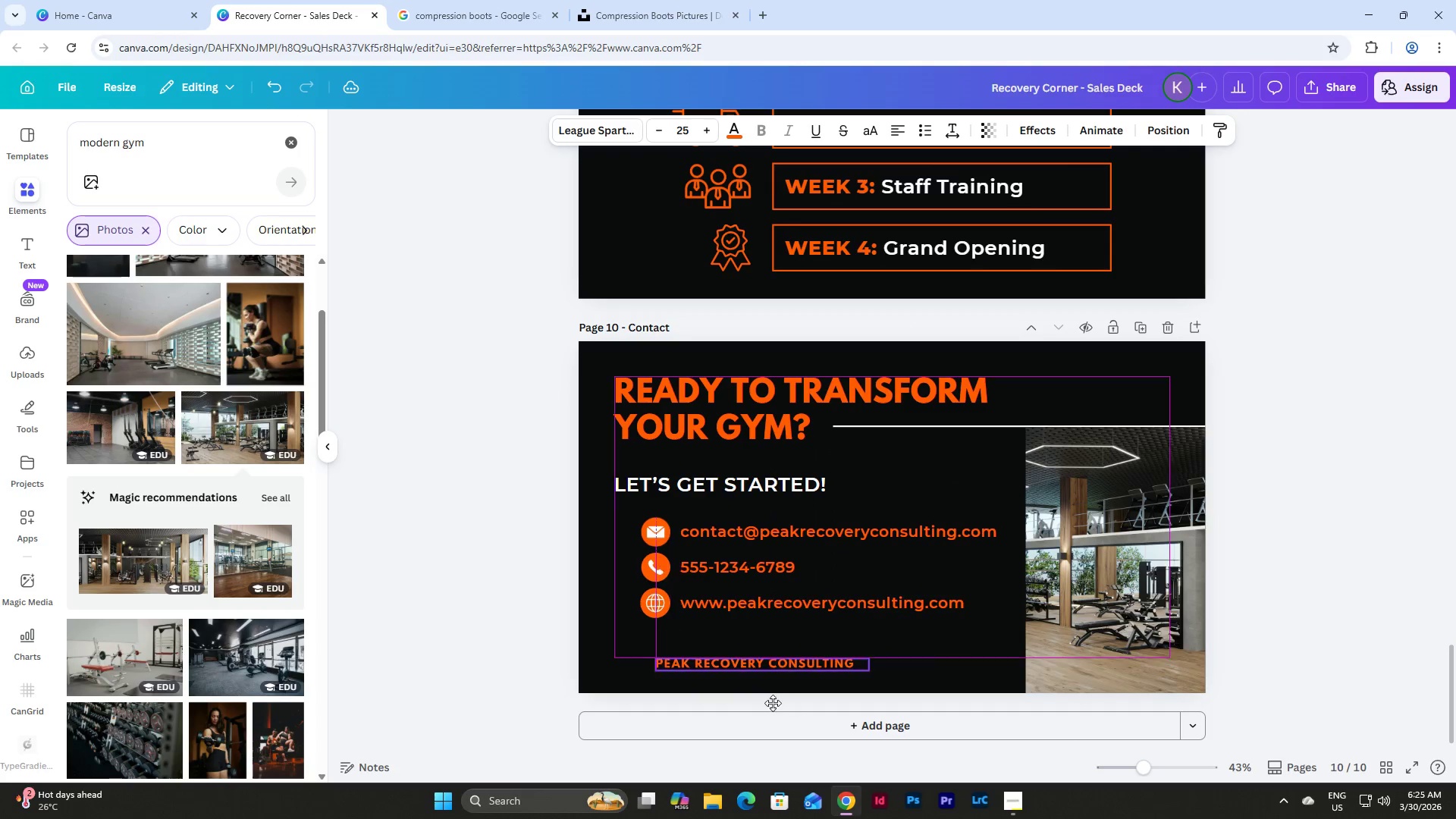 
wait(6.89)
 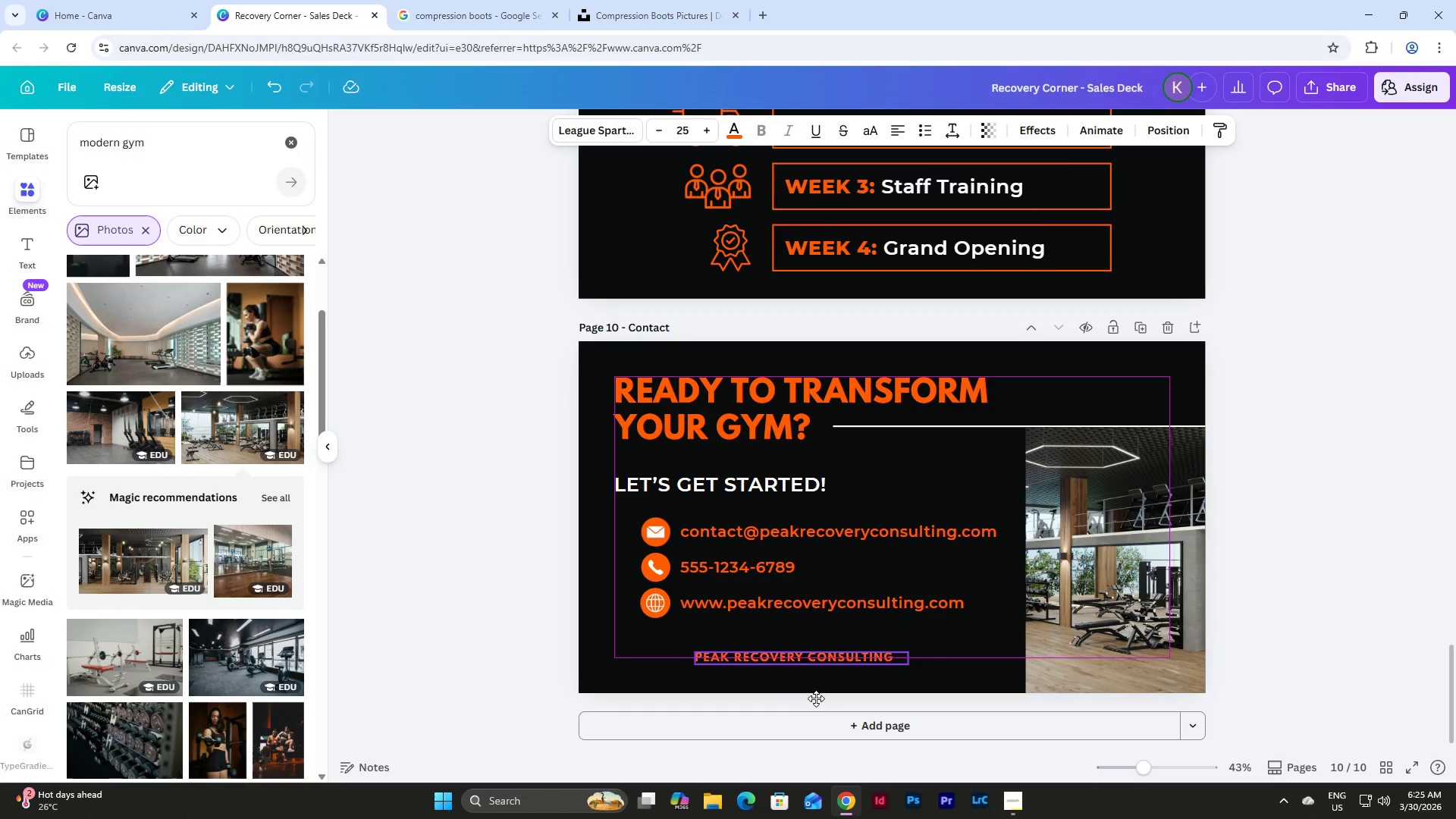 
left_click([927, 645])
 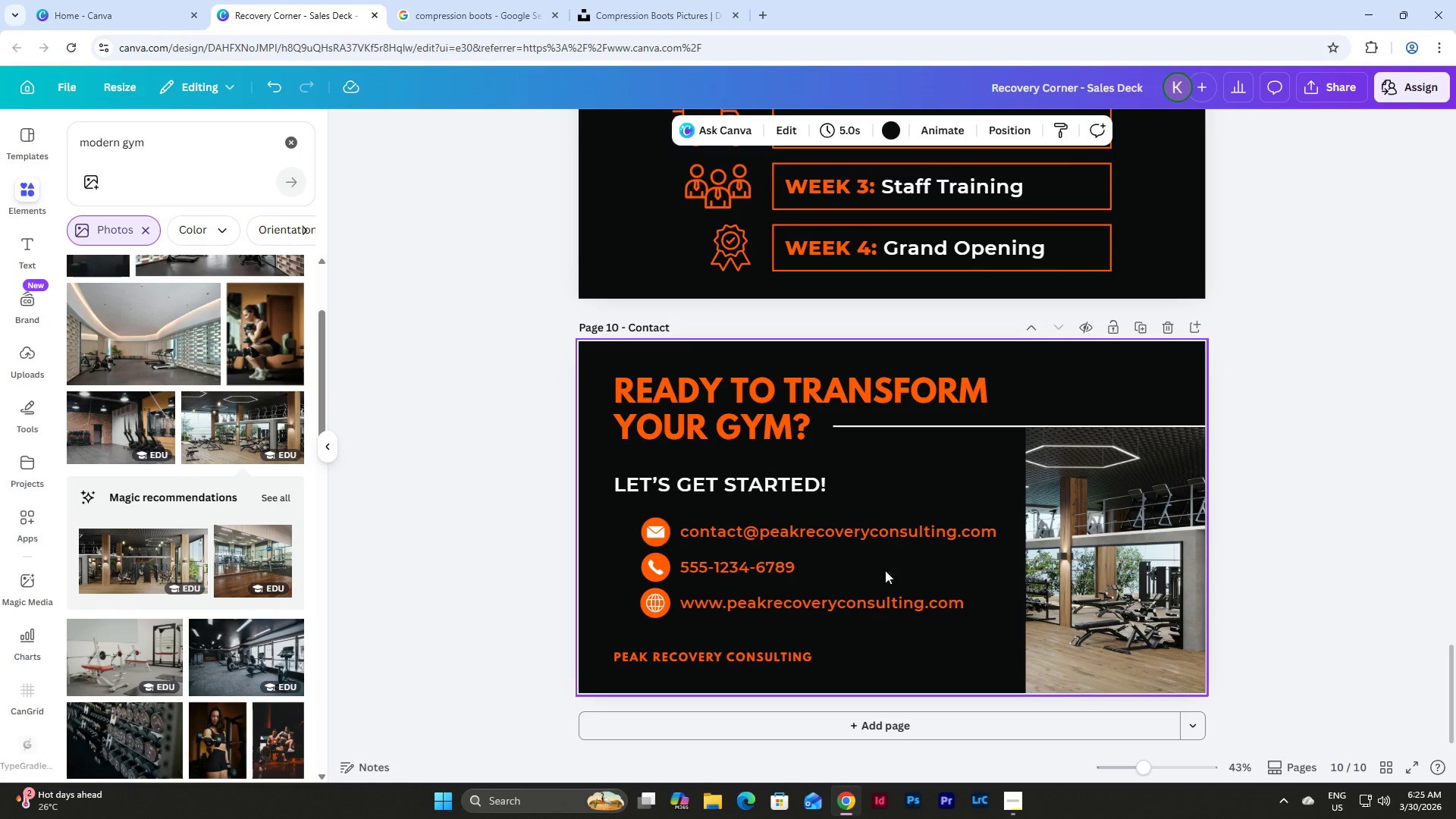 
left_click([863, 531])
 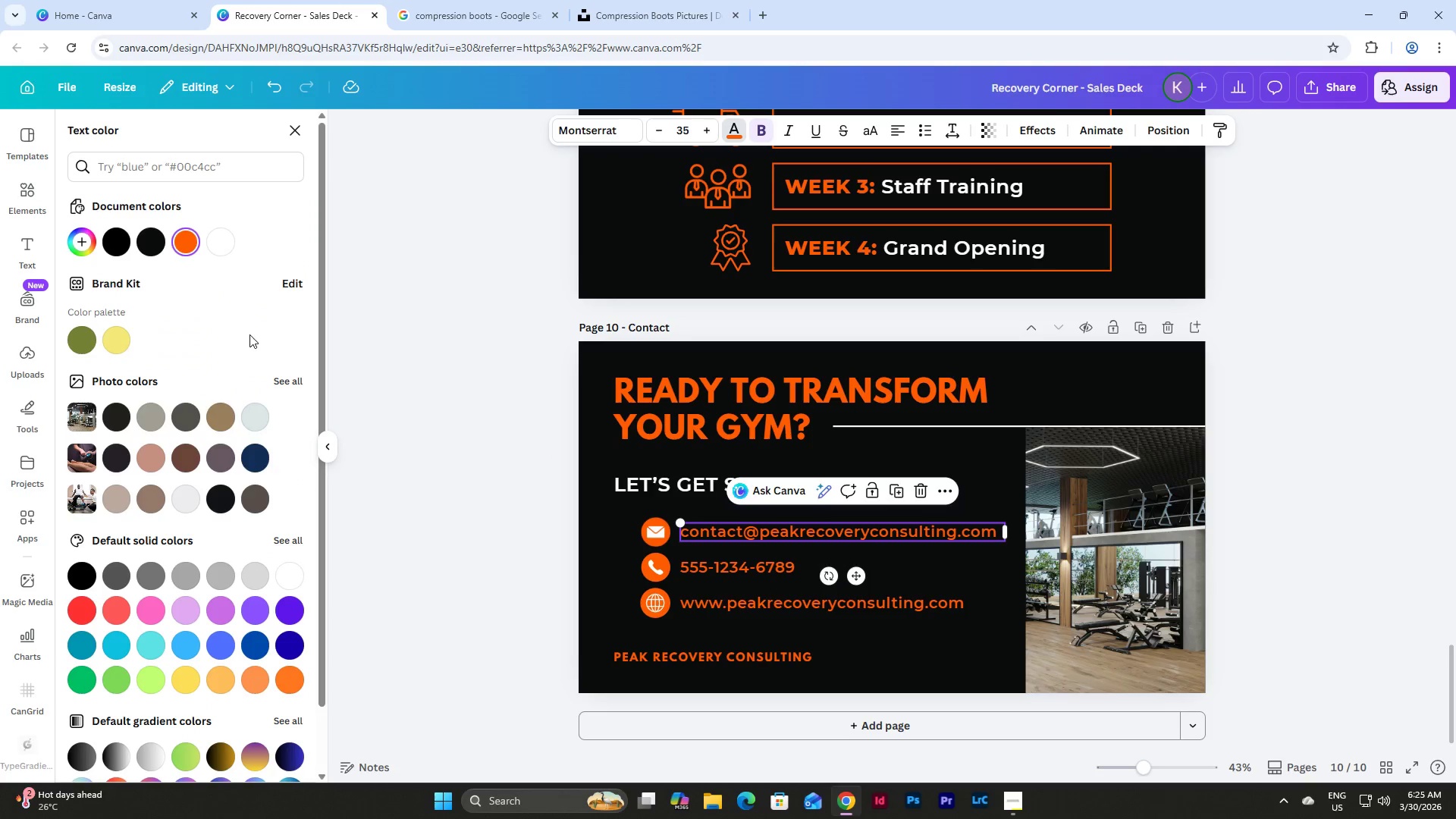 
left_click([224, 237])
 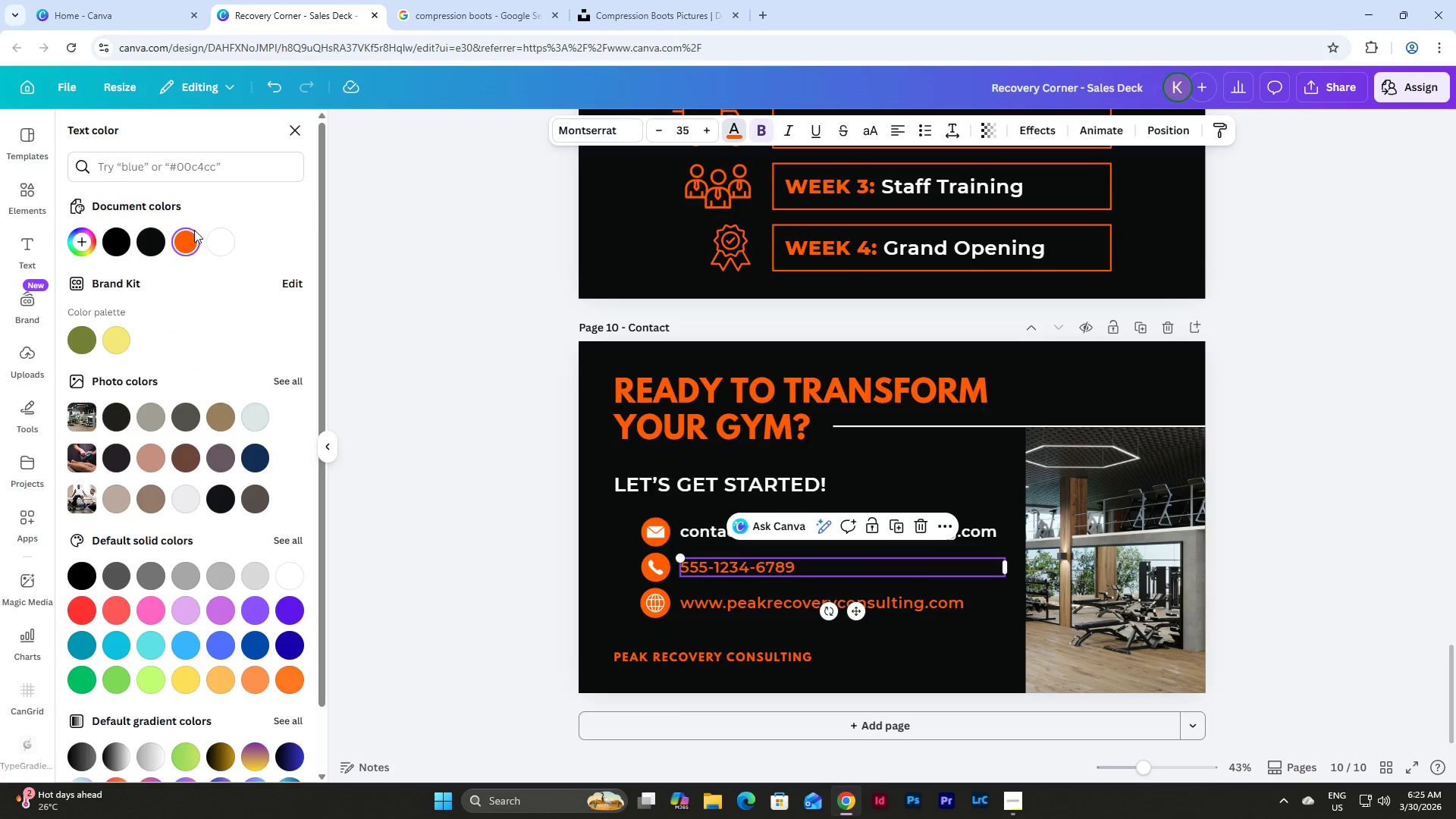 
double_click([224, 240])
 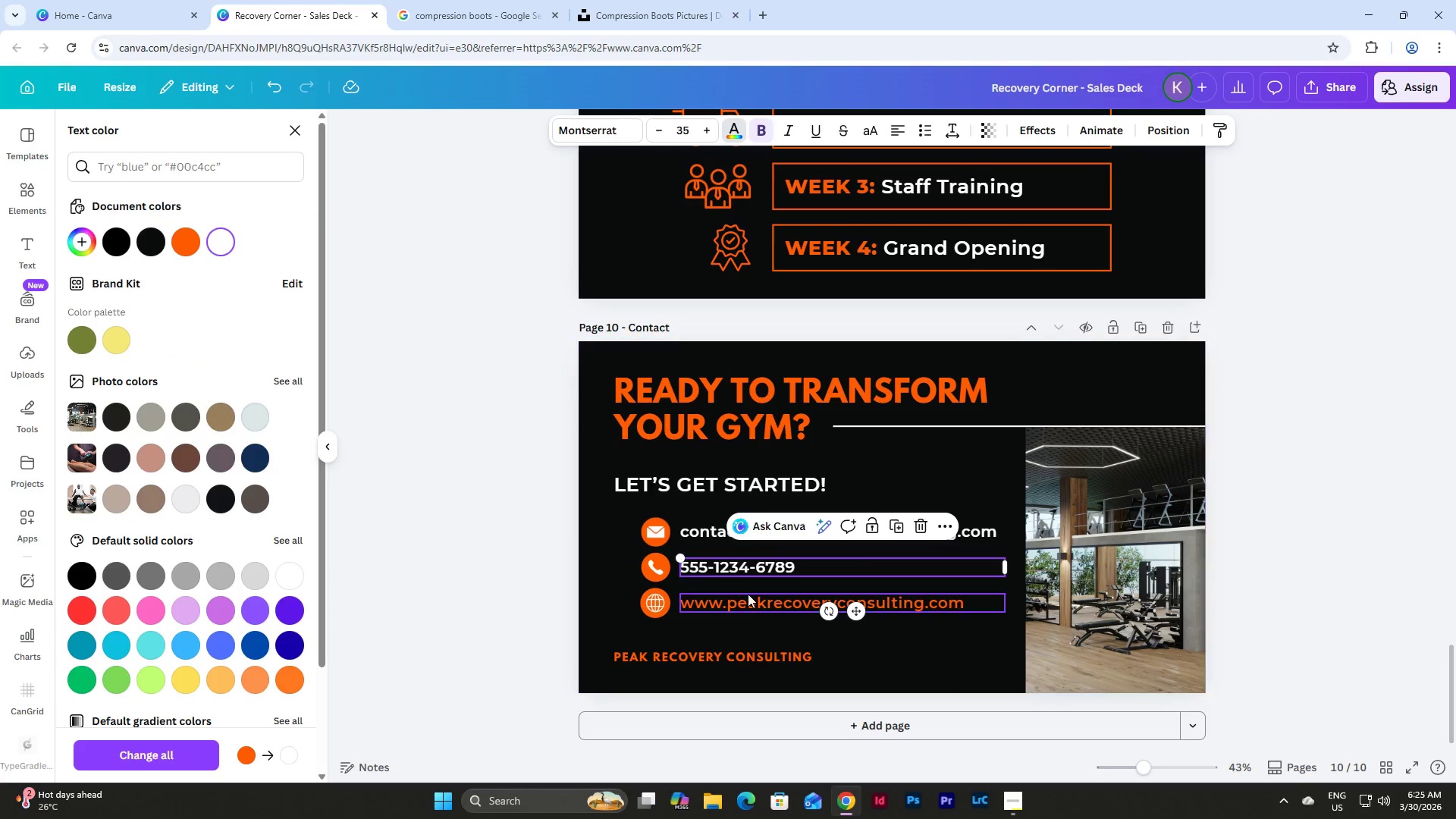 
left_click([748, 601])
 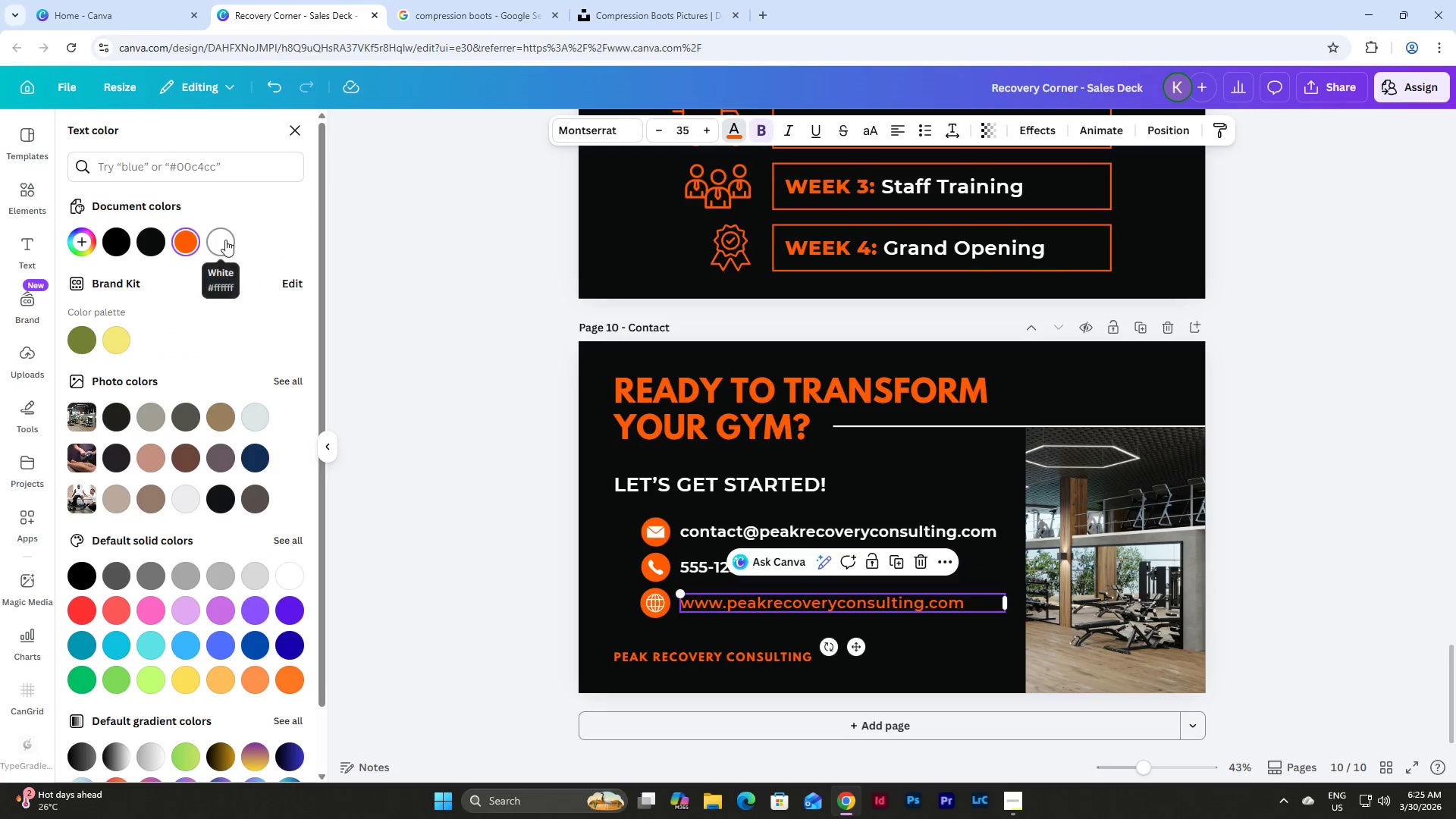 
double_click([438, 428])
 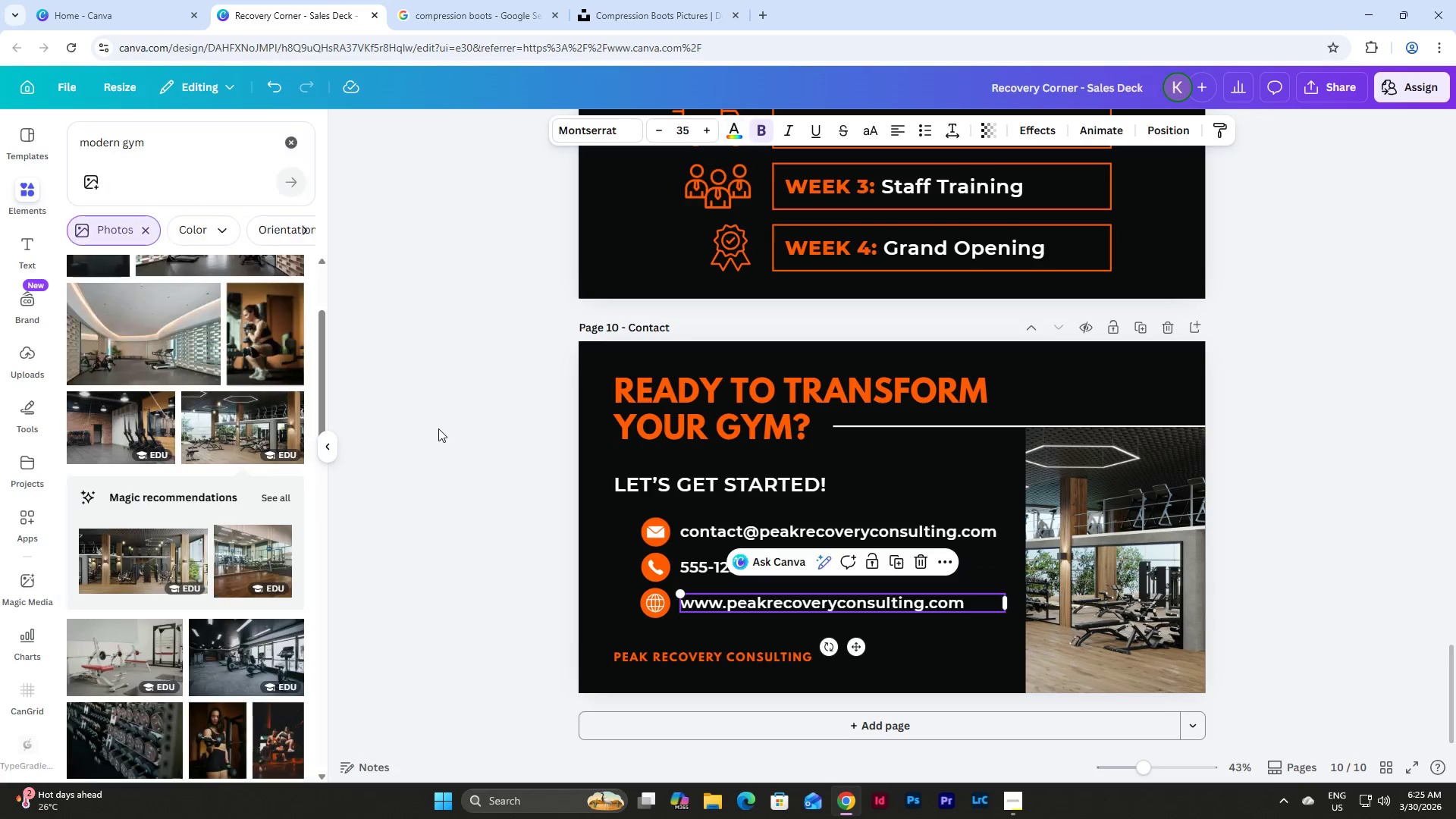 
triple_click([438, 428])
 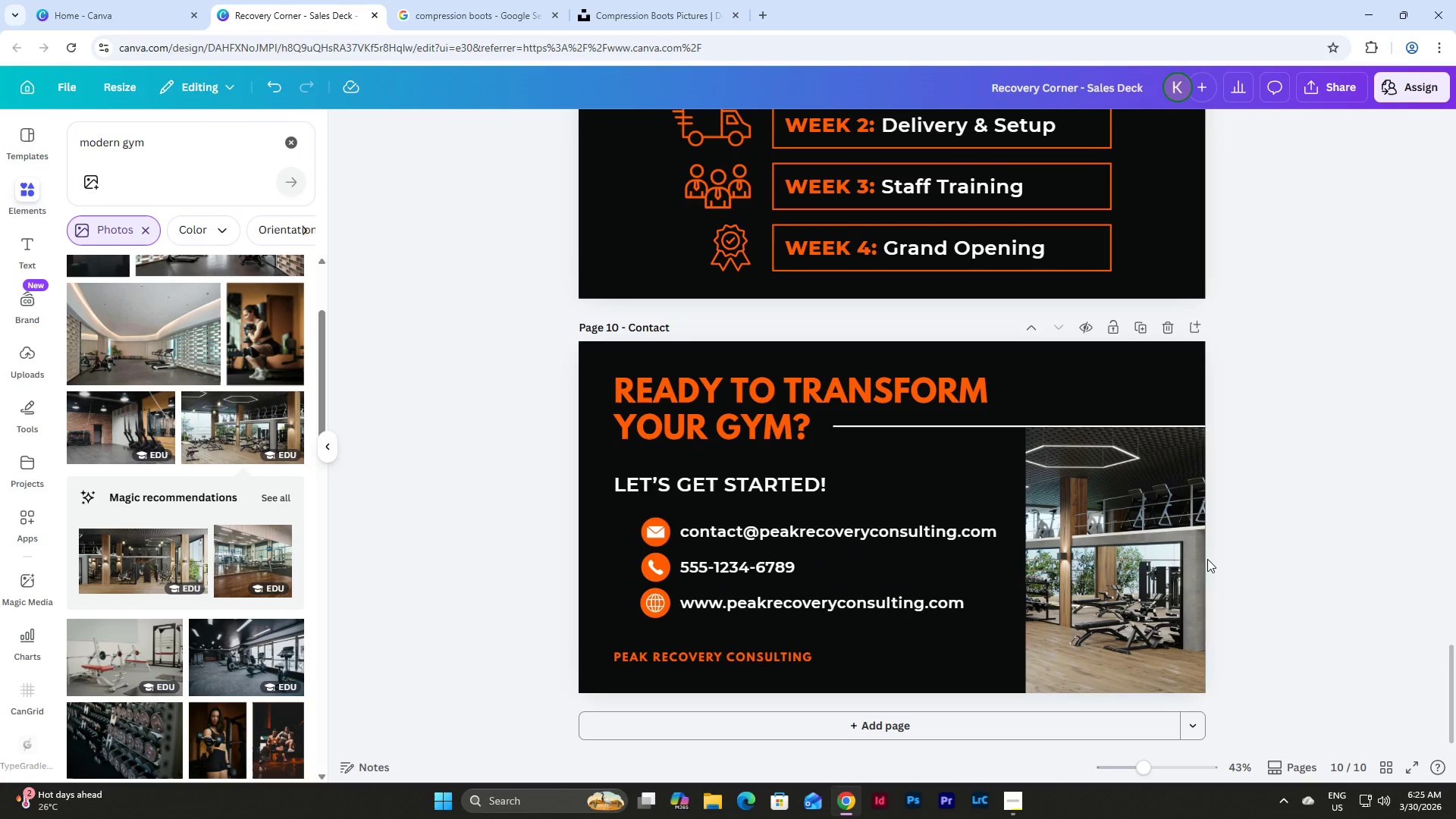 
scroll: coordinate [1205, 557], scroll_direction: up, amount: 1.0
 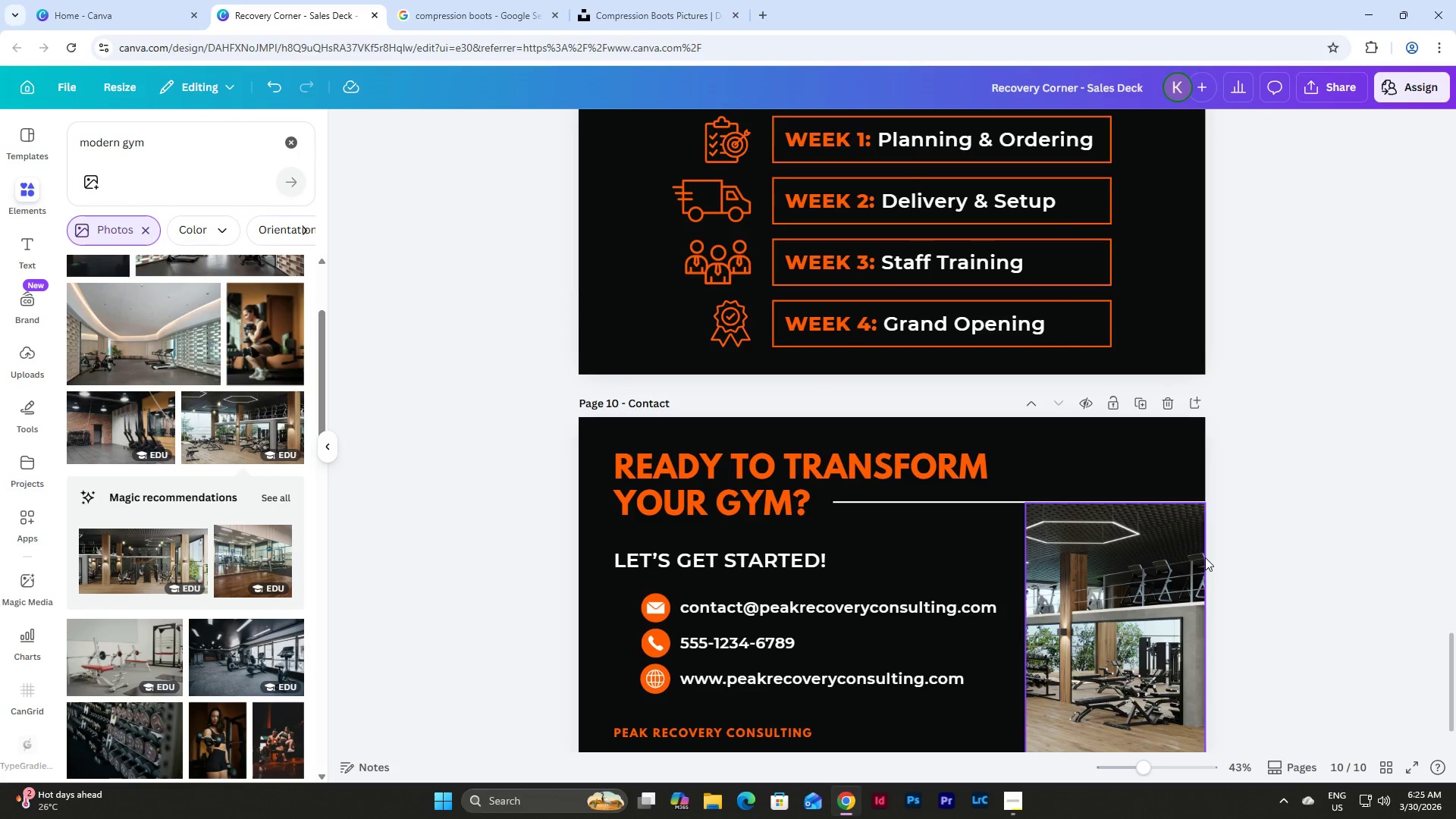 
scroll: coordinate [1205, 557], scroll_direction: down, amount: 1.0
 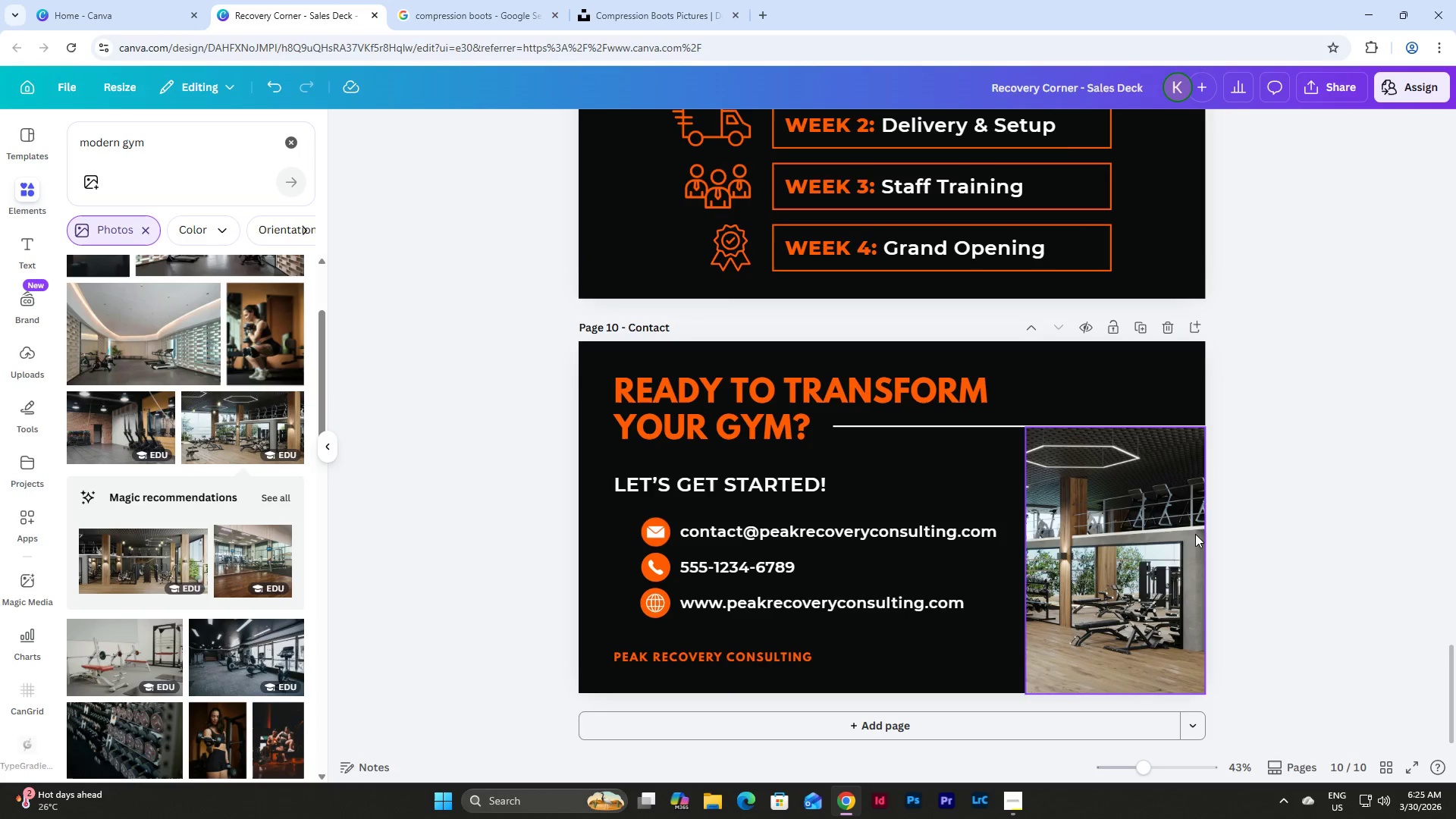 
scroll: coordinate [1185, 523], scroll_direction: up, amount: 1.0
 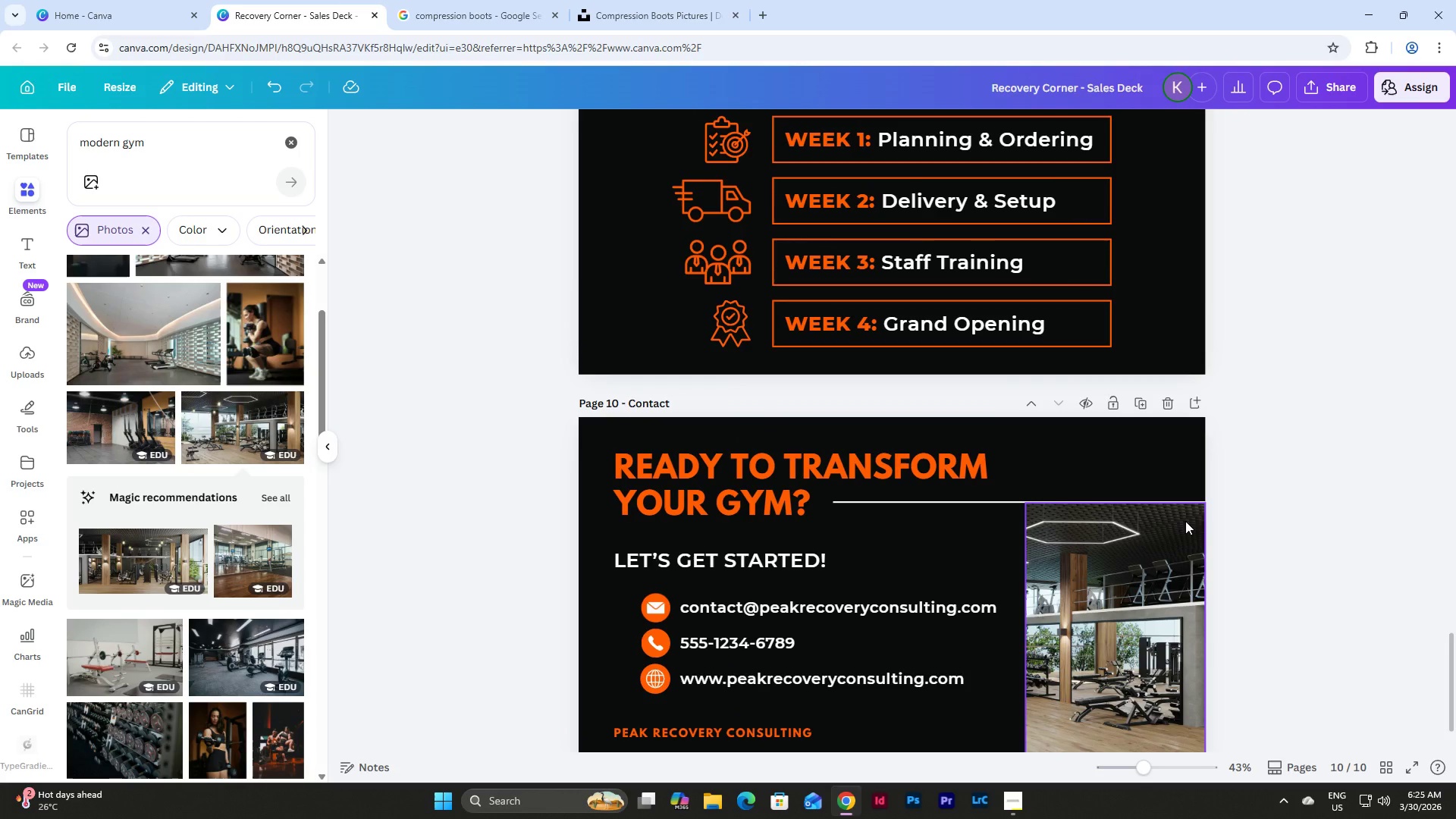 
scroll: coordinate [1286, 566], scroll_direction: down, amount: 3.0
 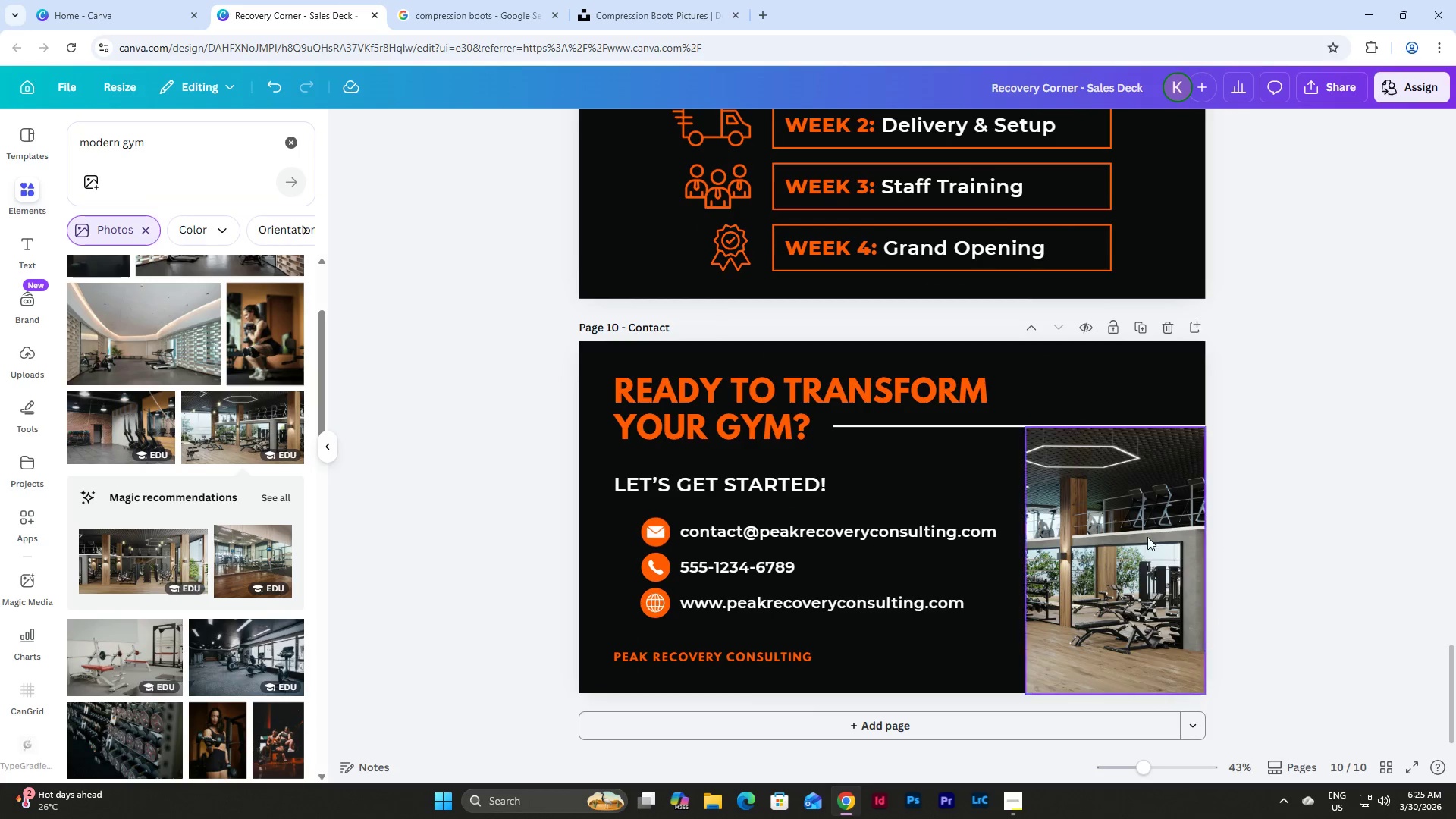 
double_click([1144, 535])
 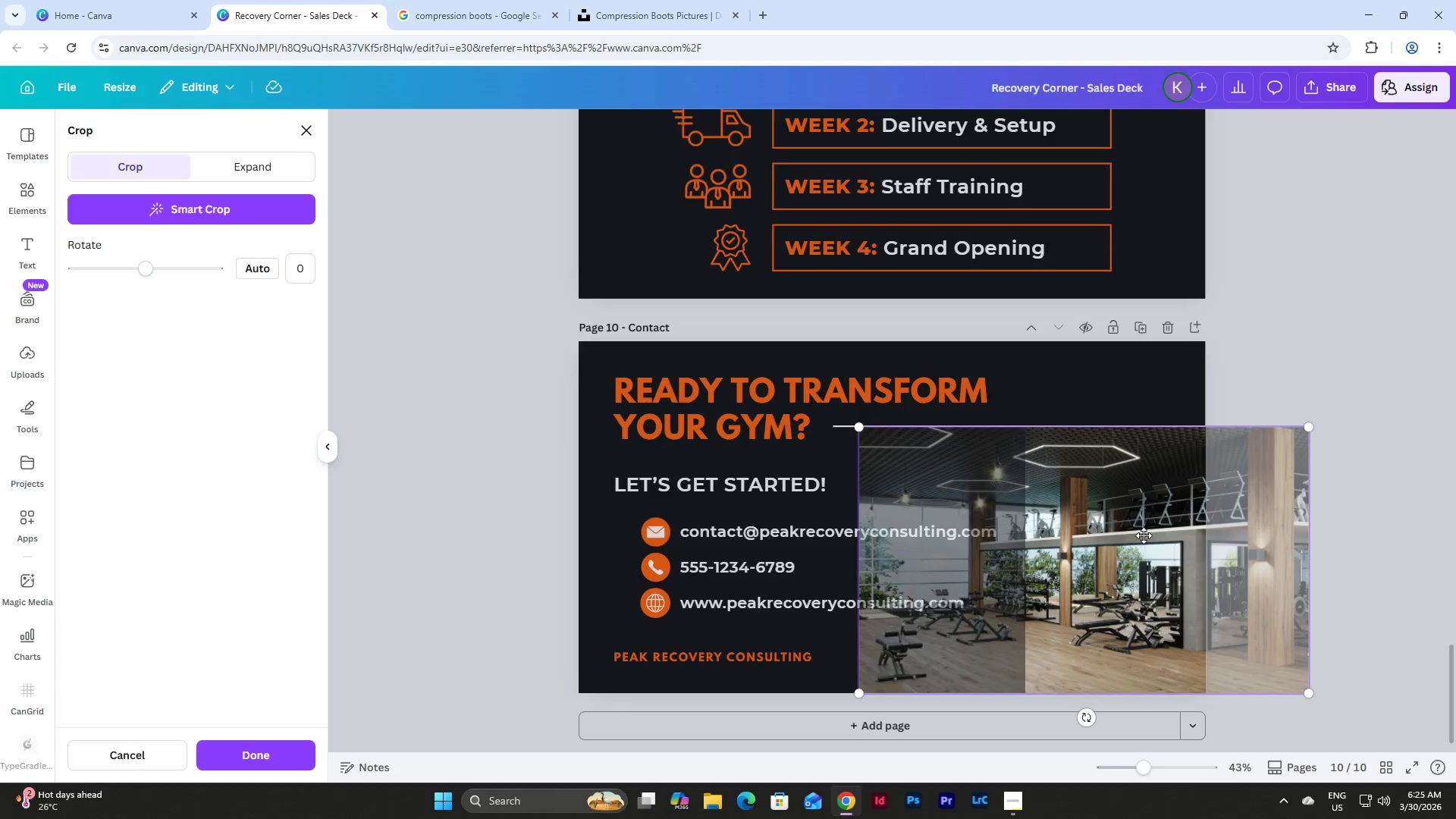 
left_click_drag(start_coordinate=[1144, 535], to_coordinate=[1153, 535])
 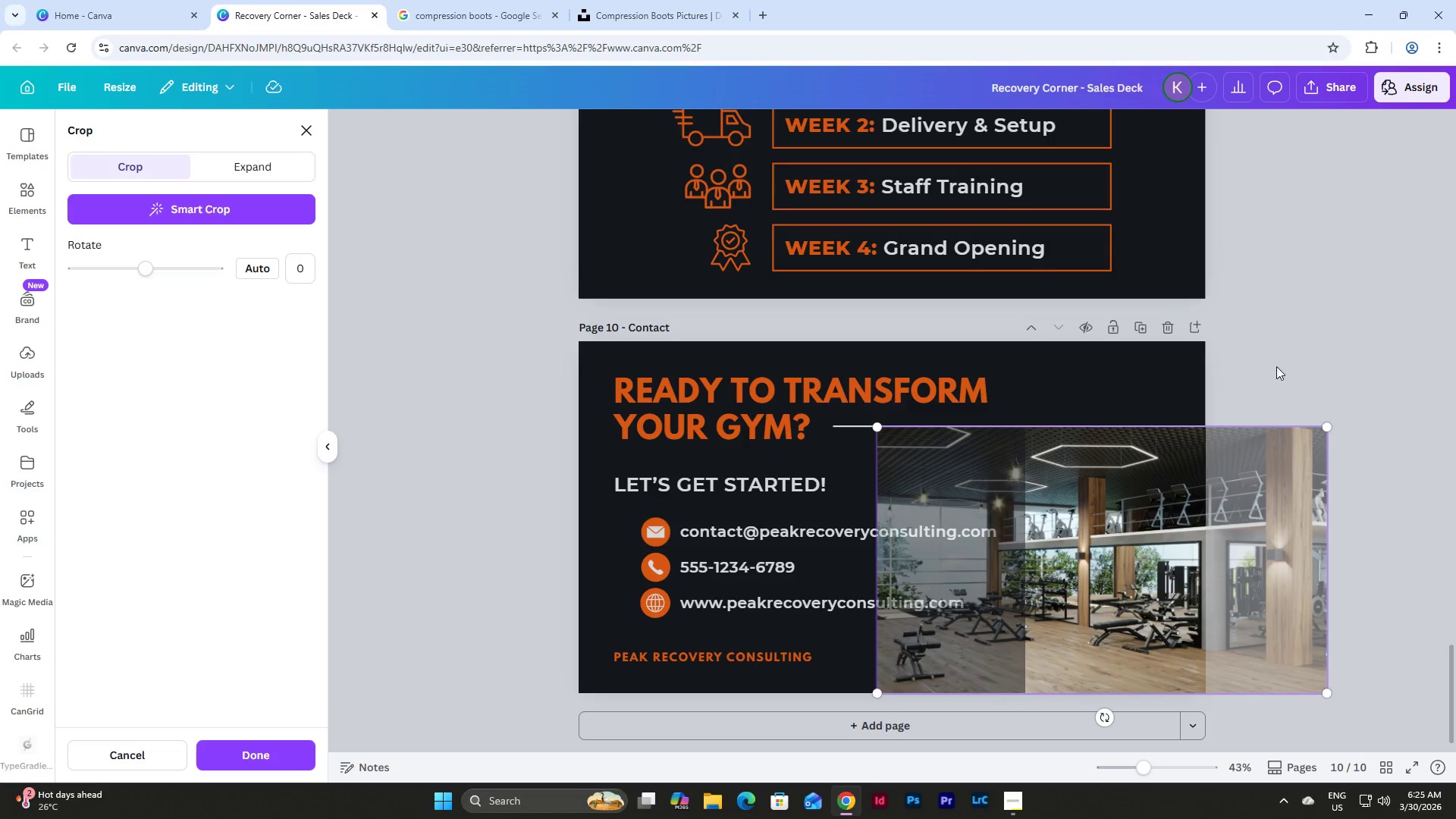 
left_click([1277, 365])
 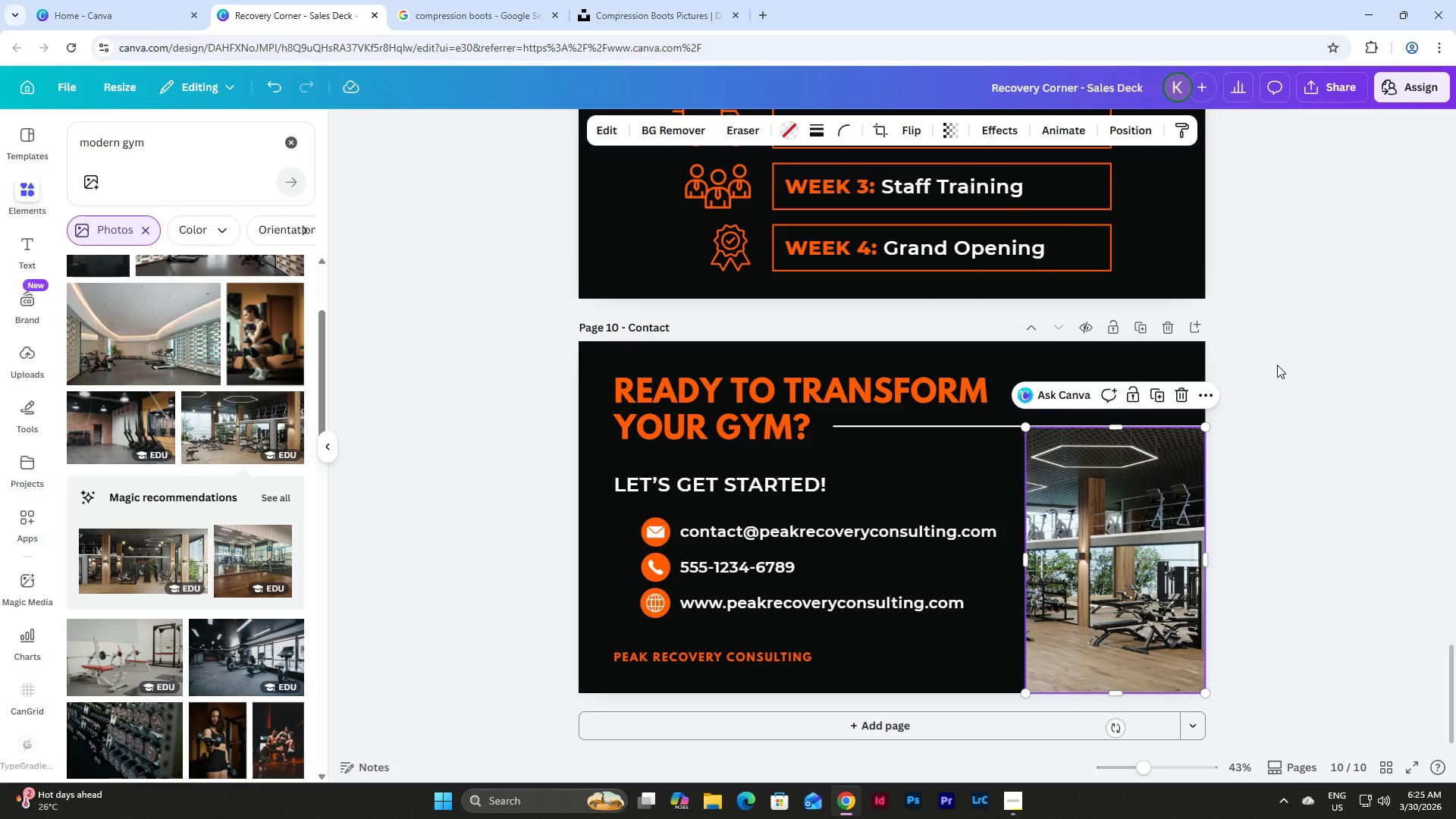 
left_click([1277, 365])
 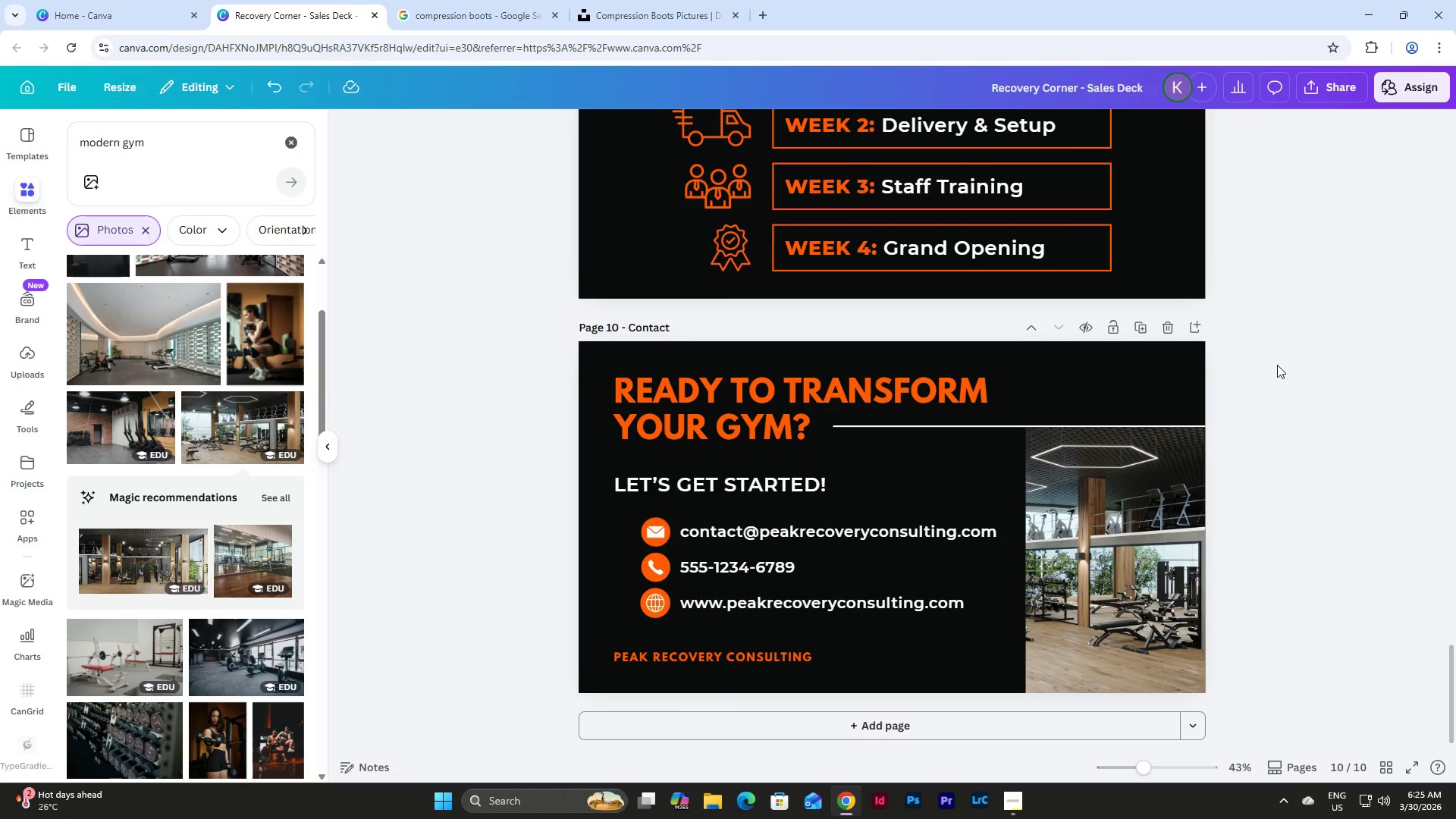 
scroll: coordinate [1277, 376], scroll_direction: up, amount: 21.0
 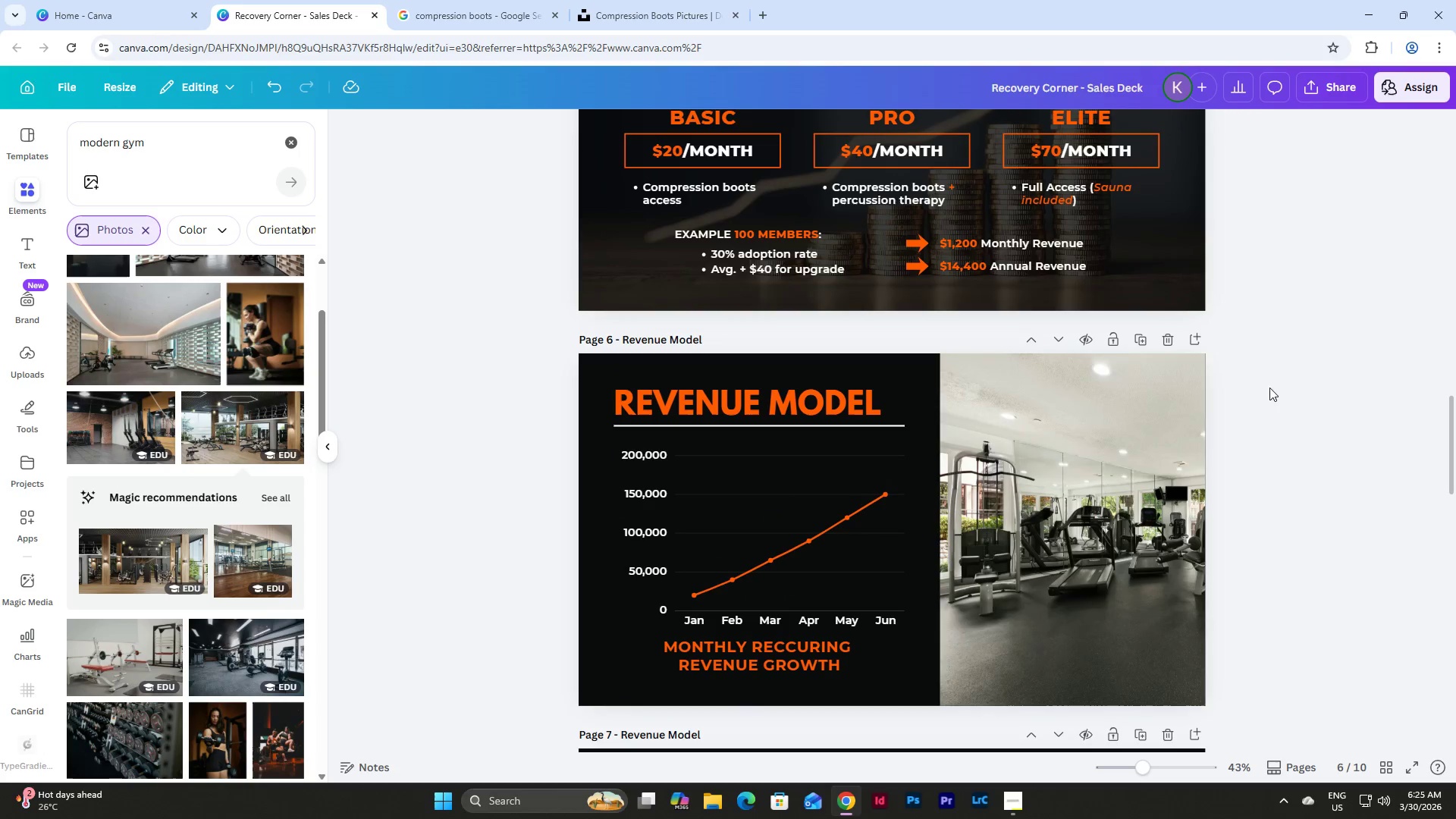 
double_click([1134, 487])
 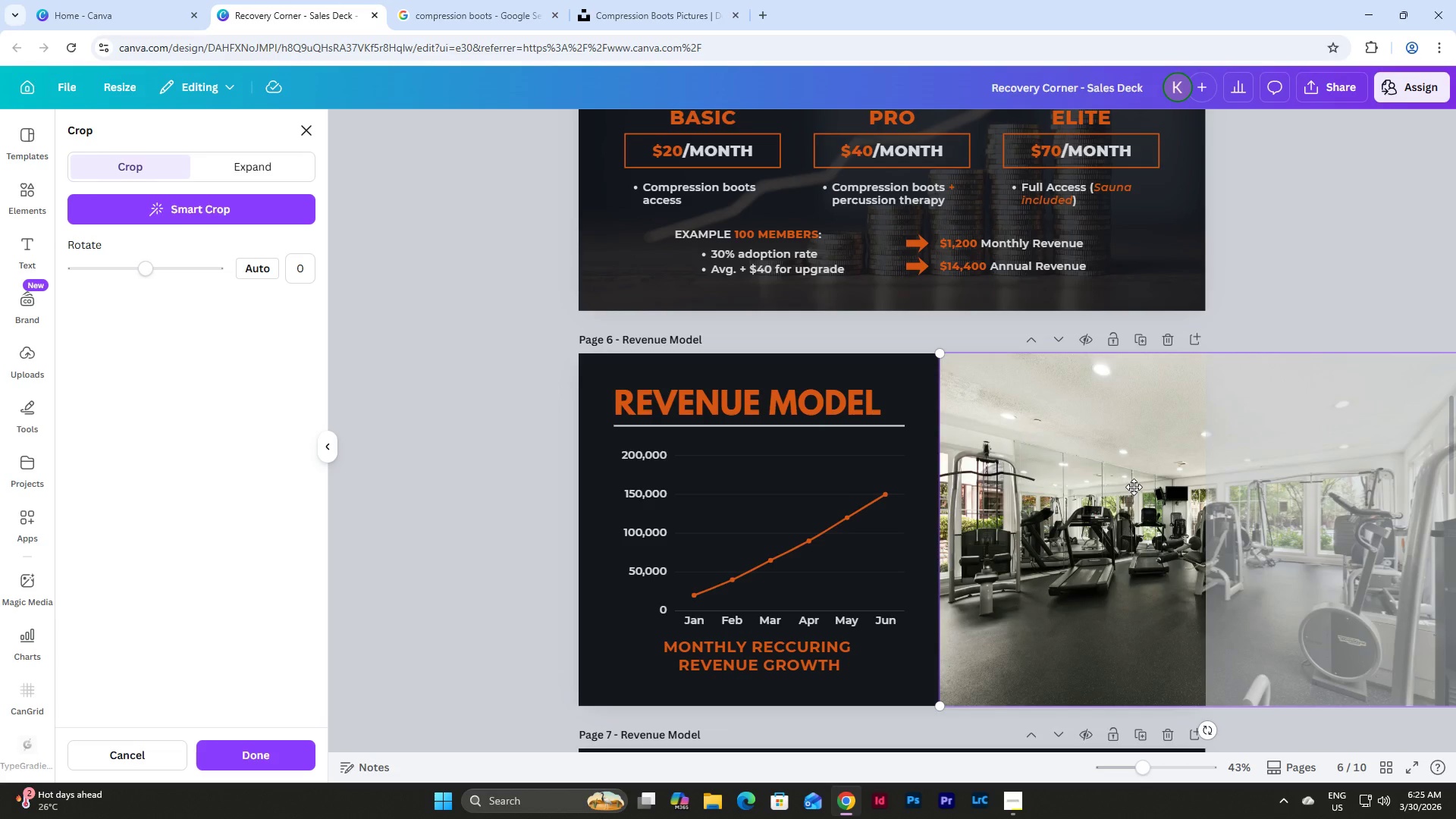 
left_click_drag(start_coordinate=[1106, 491], to_coordinate=[920, 498])
 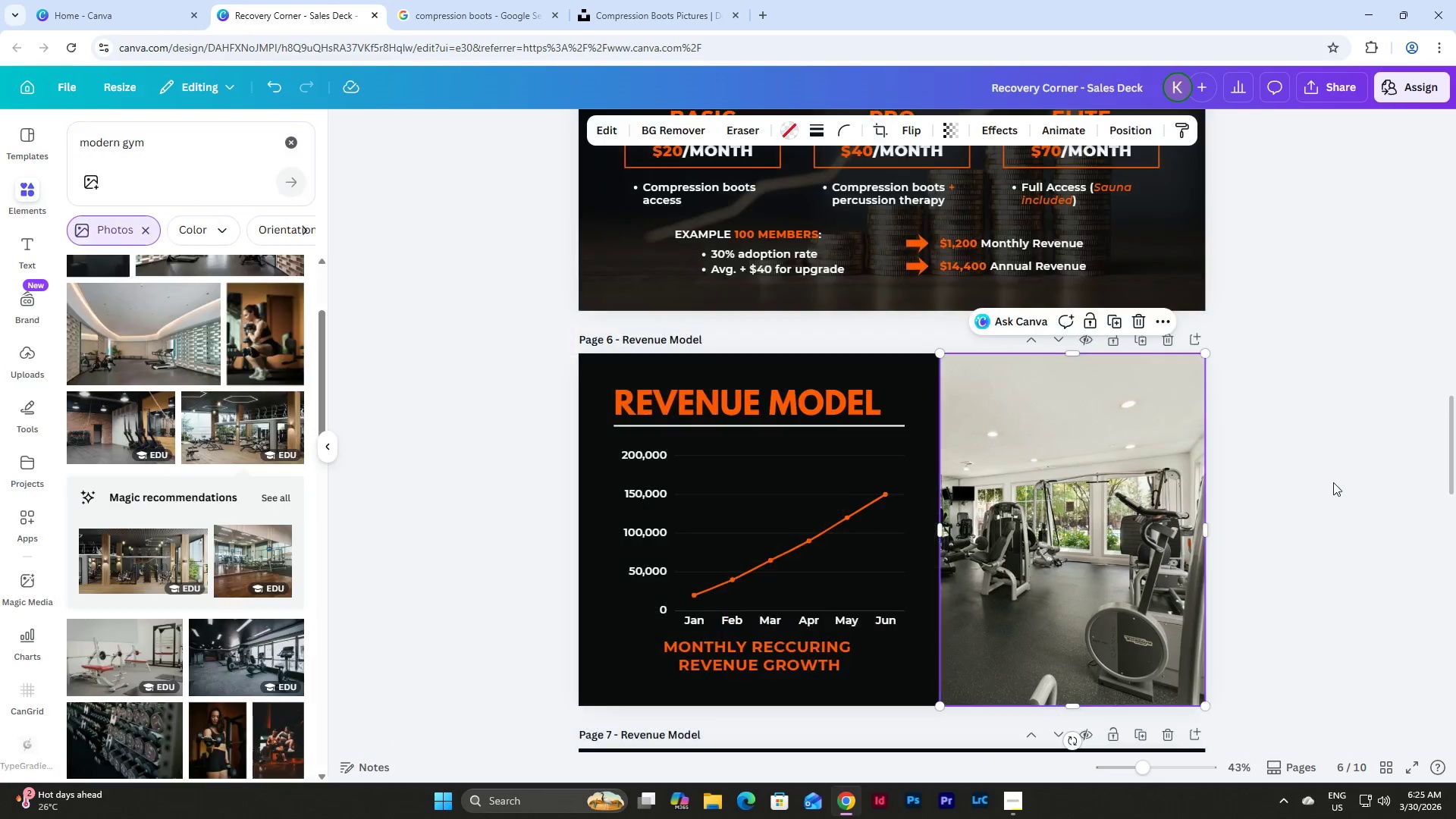 
double_click([1333, 482])
 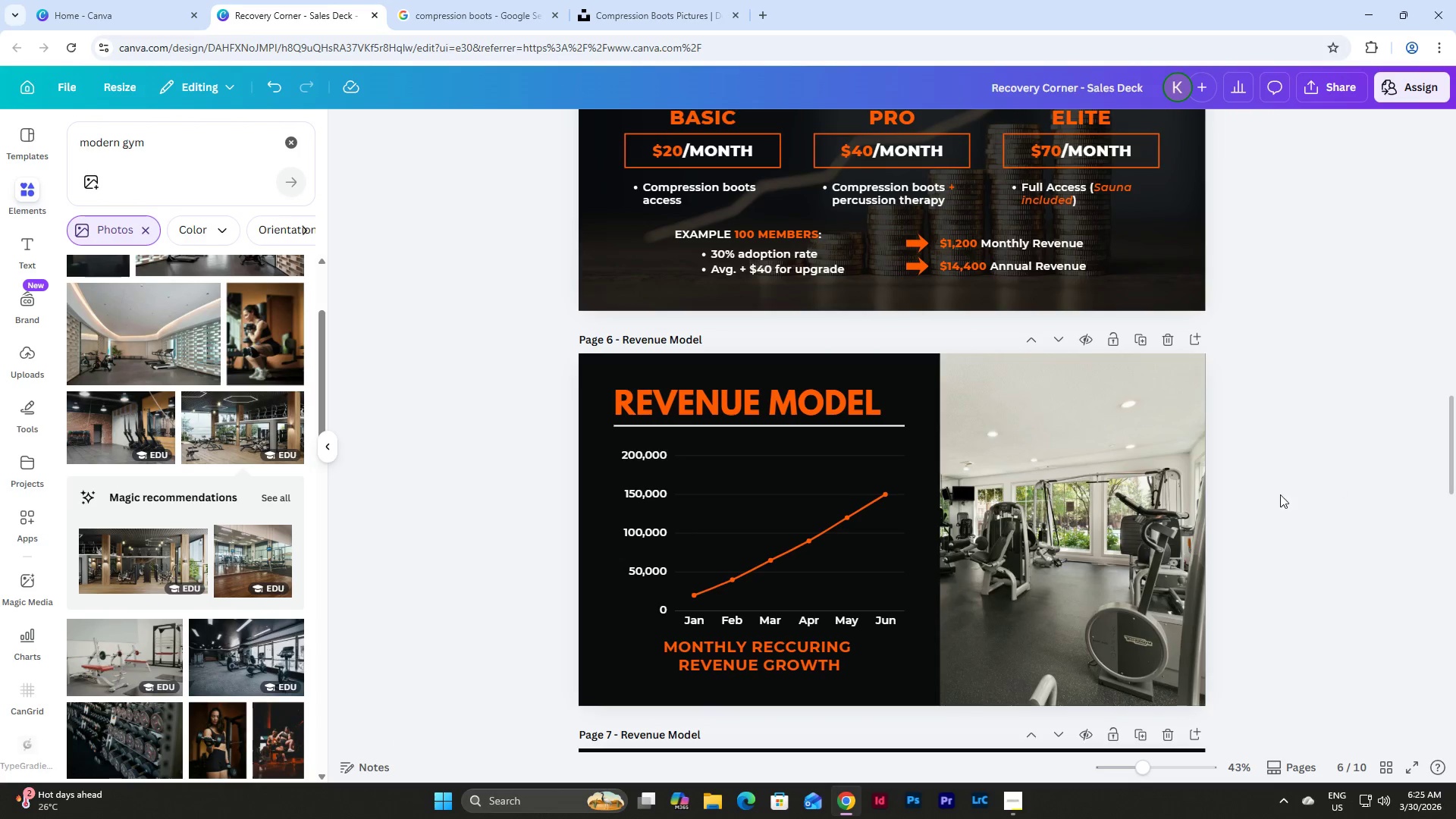 
double_click([981, 501])
 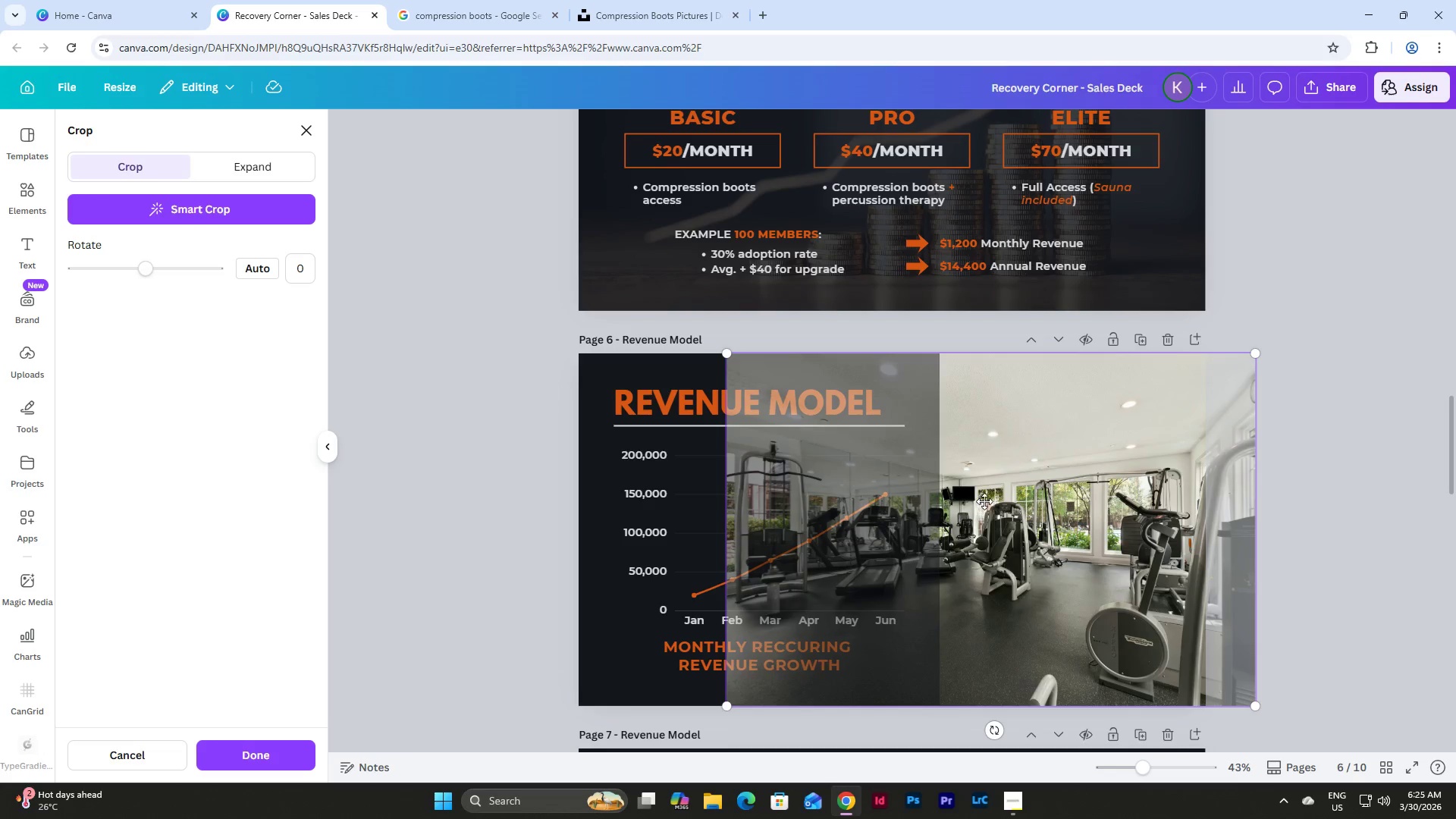 
left_click_drag(start_coordinate=[984, 501], to_coordinate=[1125, 517])
 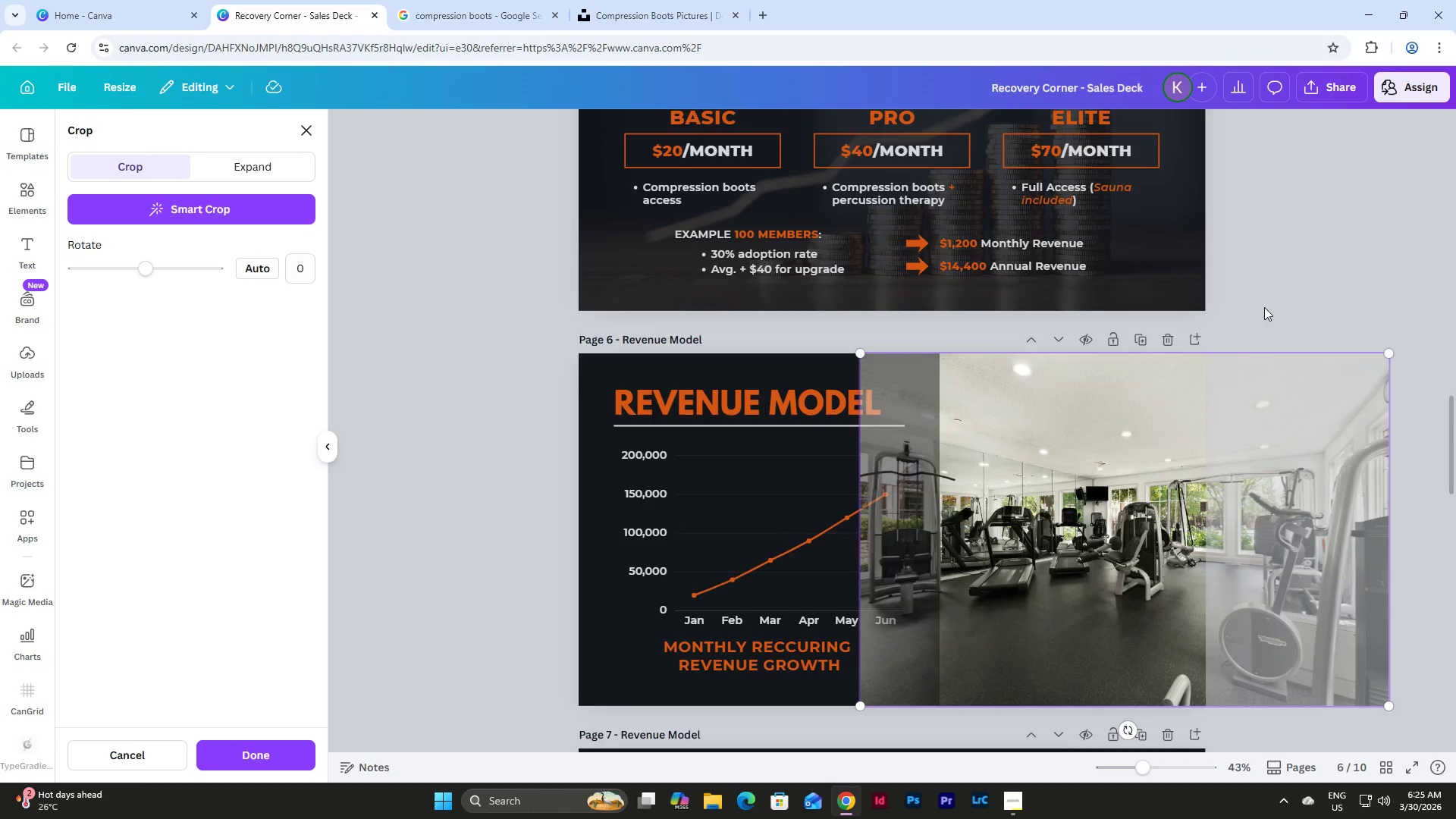 
left_click([1250, 290])
 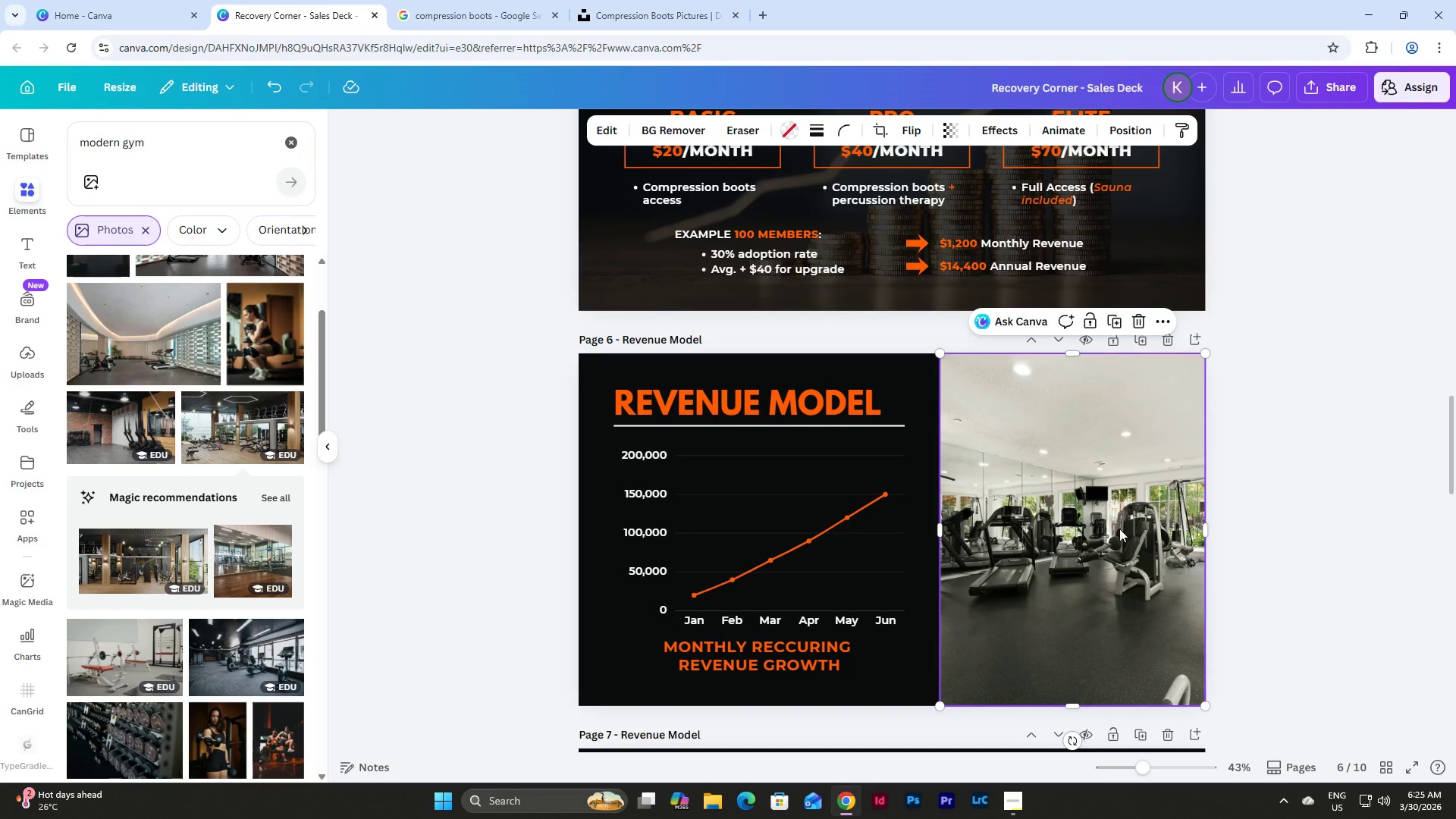 
double_click([1115, 529])
 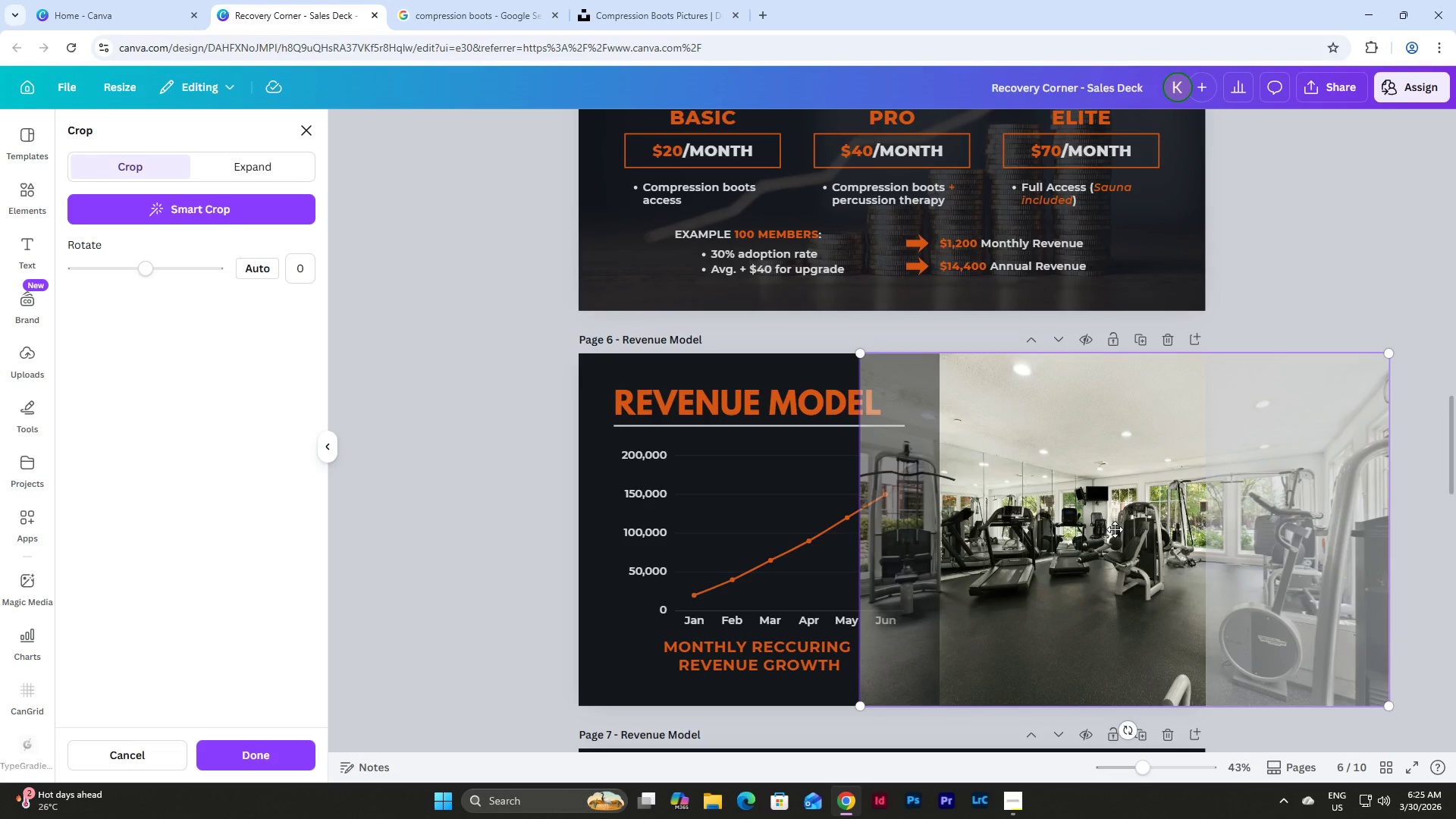 
scroll: coordinate [1115, 529], scroll_direction: down, amount: 2.0
 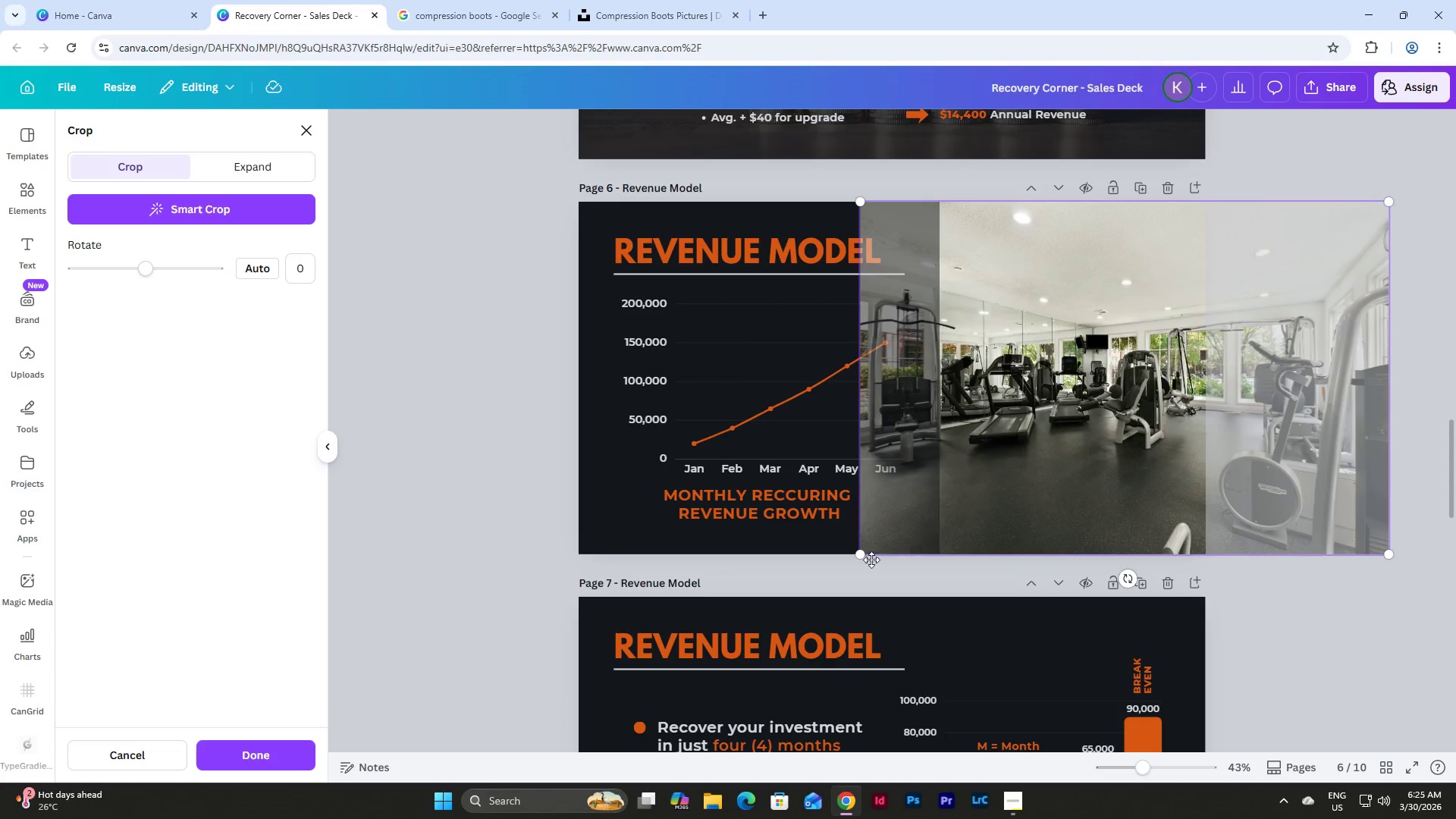 
left_click_drag(start_coordinate=[861, 557], to_coordinate=[830, 567])
 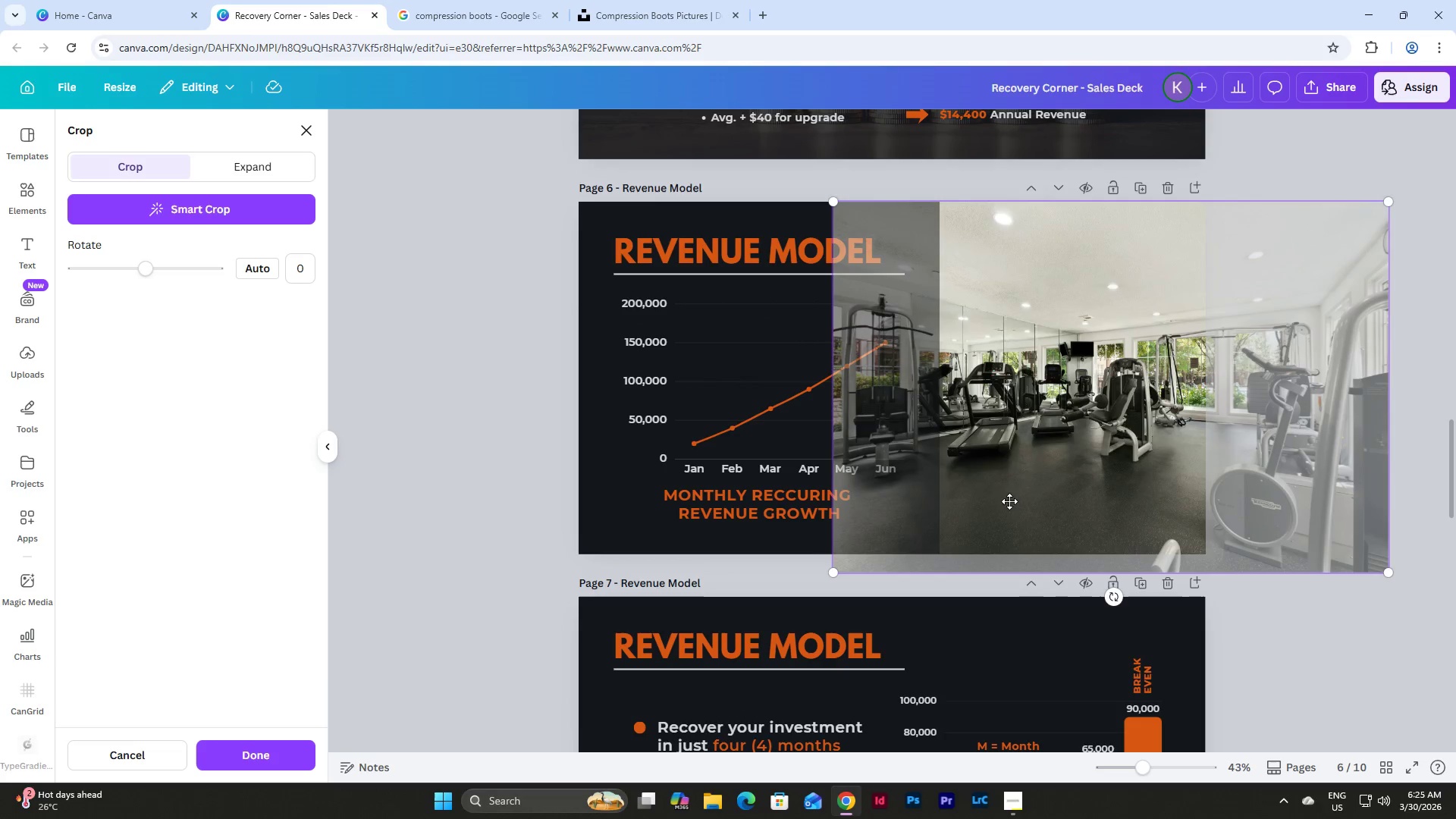 
left_click_drag(start_coordinate=[1031, 488], to_coordinate=[1044, 485])
 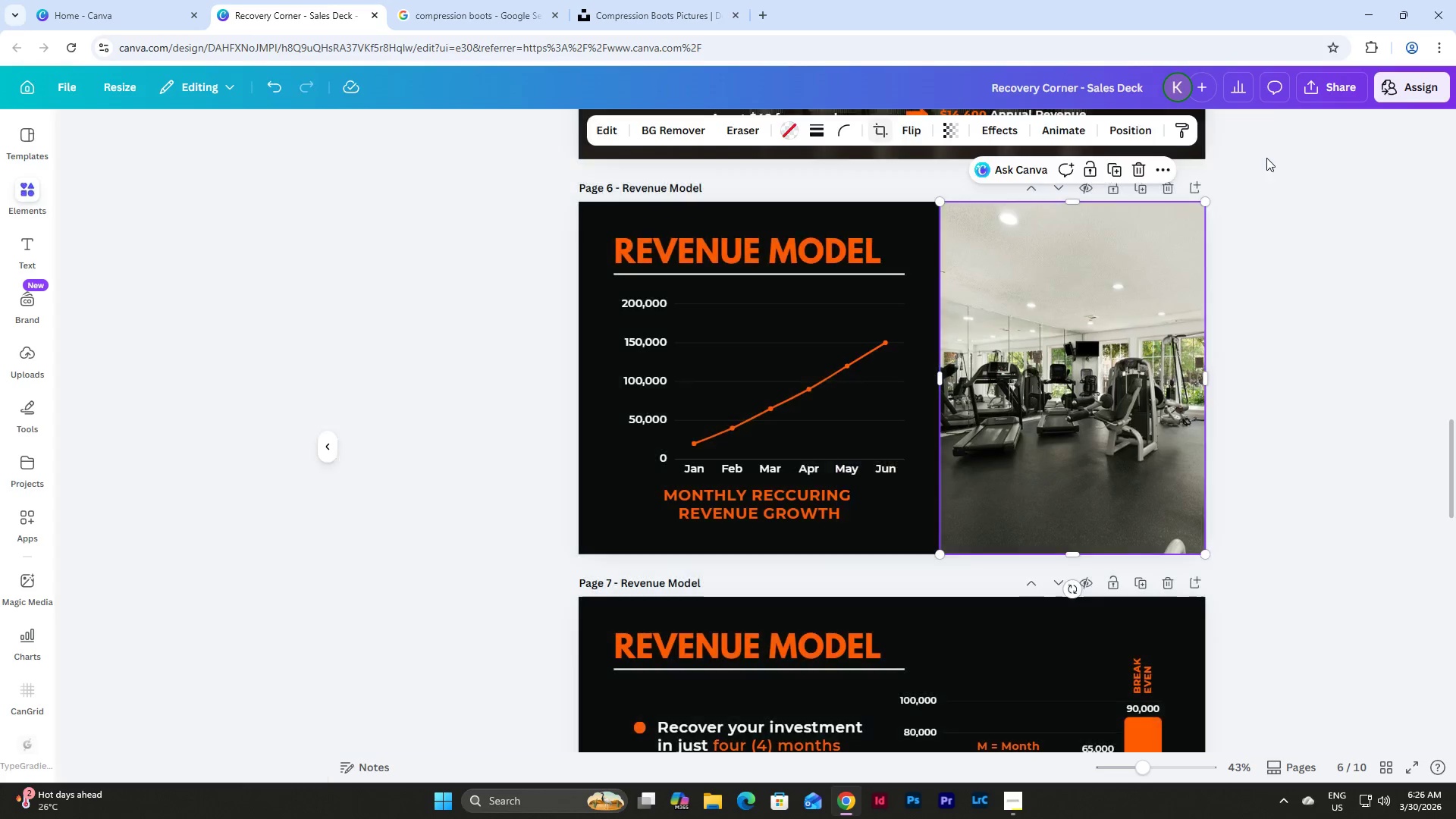 
double_click([1266, 158])
 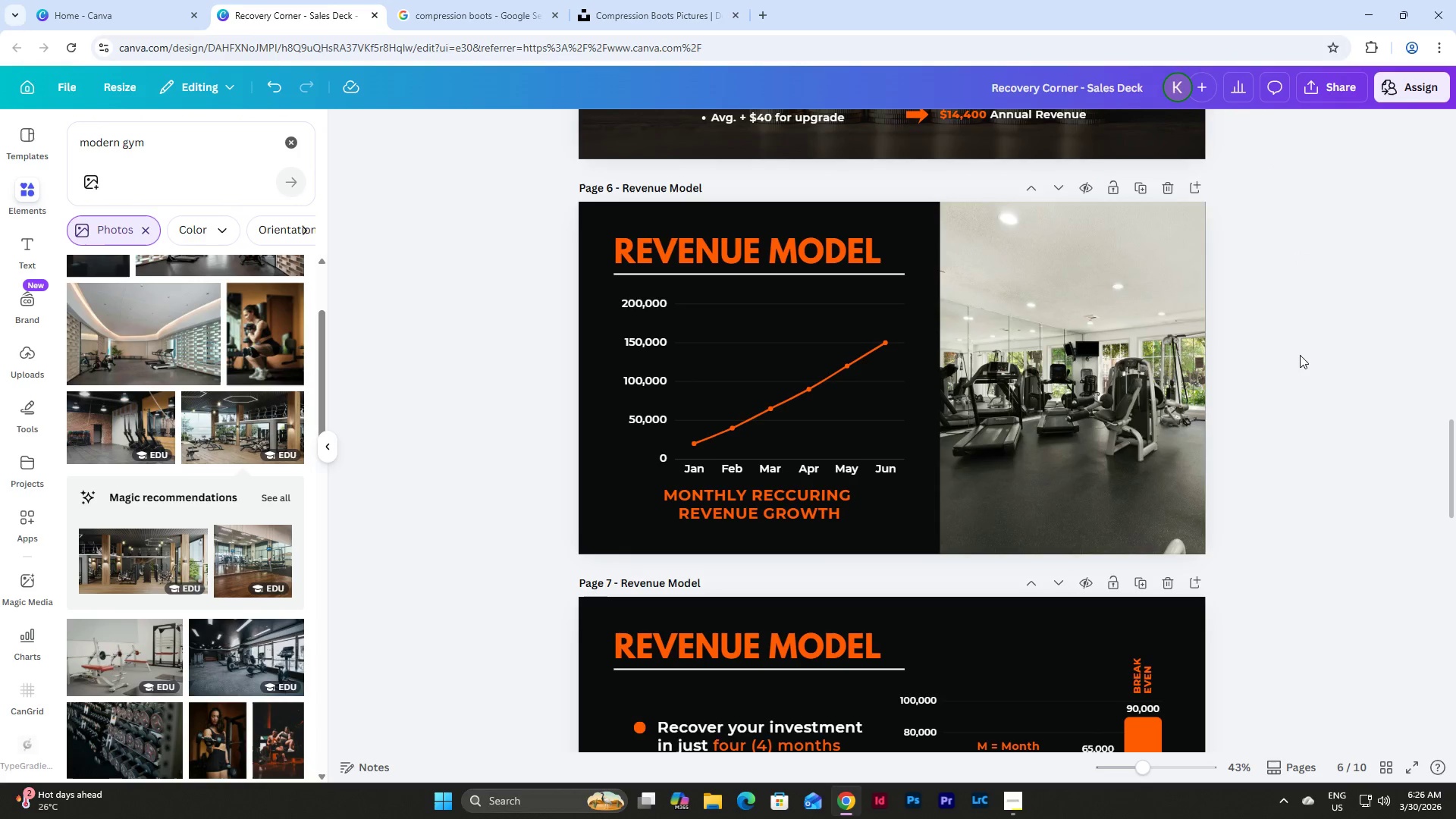 
scroll: coordinate [1311, 388], scroll_direction: up, amount: 7.0
 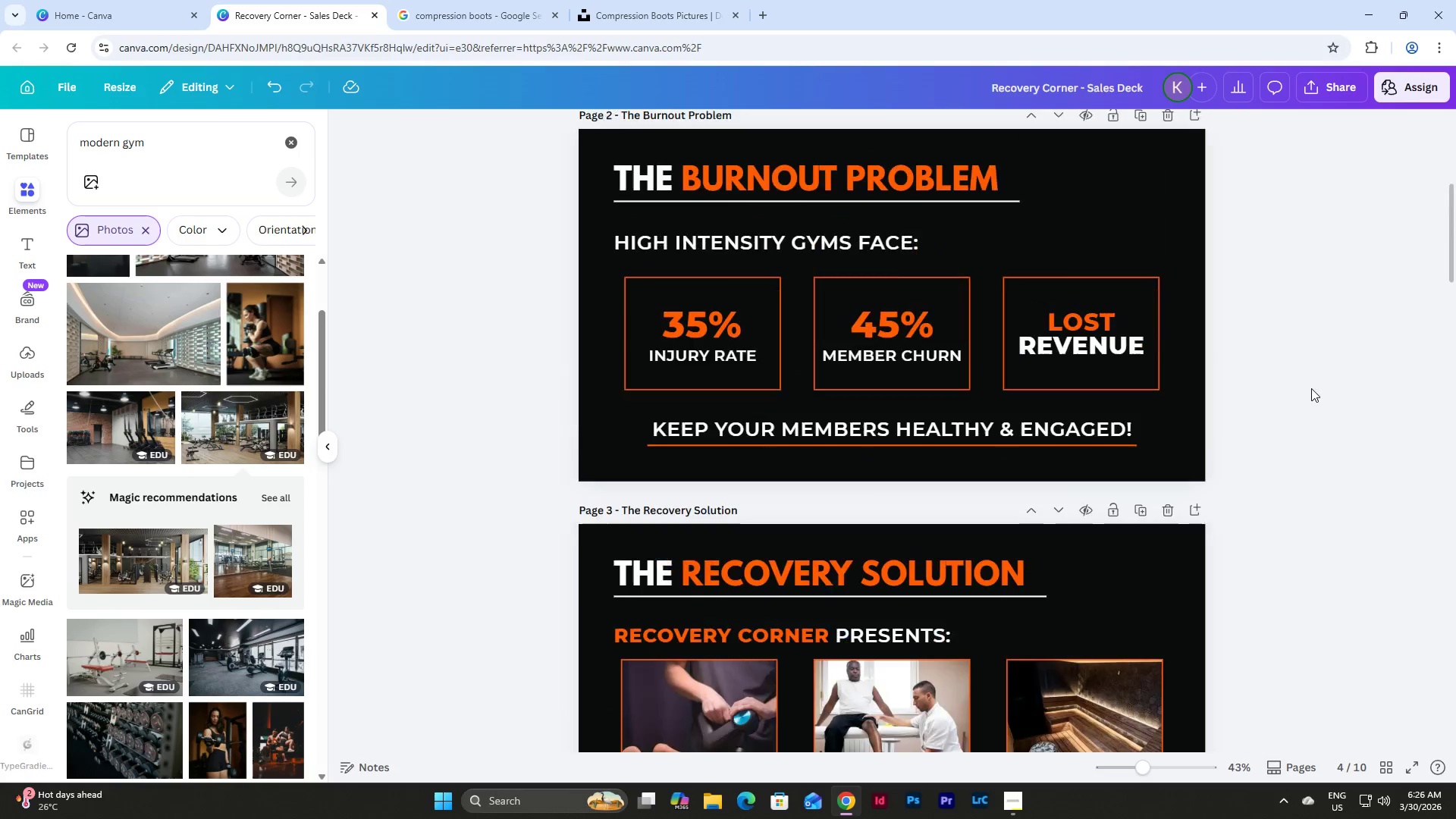 
scroll: coordinate [1311, 388], scroll_direction: down, amount: 3.0
 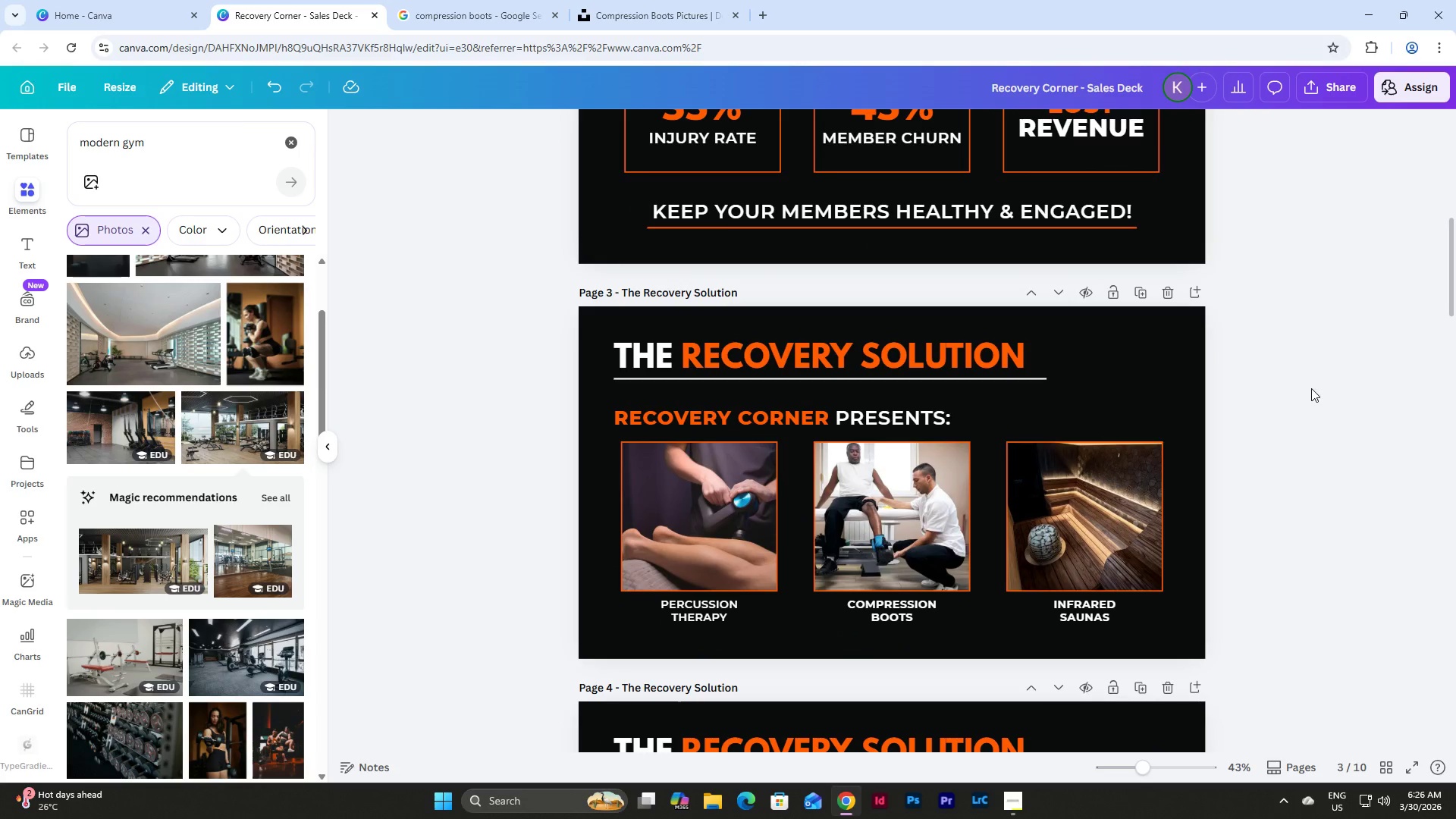 
scroll: coordinate [1311, 388], scroll_direction: up, amount: 14.0
 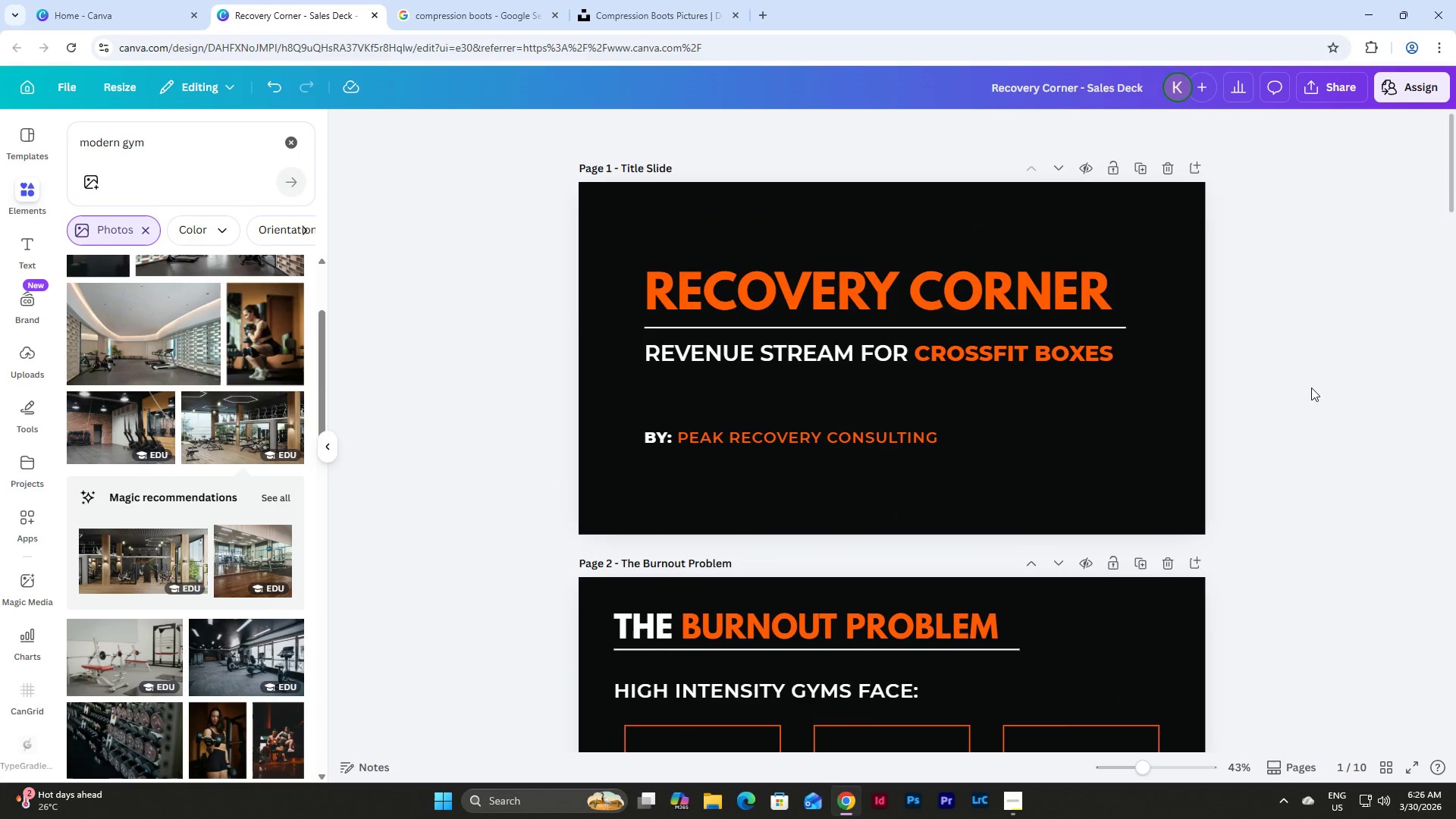 
scroll: coordinate [1312, 384], scroll_direction: down, amount: 55.0
 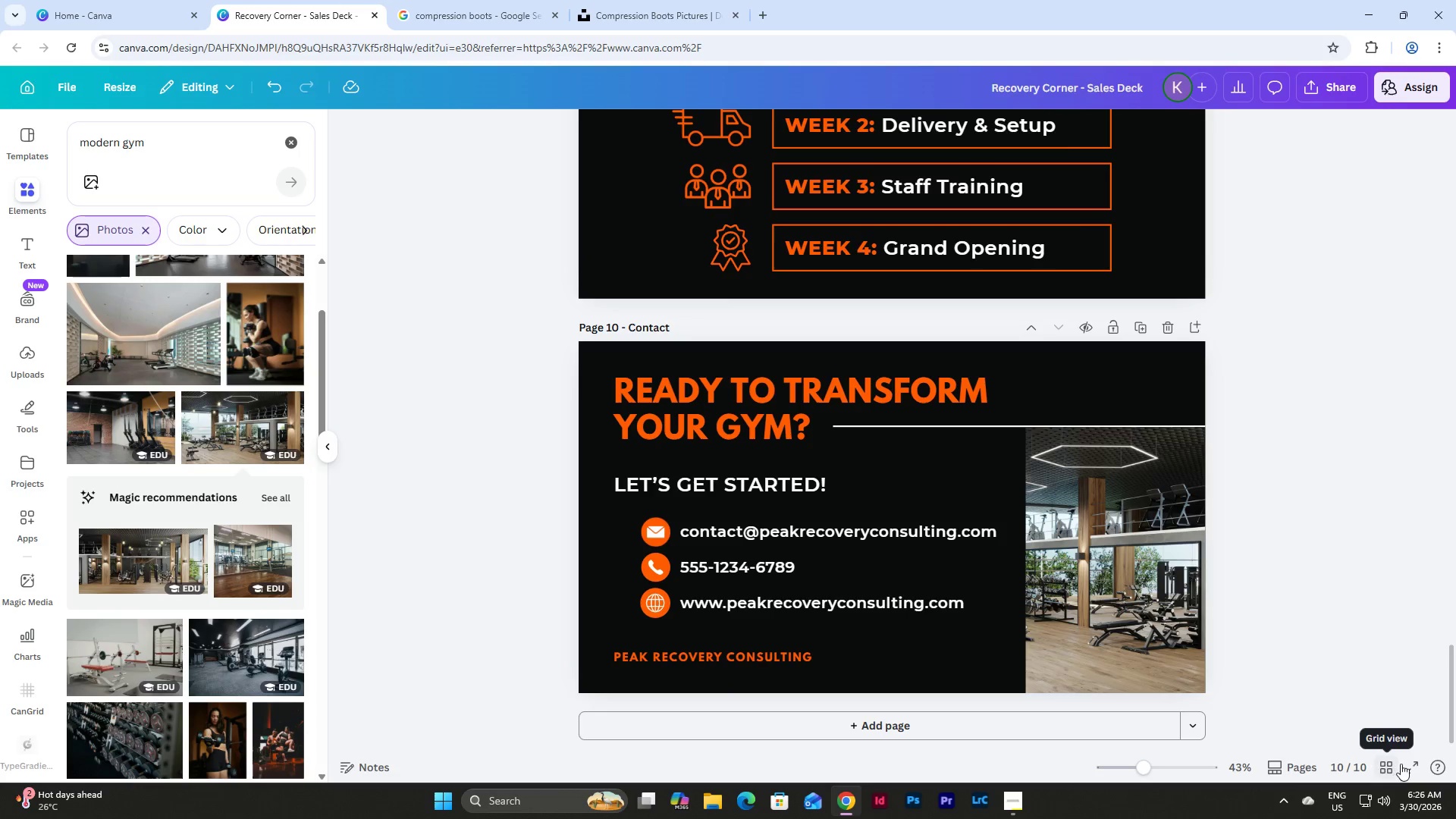 
left_click([1414, 762])
 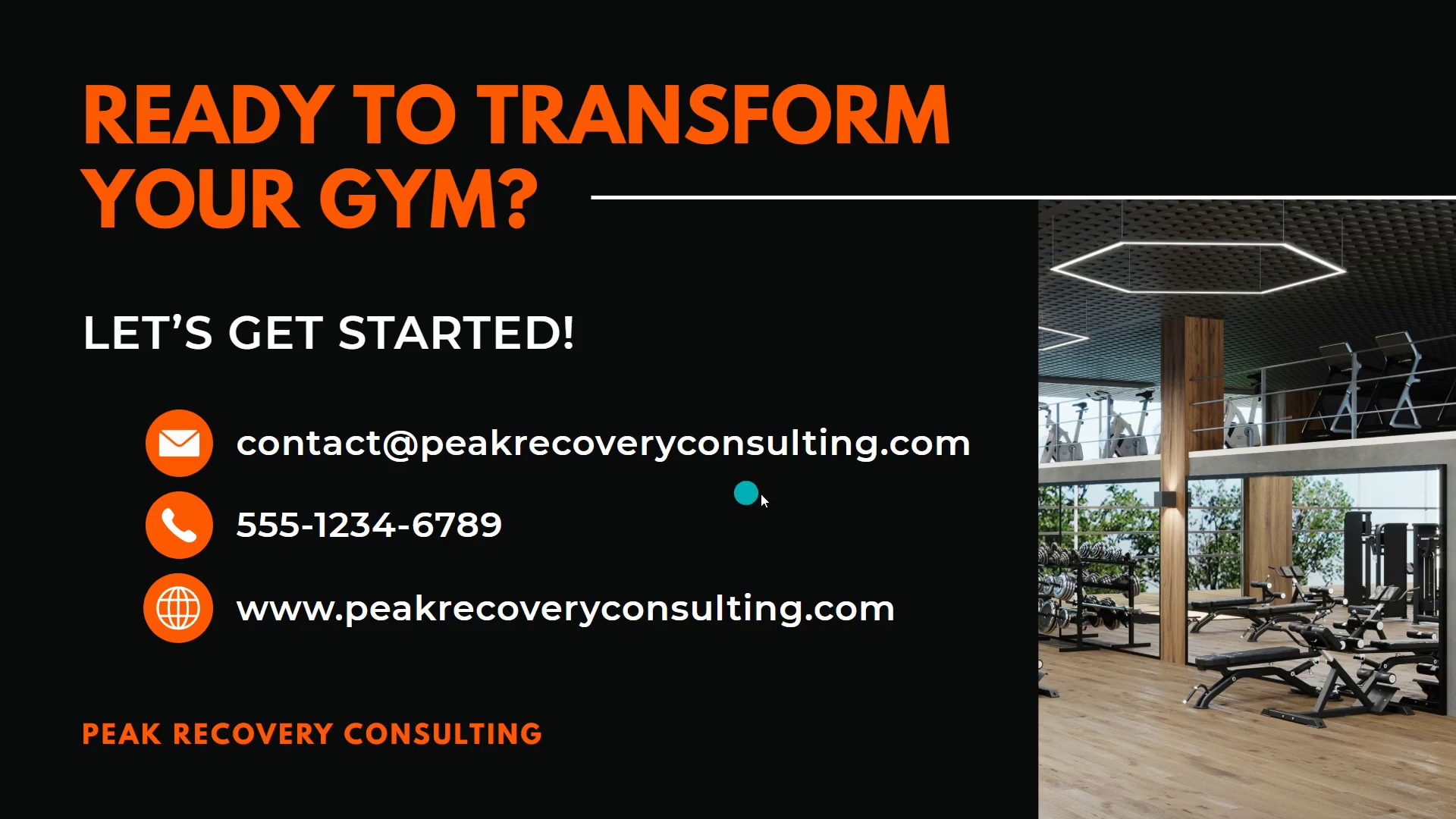 
wait(7.27)
 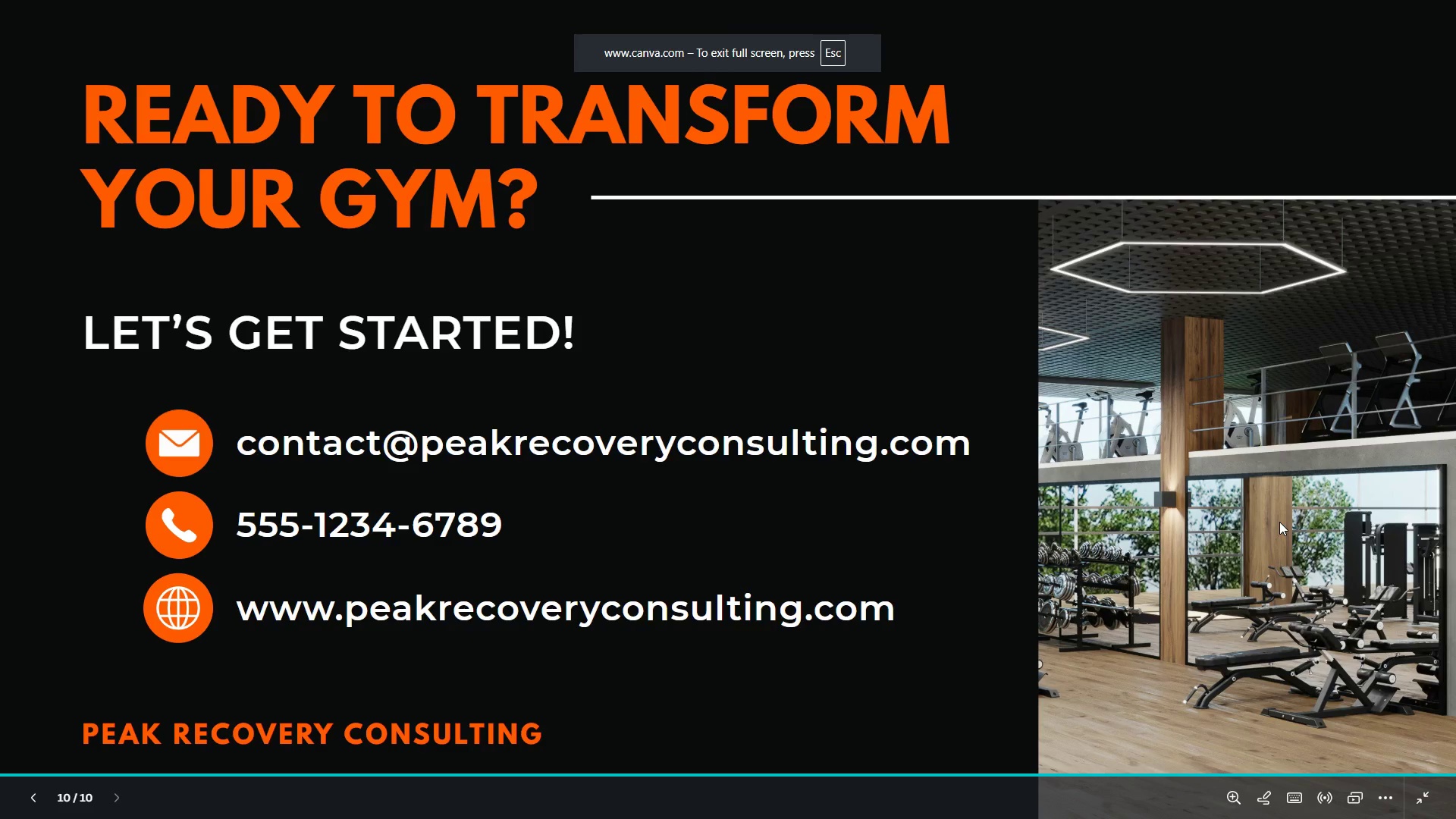 
key(ArrowLeft)
 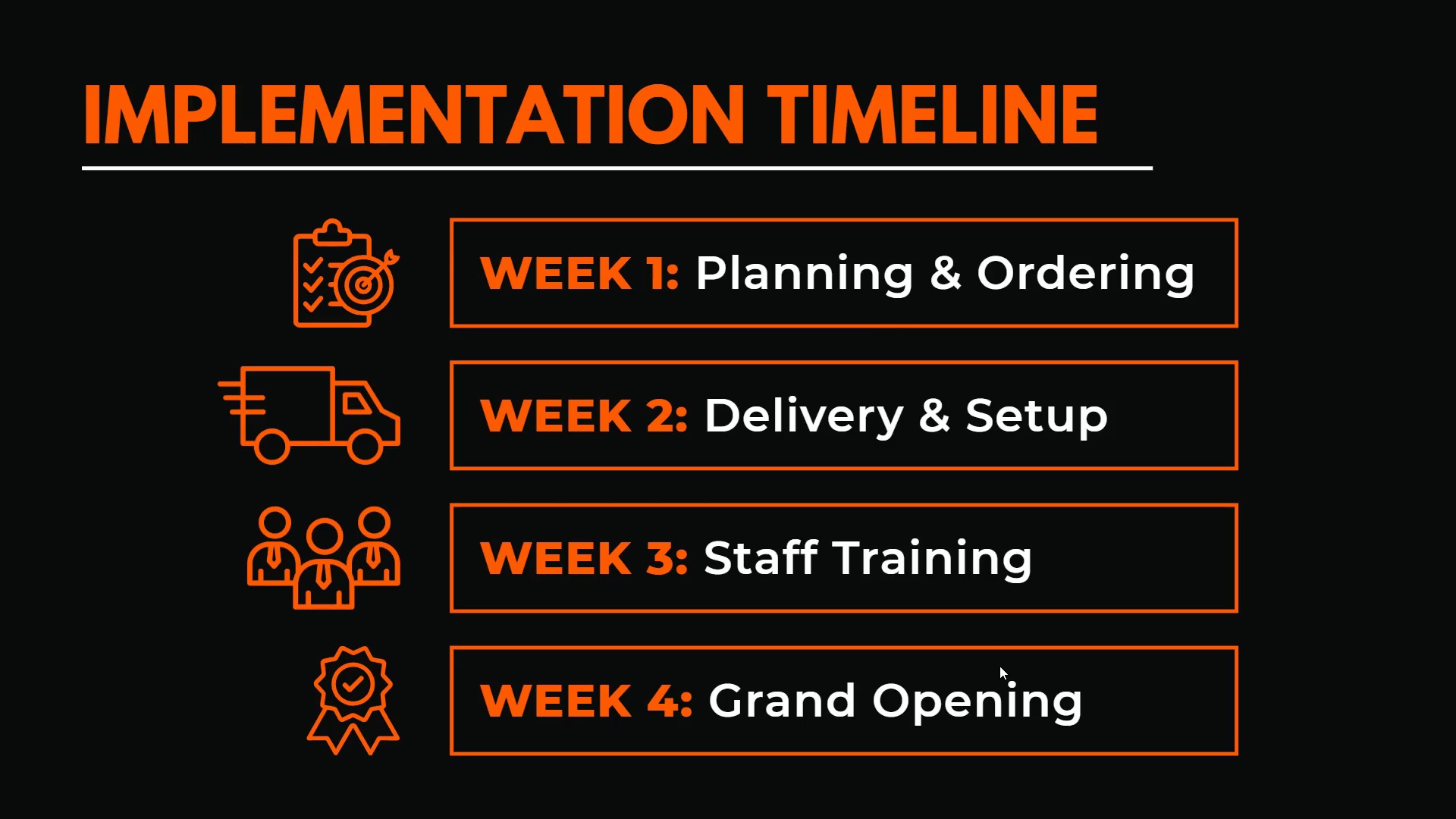 
wait(5.27)
 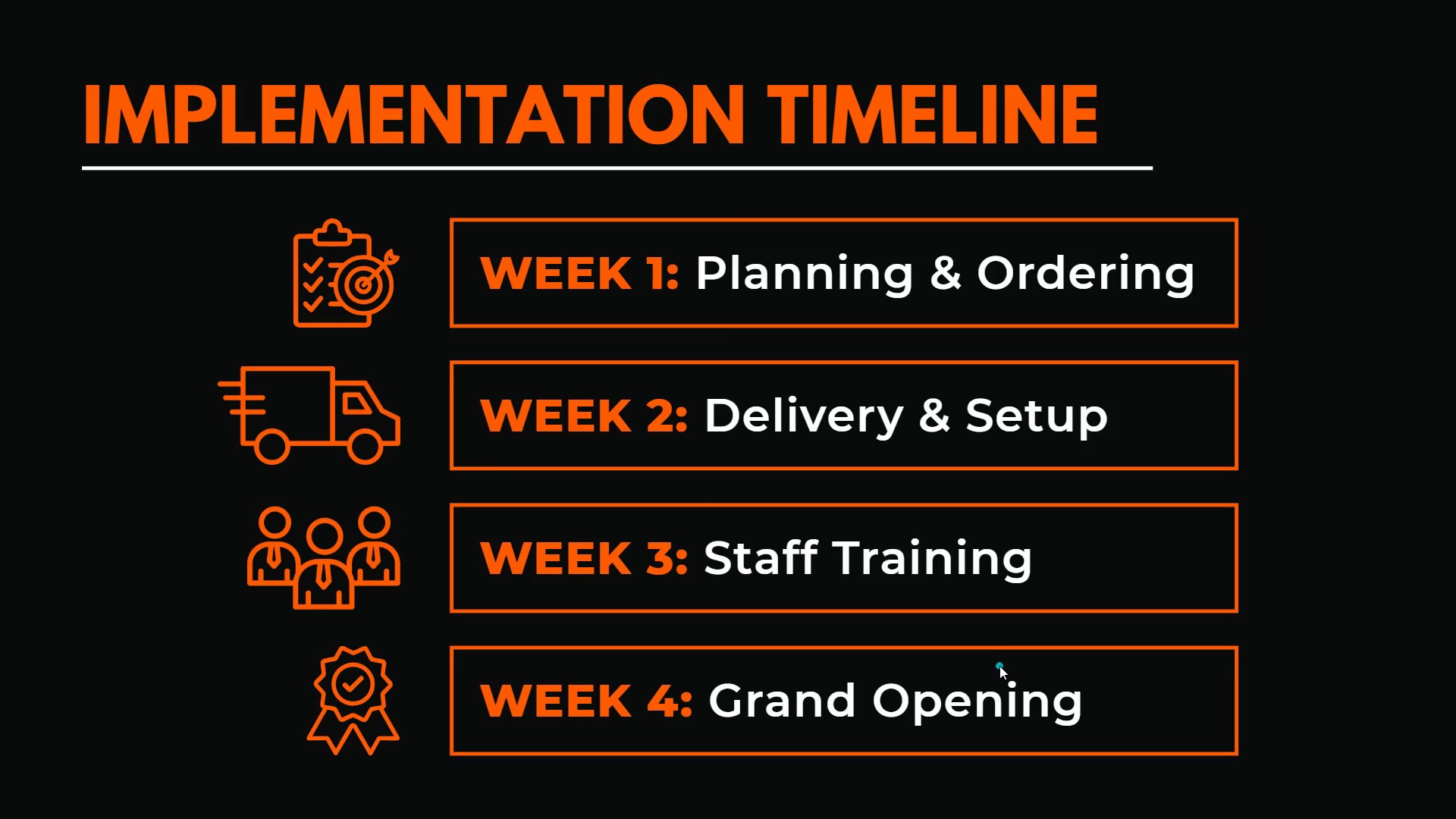 
key(Escape)
 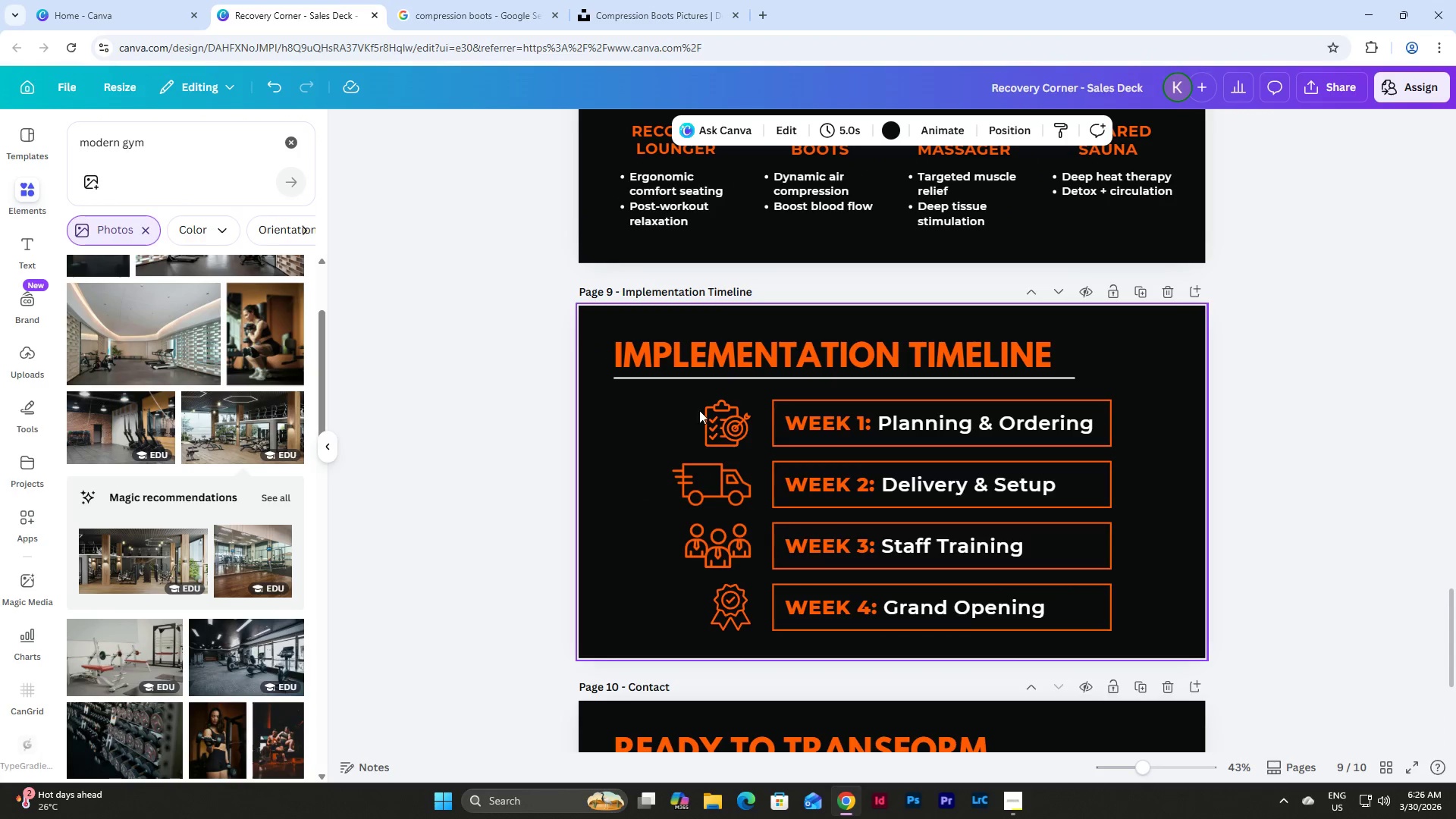 
double_click([717, 415])
 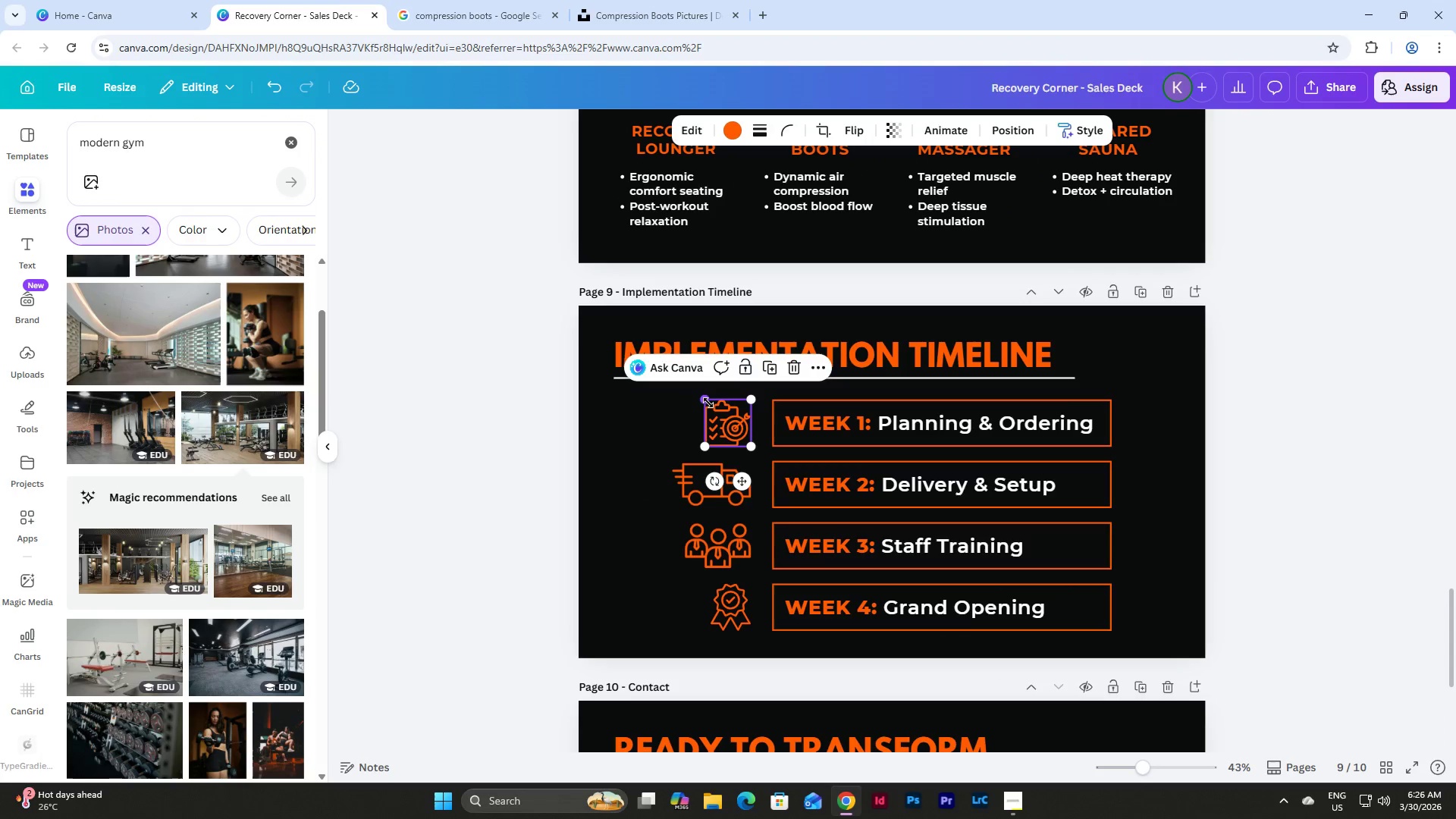 
left_click_drag(start_coordinate=[708, 401], to_coordinate=[721, 410])
 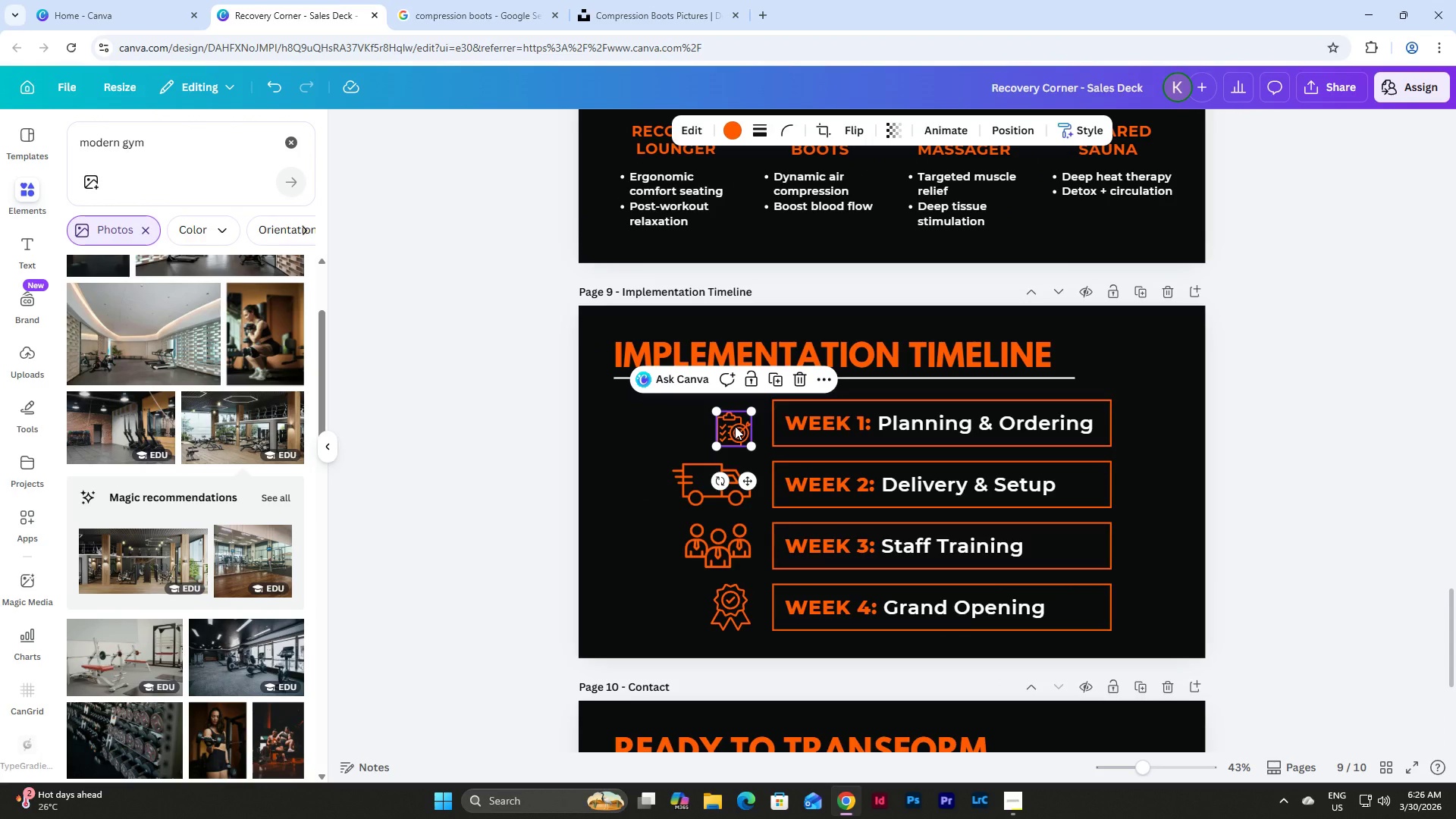 
left_click_drag(start_coordinate=[735, 426], to_coordinate=[736, 421])
 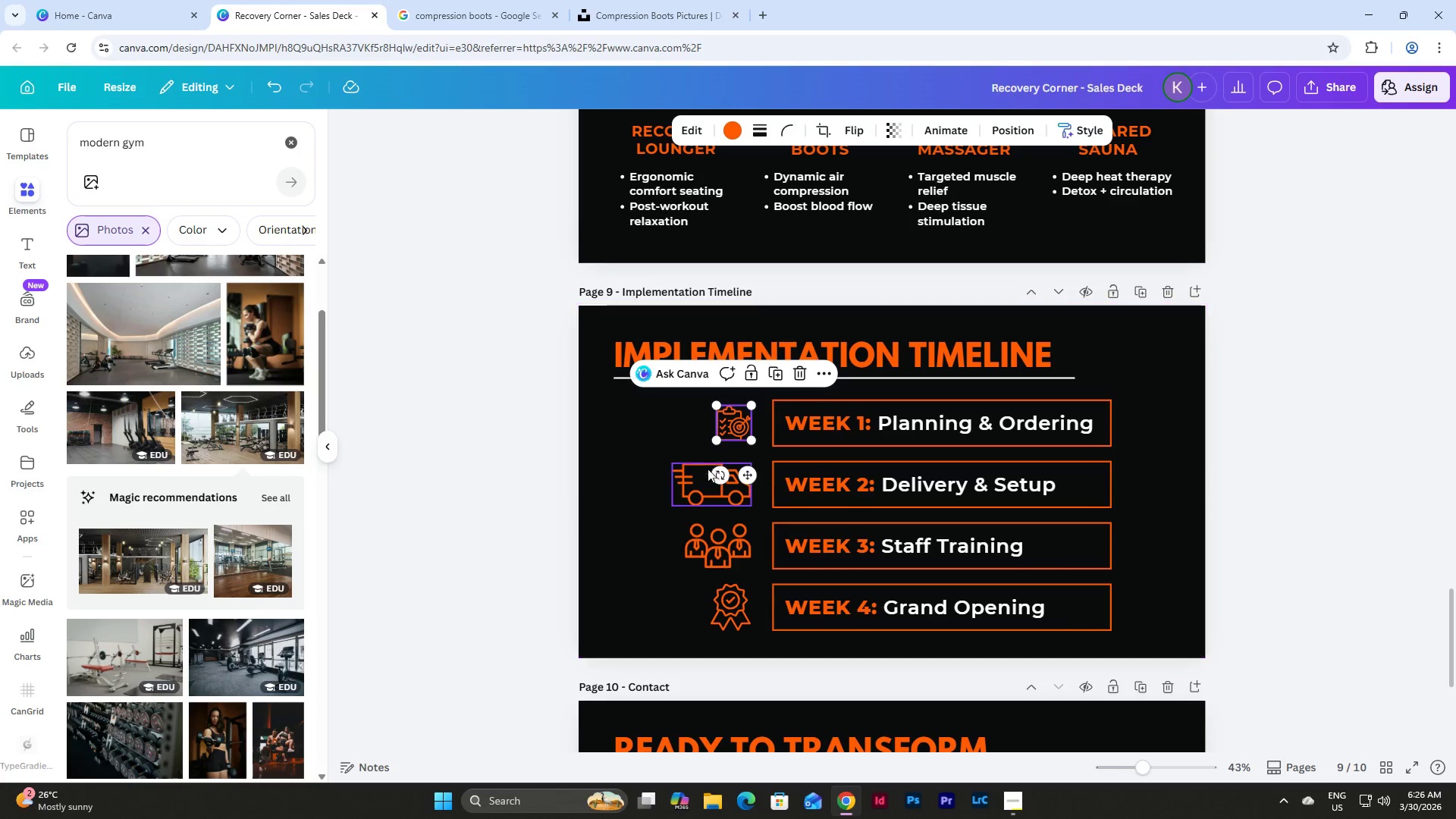 
left_click([689, 478])
 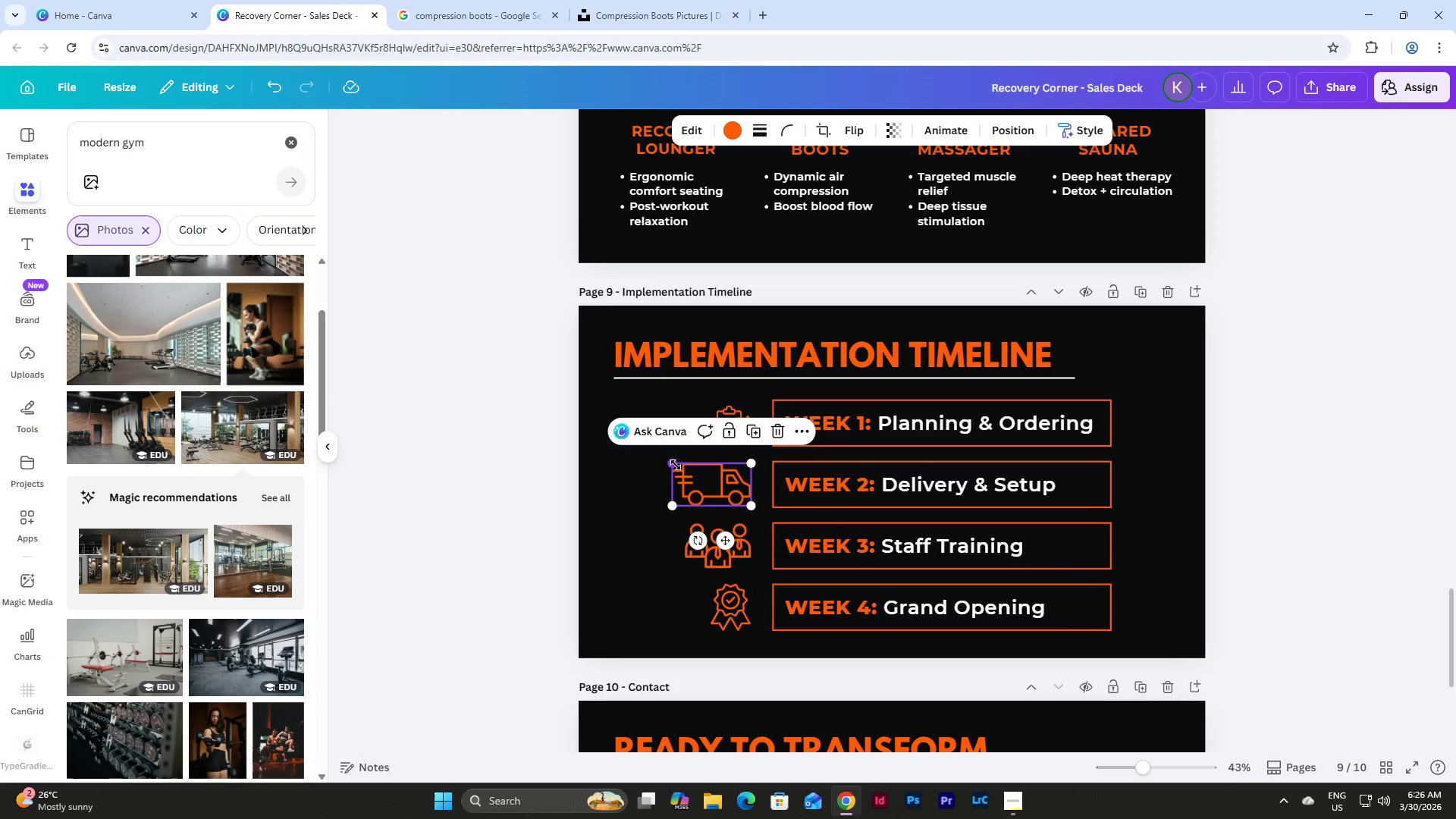 
left_click_drag(start_coordinate=[698, 480], to_coordinate=[645, 415])
 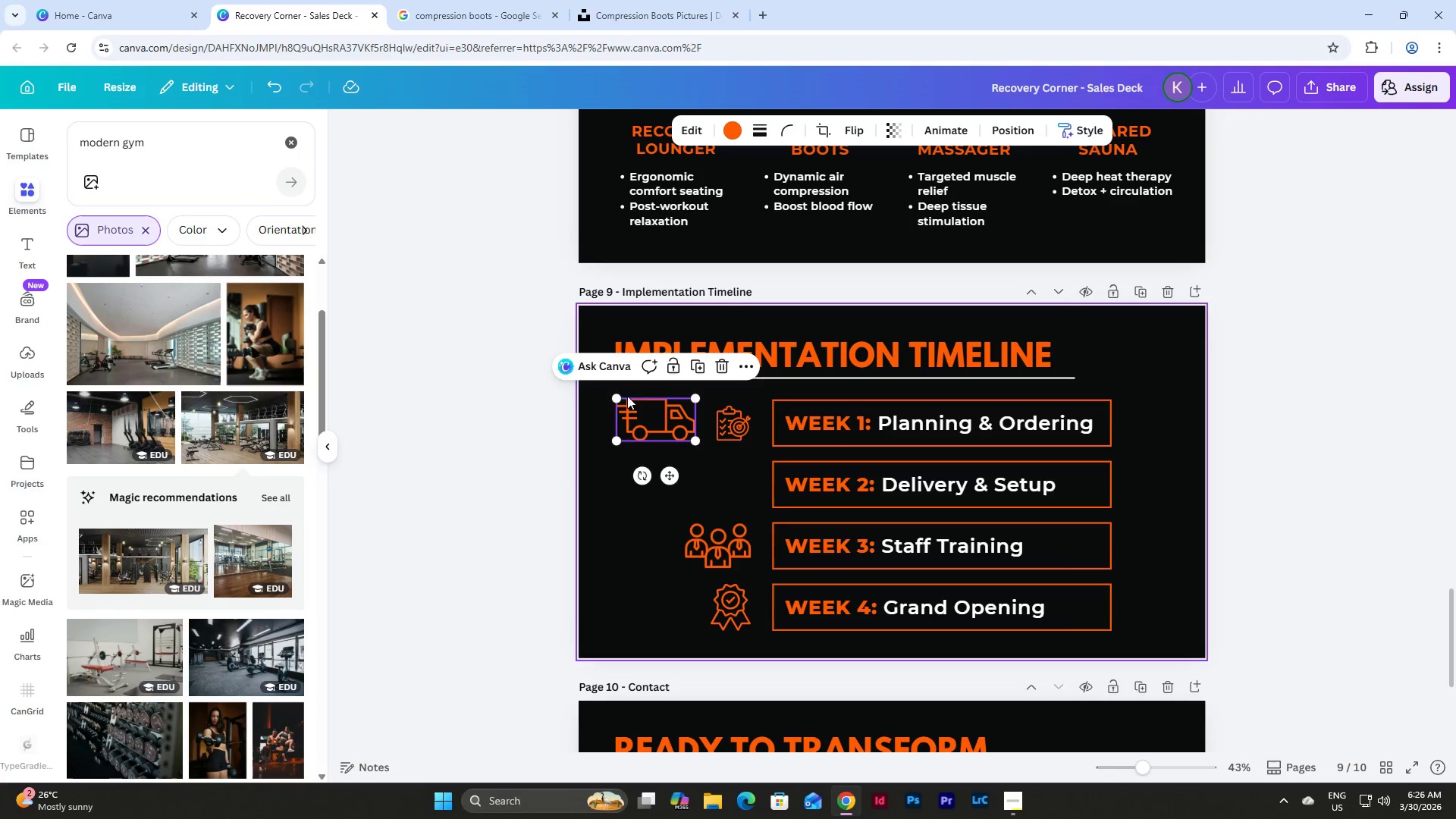 
left_click_drag(start_coordinate=[617, 397], to_coordinate=[630, 406])
 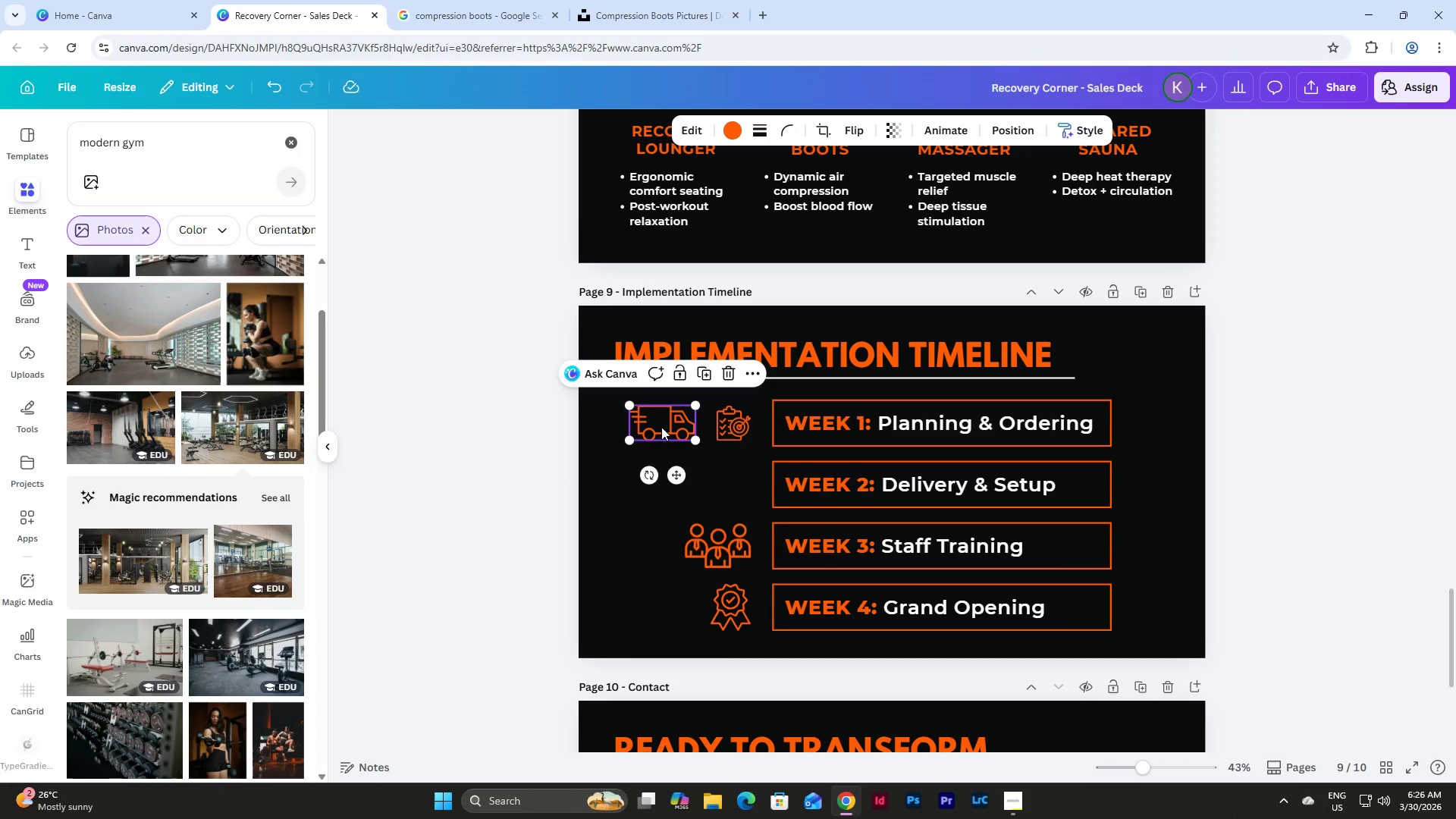 
left_click_drag(start_coordinate=[671, 425], to_coordinate=[731, 486])
 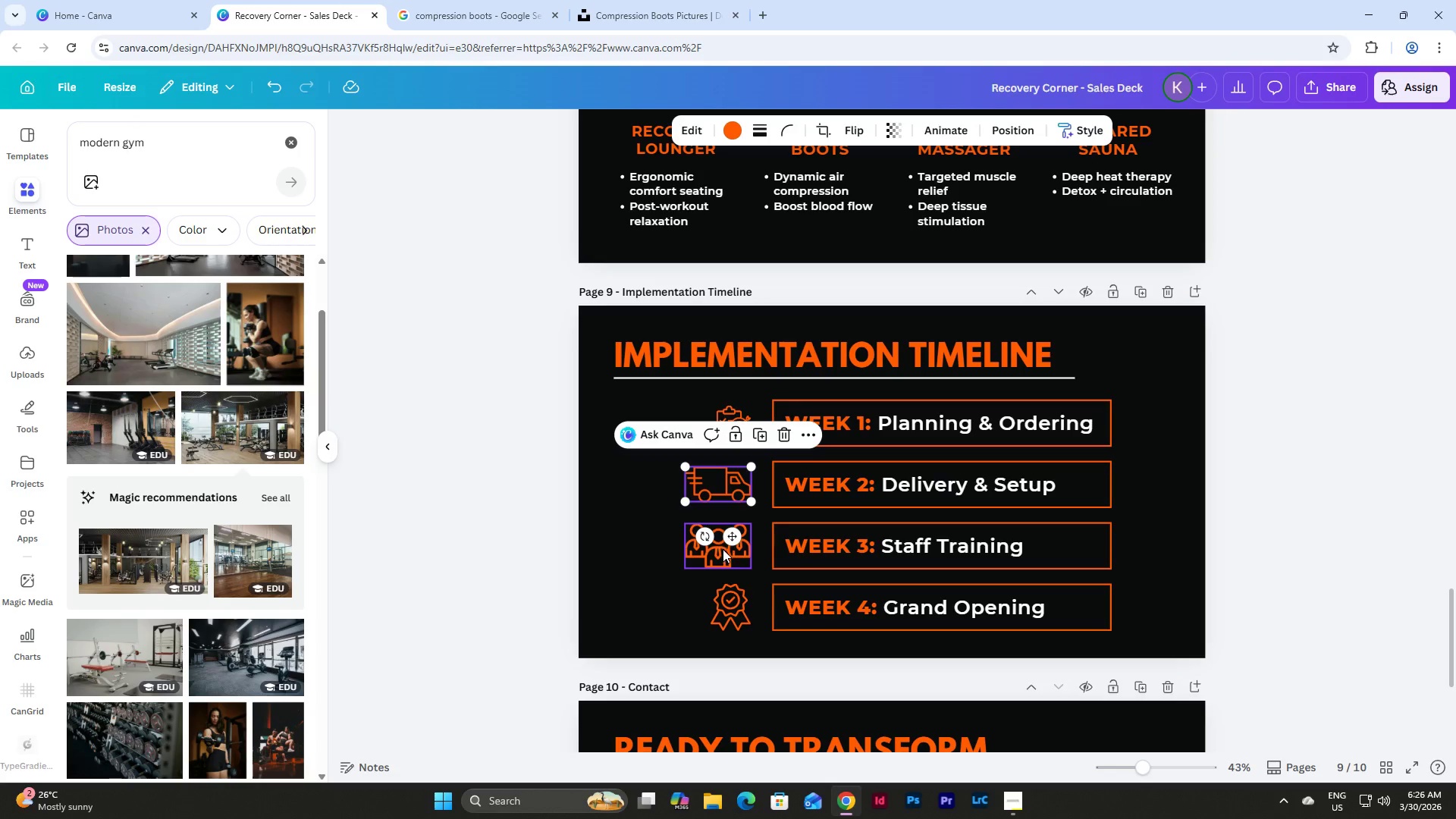 
left_click([713, 548])
 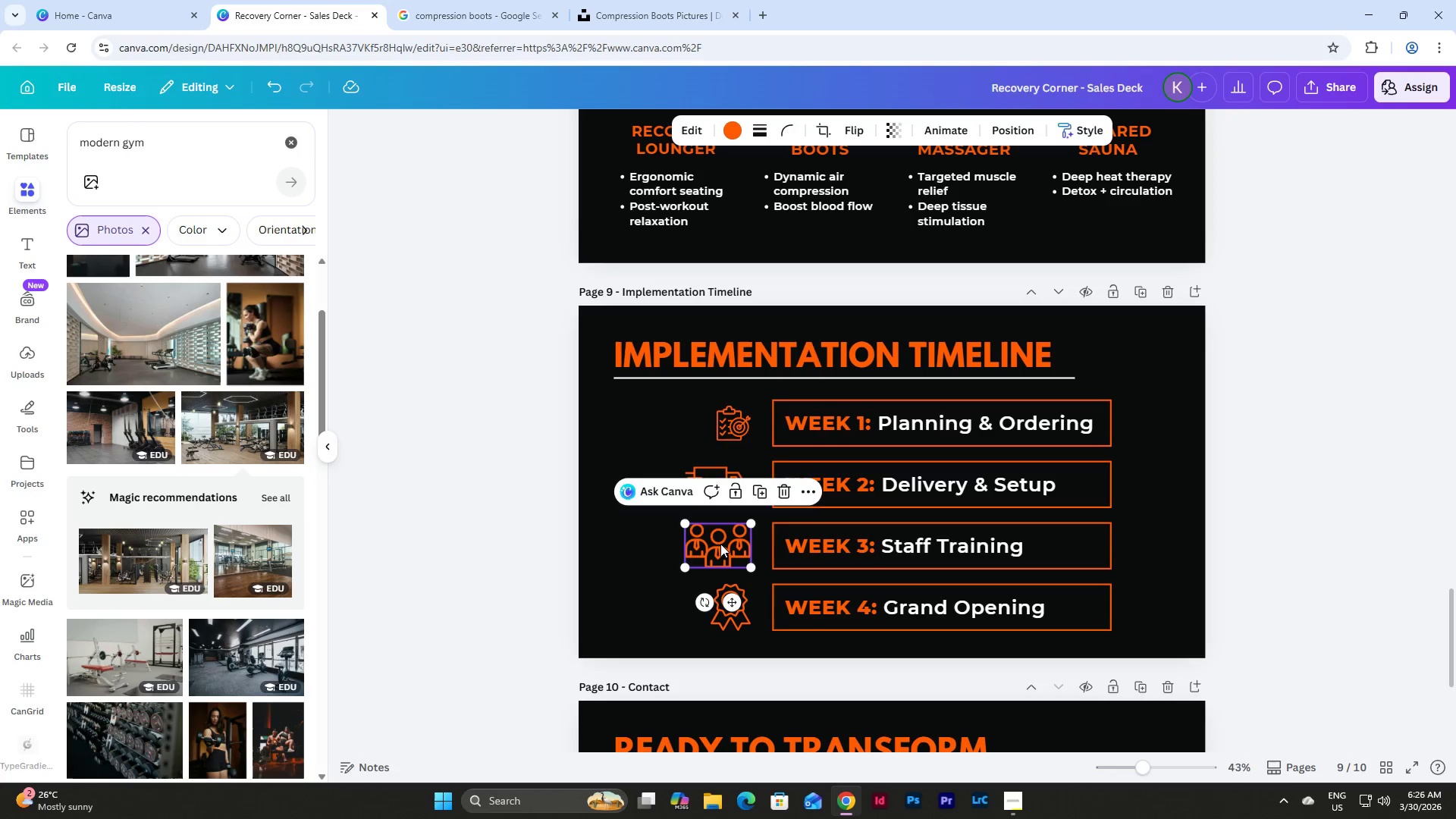 
left_click_drag(start_coordinate=[721, 541], to_coordinate=[631, 474])
 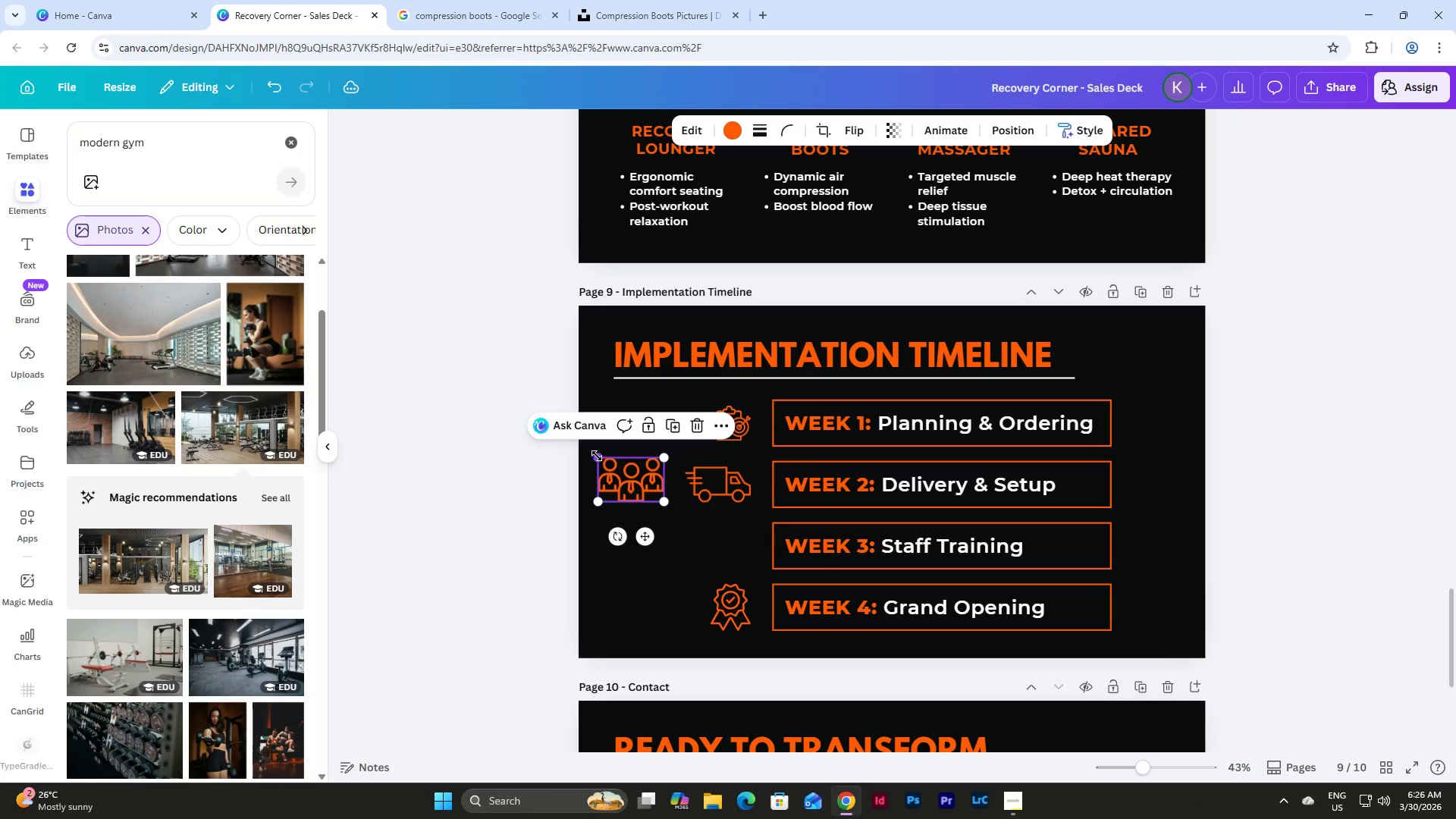 
left_click_drag(start_coordinate=[596, 454], to_coordinate=[610, 464])
 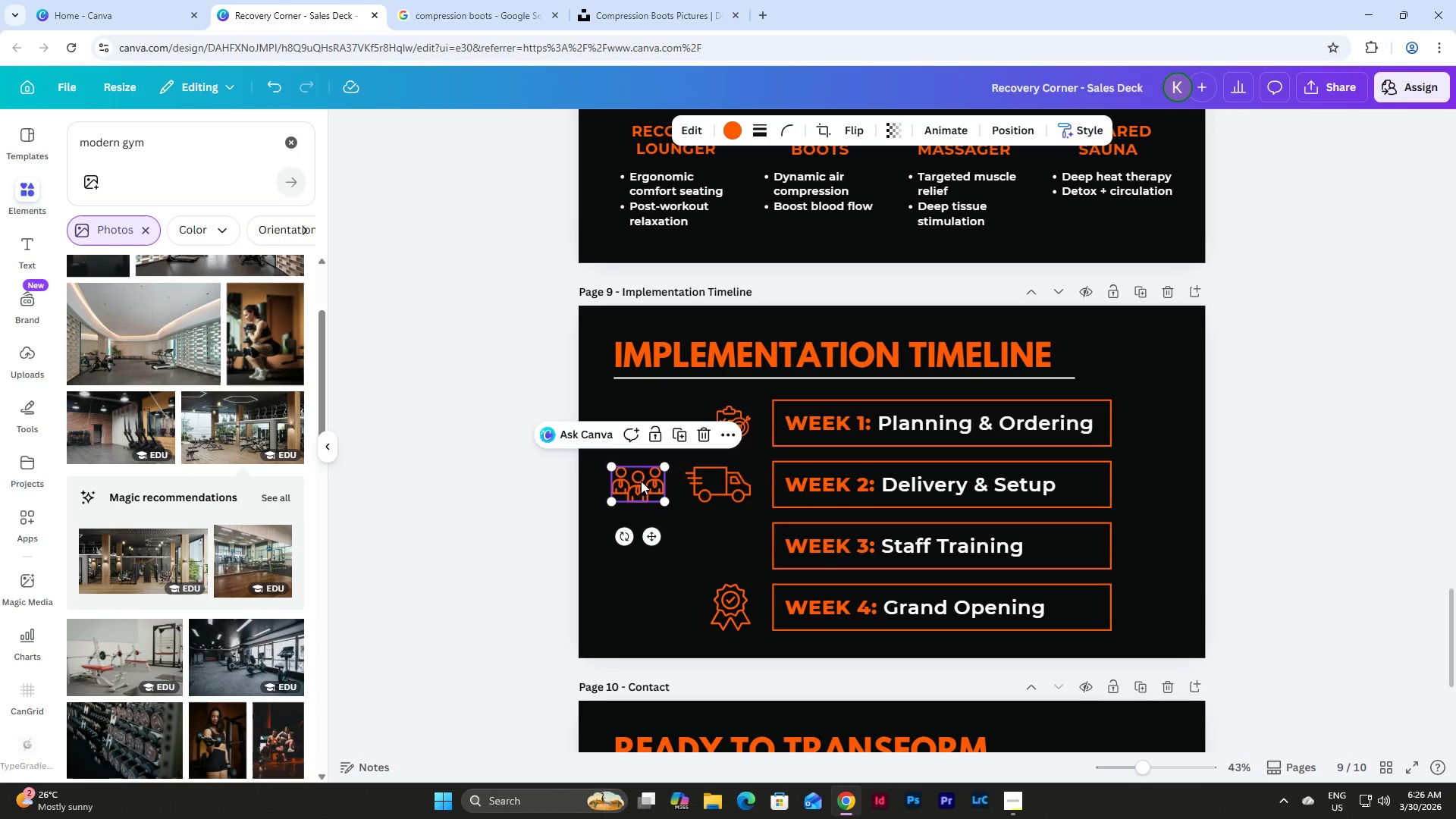 
left_click_drag(start_coordinate=[642, 484], to_coordinate=[731, 545])
 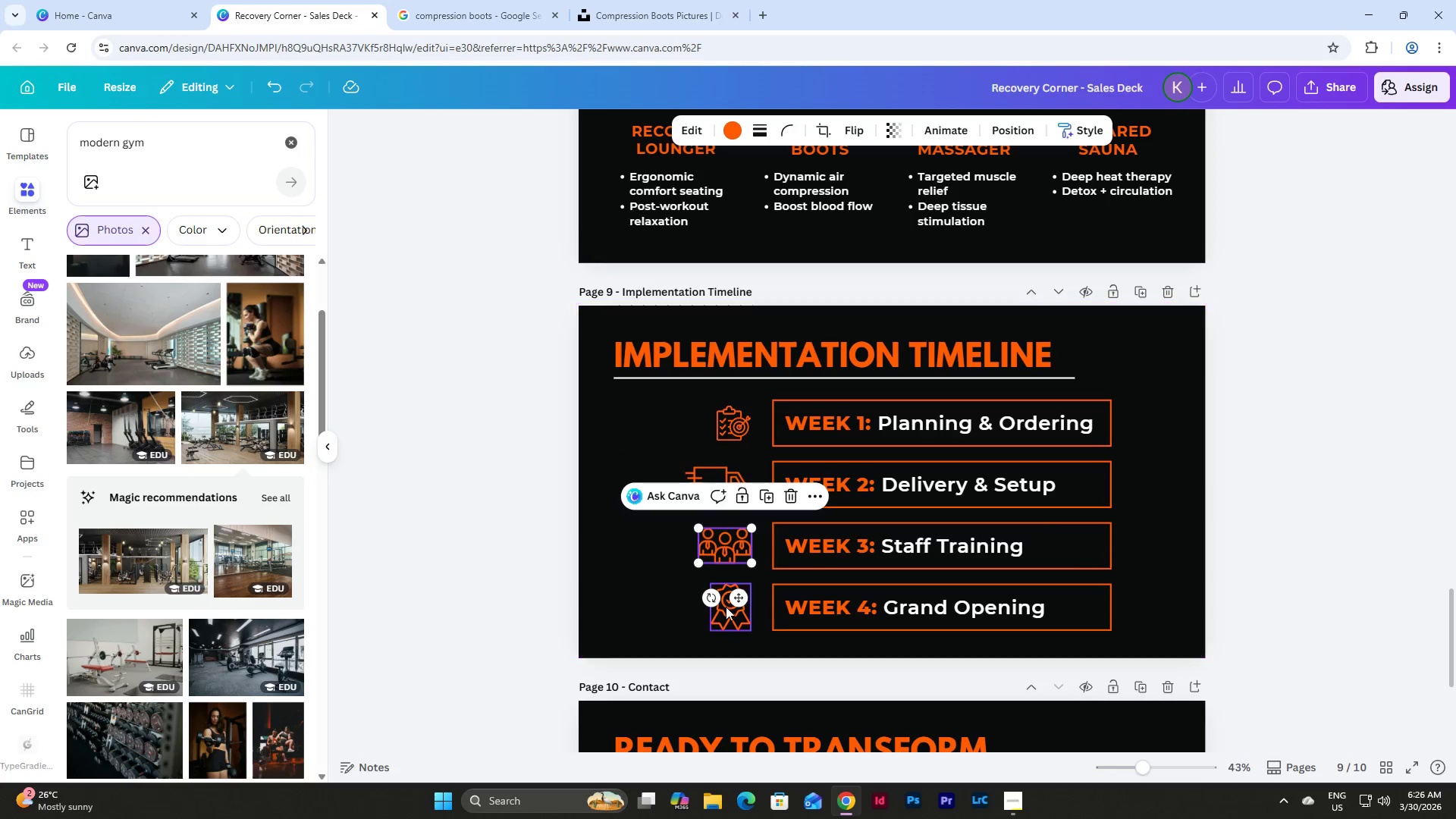 
left_click([726, 608])
 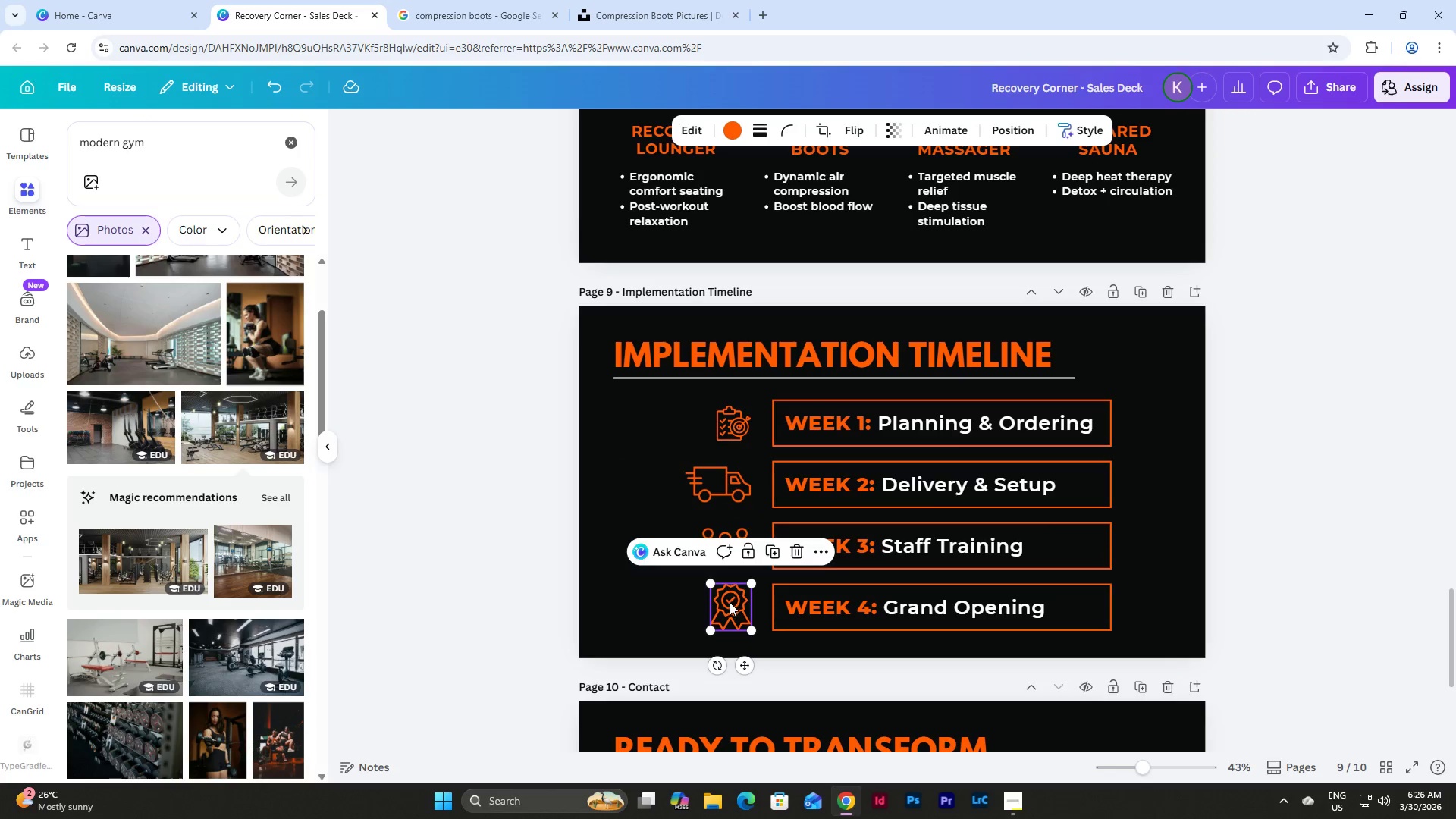 
left_click_drag(start_coordinate=[730, 601], to_coordinate=[676, 412])
 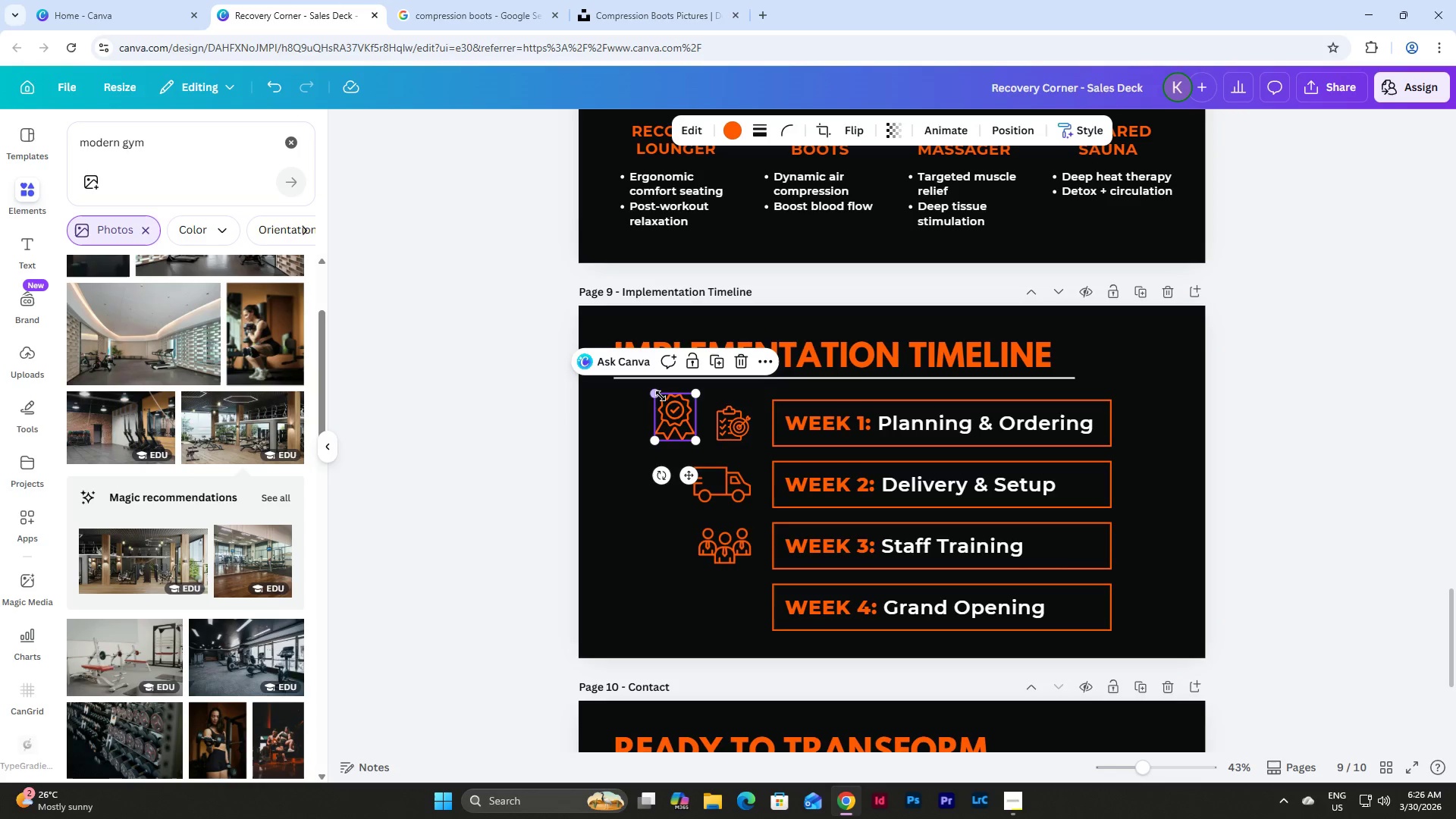 
left_click_drag(start_coordinate=[658, 393], to_coordinate=[664, 401])
 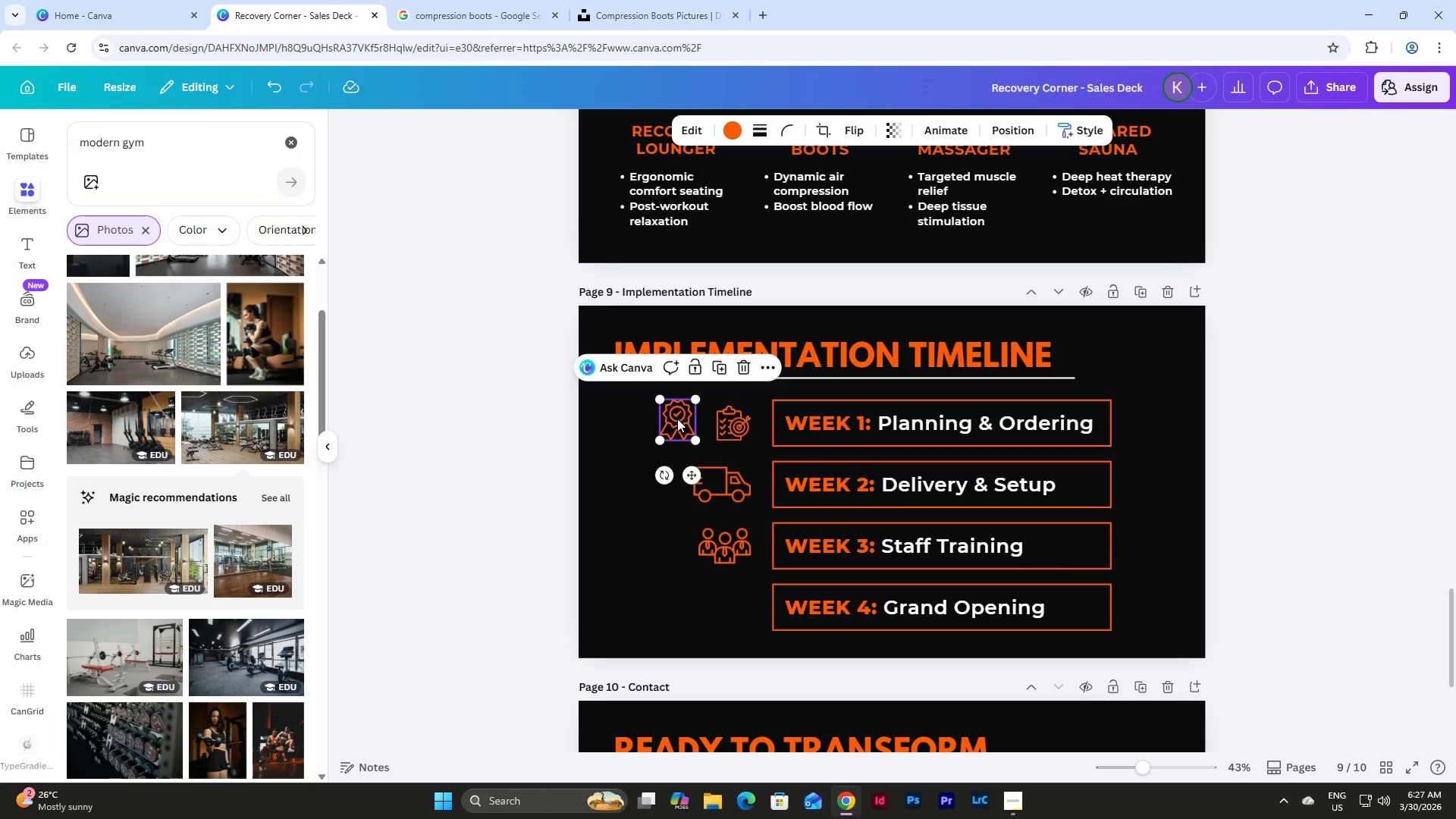 
left_click_drag(start_coordinate=[677, 419], to_coordinate=[733, 606])
 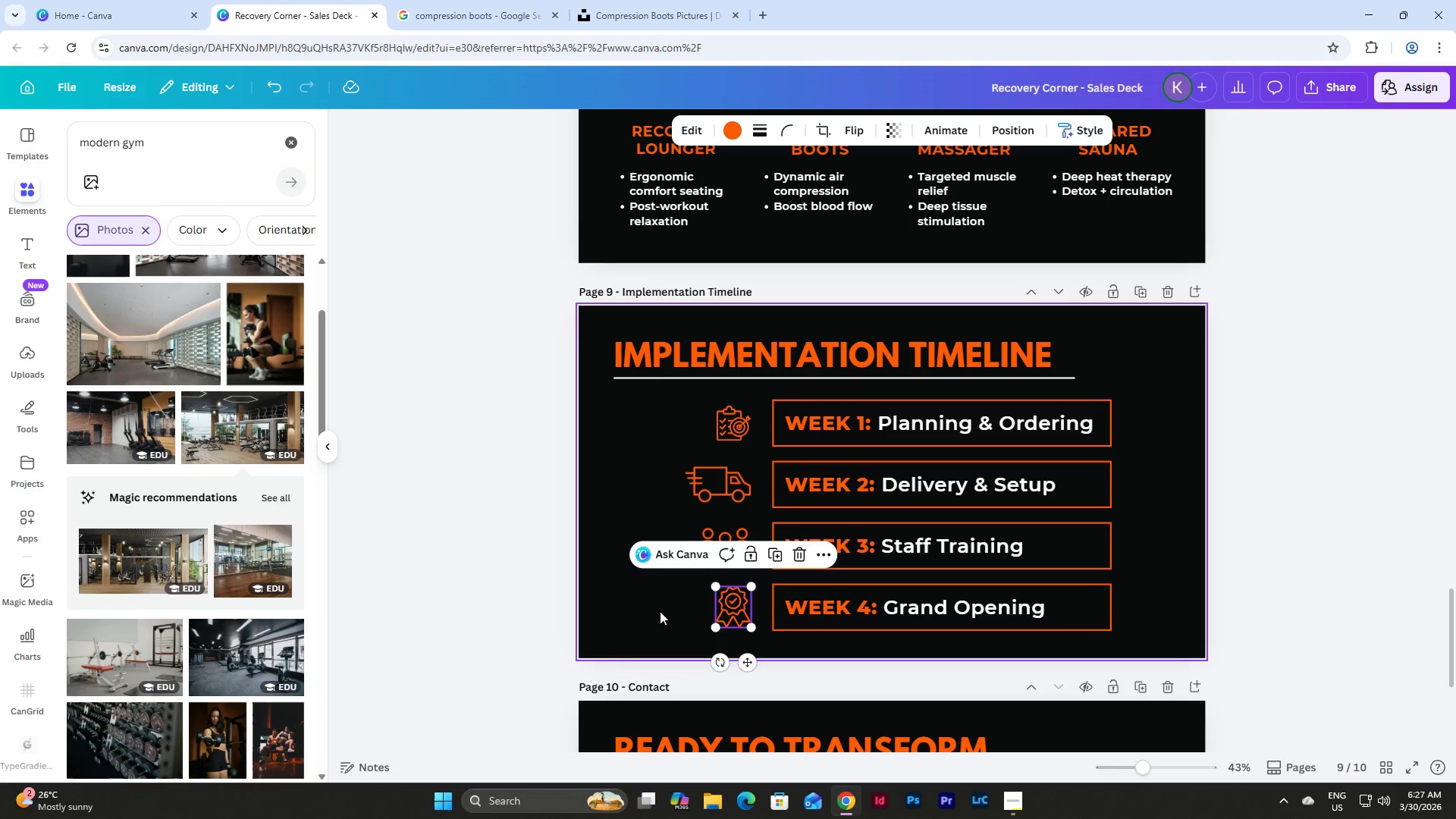 
left_click([647, 605])
 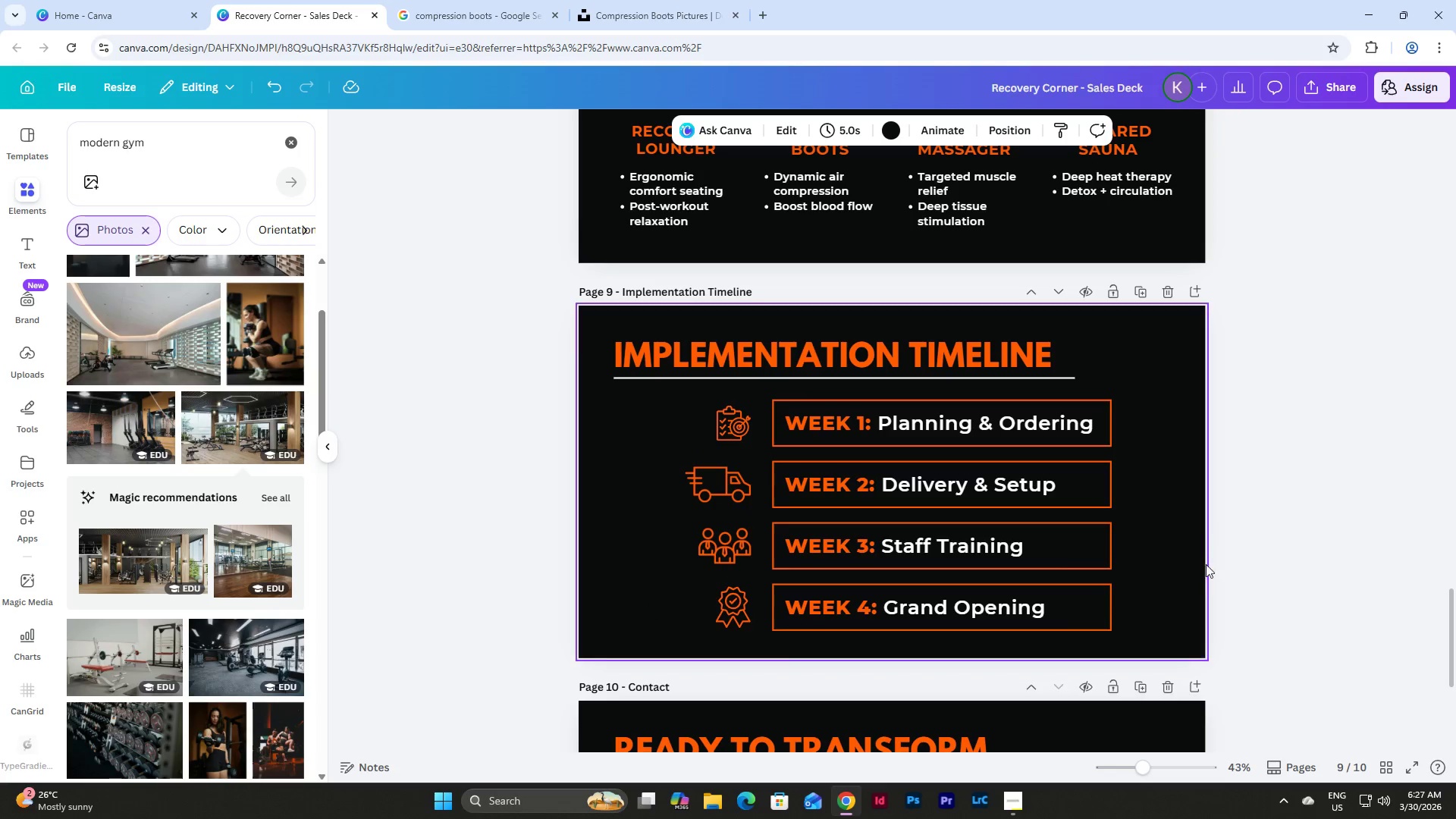 
left_click_drag(start_coordinate=[1192, 629], to_coordinate=[661, 403])
 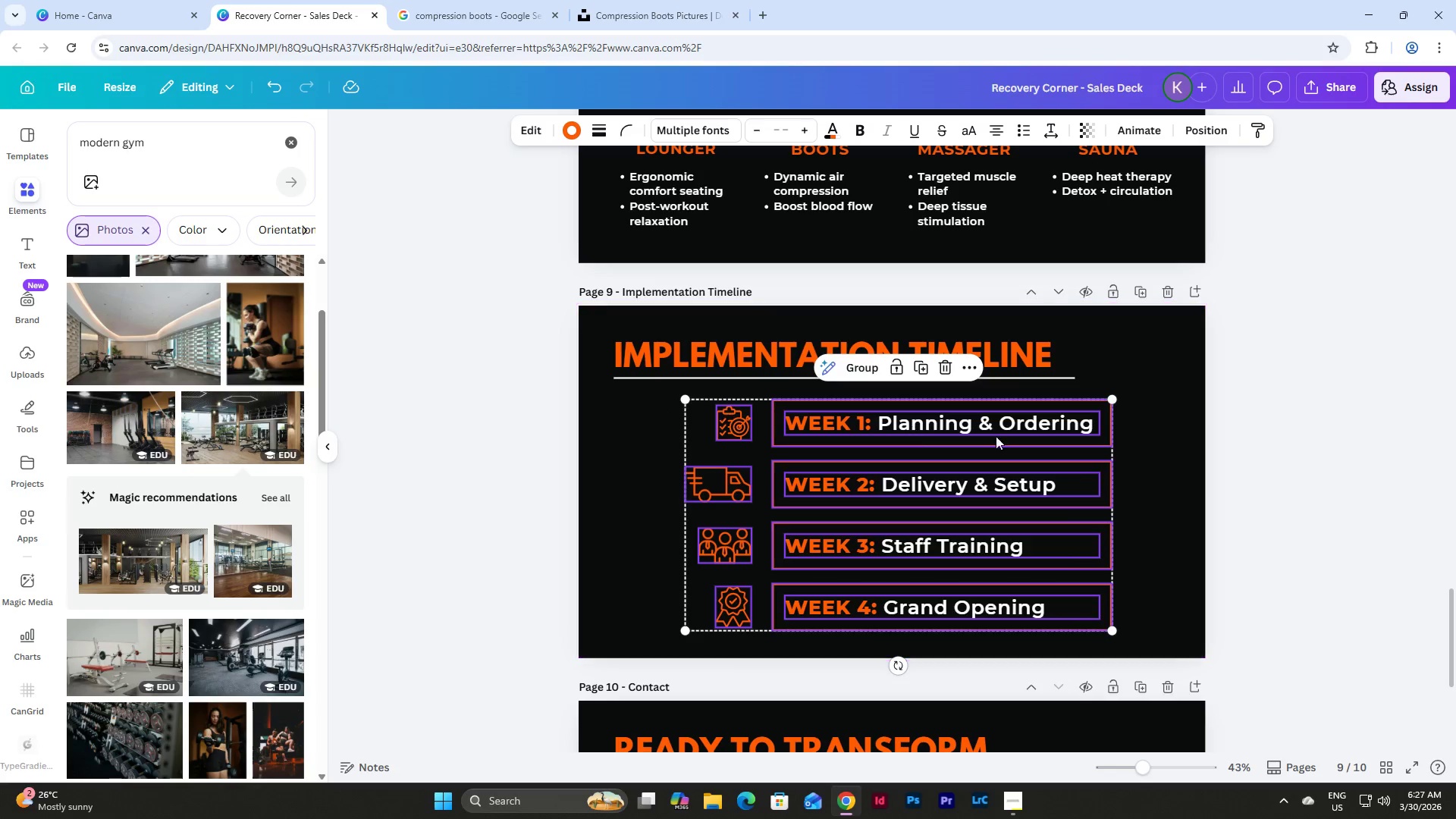 
left_click_drag(start_coordinate=[1003, 439], to_coordinate=[996, 439])
 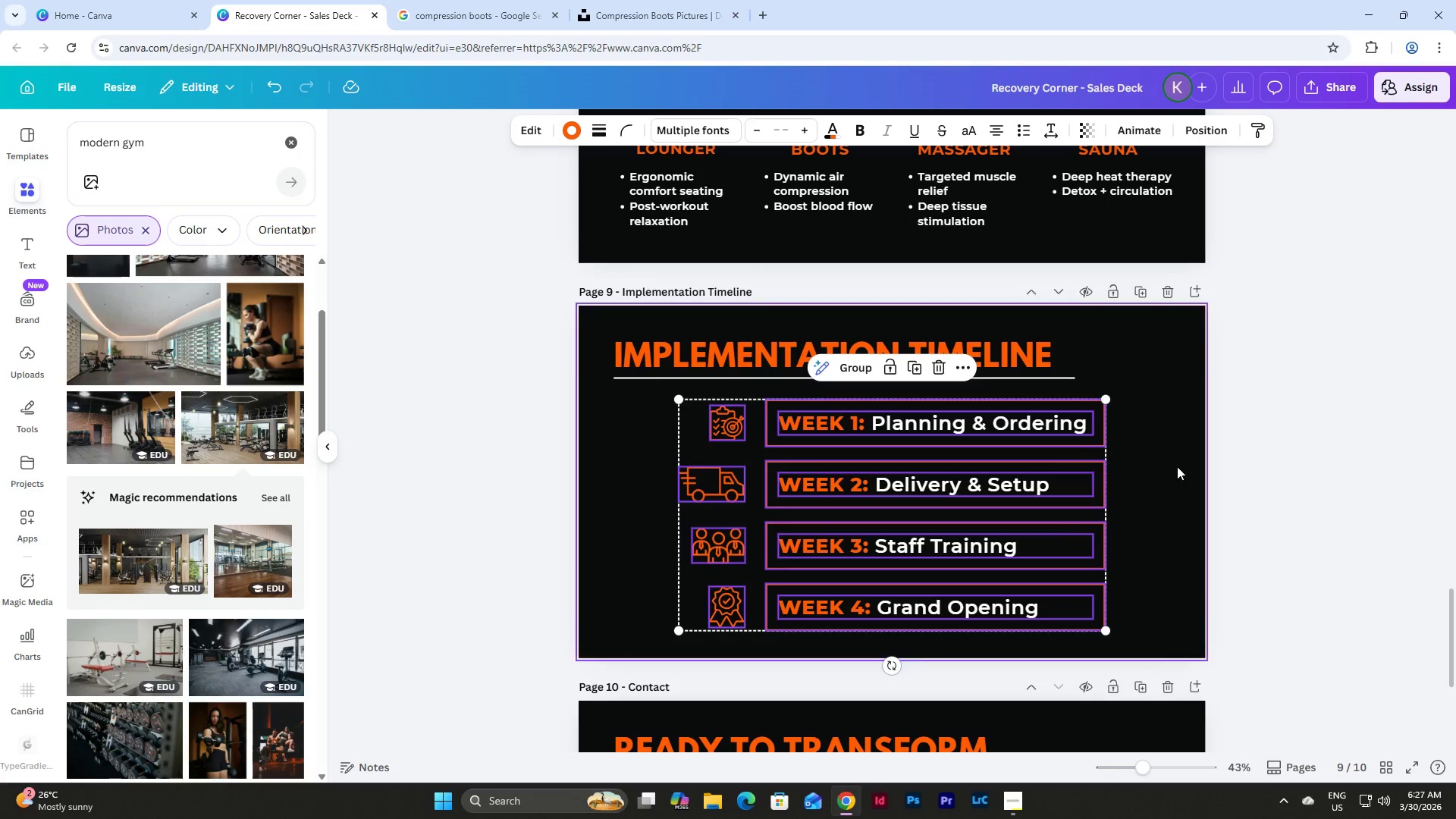 
left_click([1192, 466])
 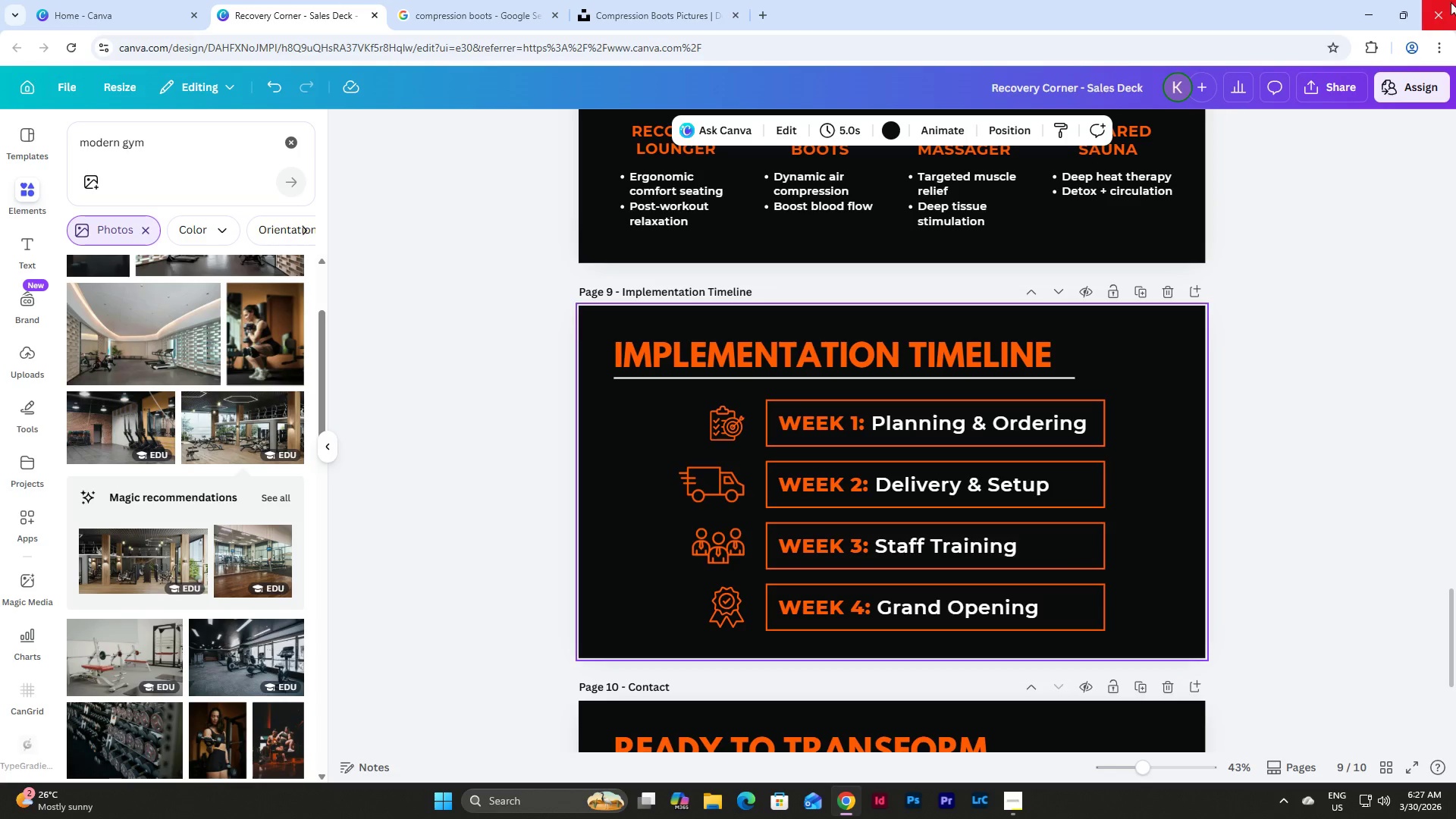 
left_click([1015, 808])